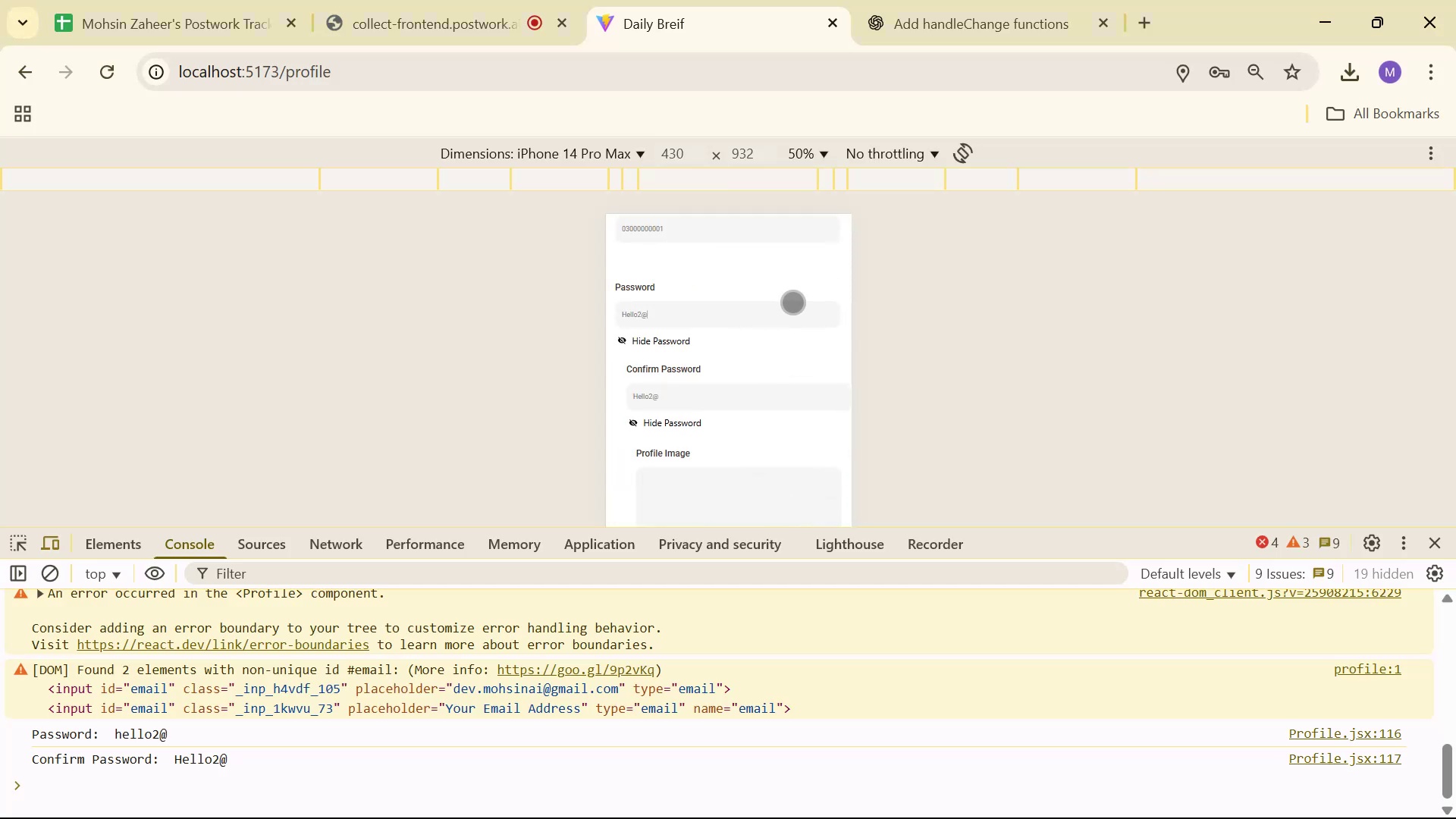 
hold_key(key=Backspace, duration=0.84)
 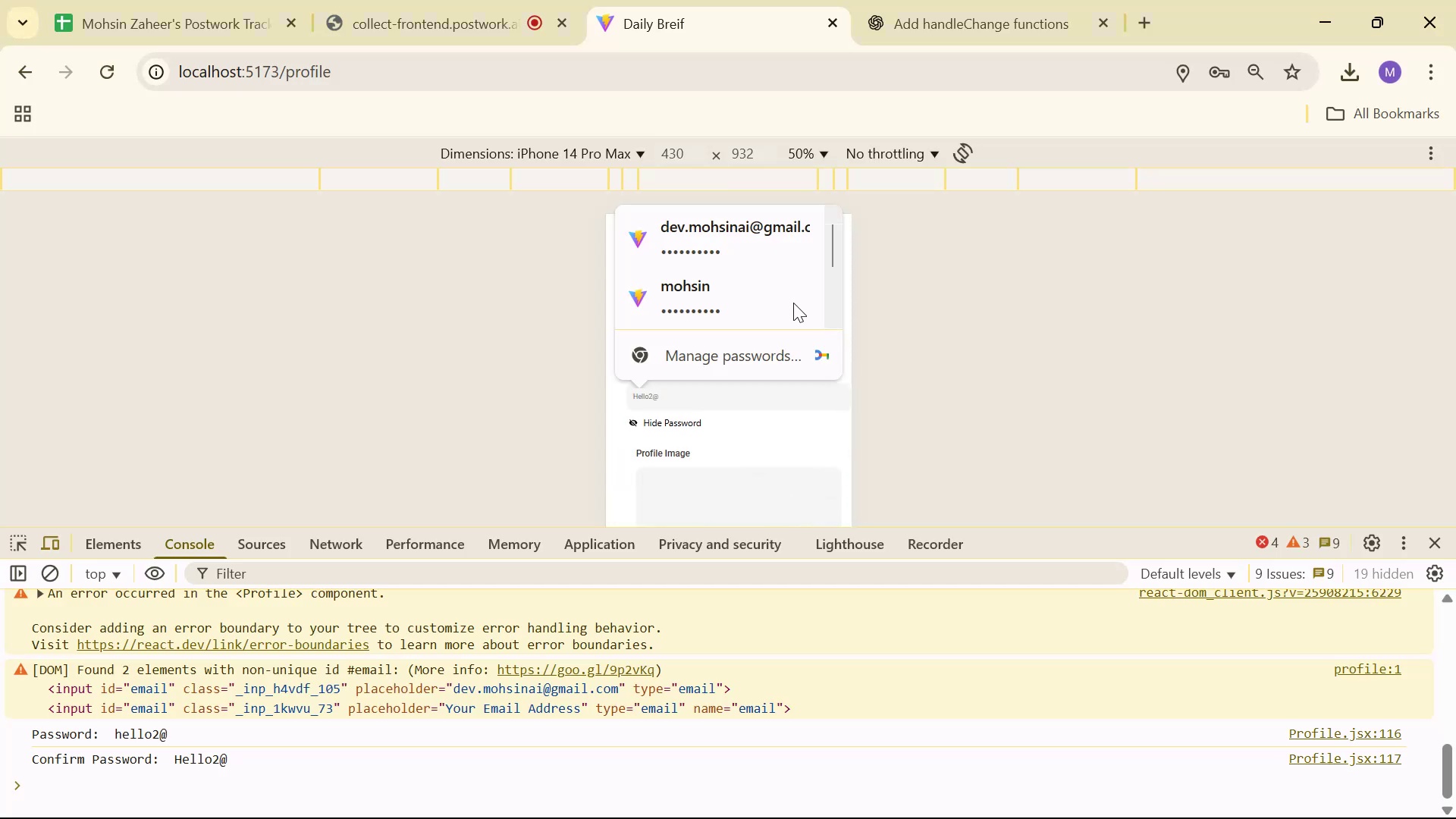 
type(Hellow)
key(Backspace)
type(@)
key(Backspace)
type(2@)
 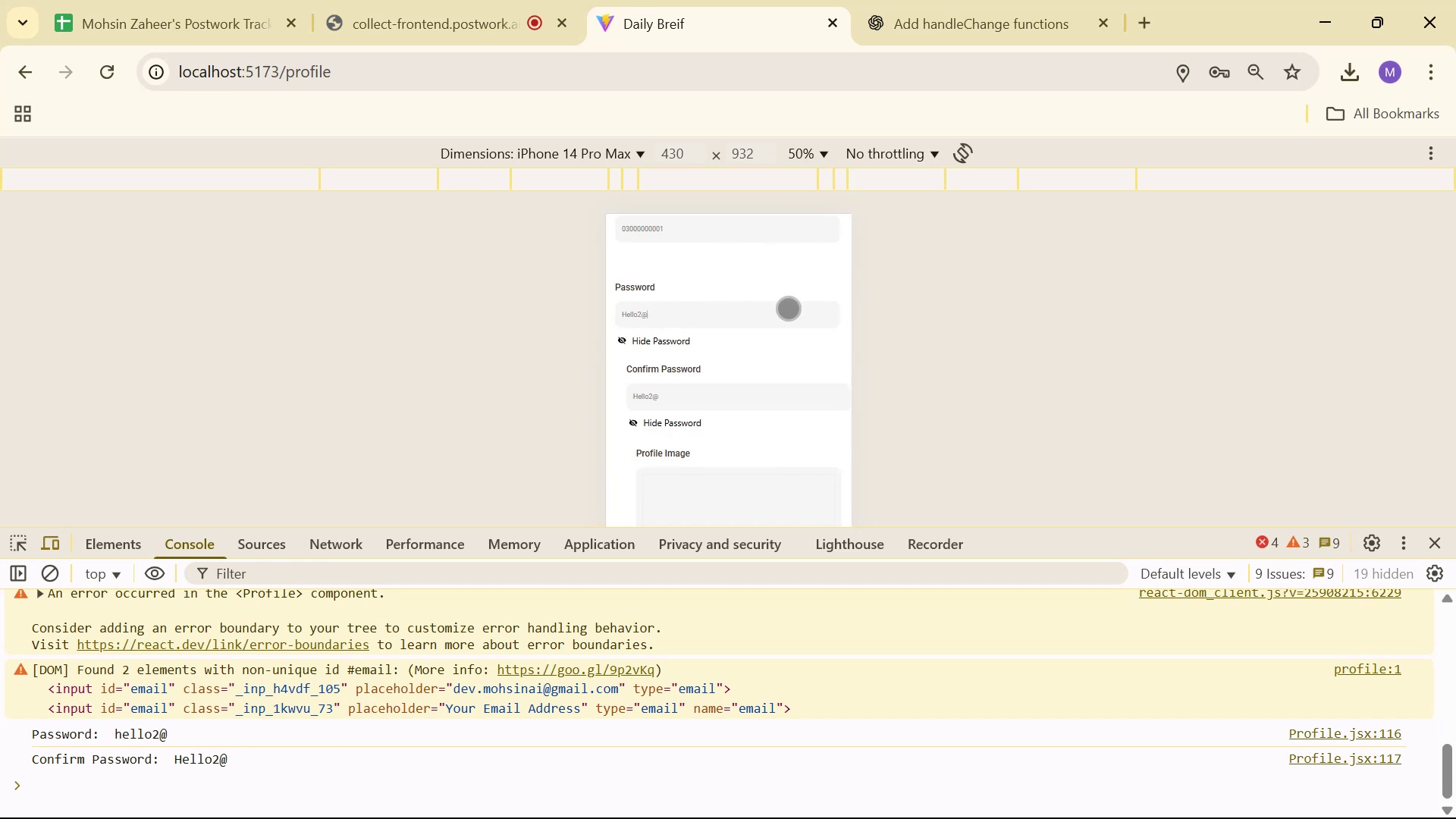 
scroll: coordinate [745, 374], scroll_direction: down, amount: 7.0
 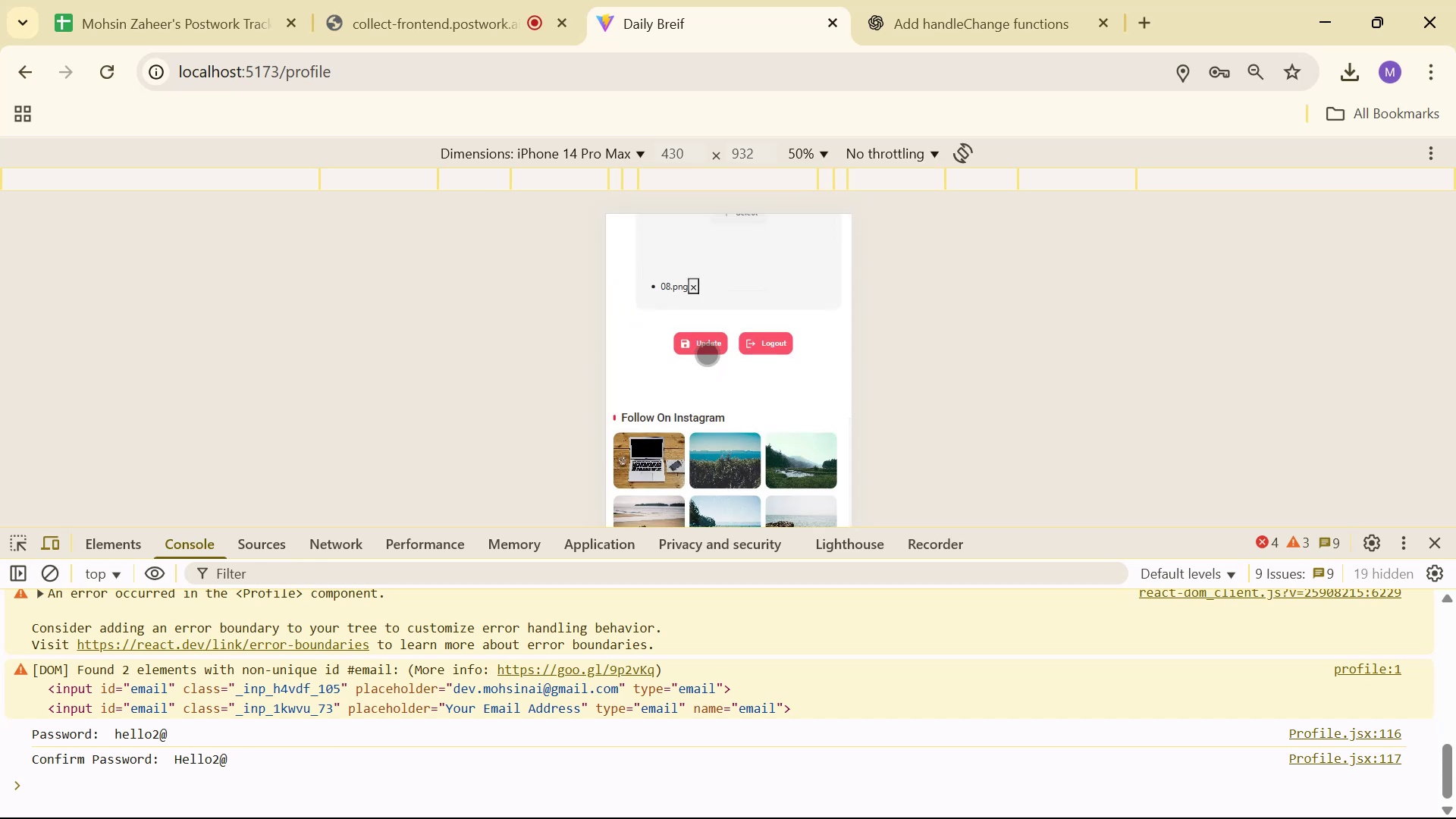 
left_click([708, 344])
 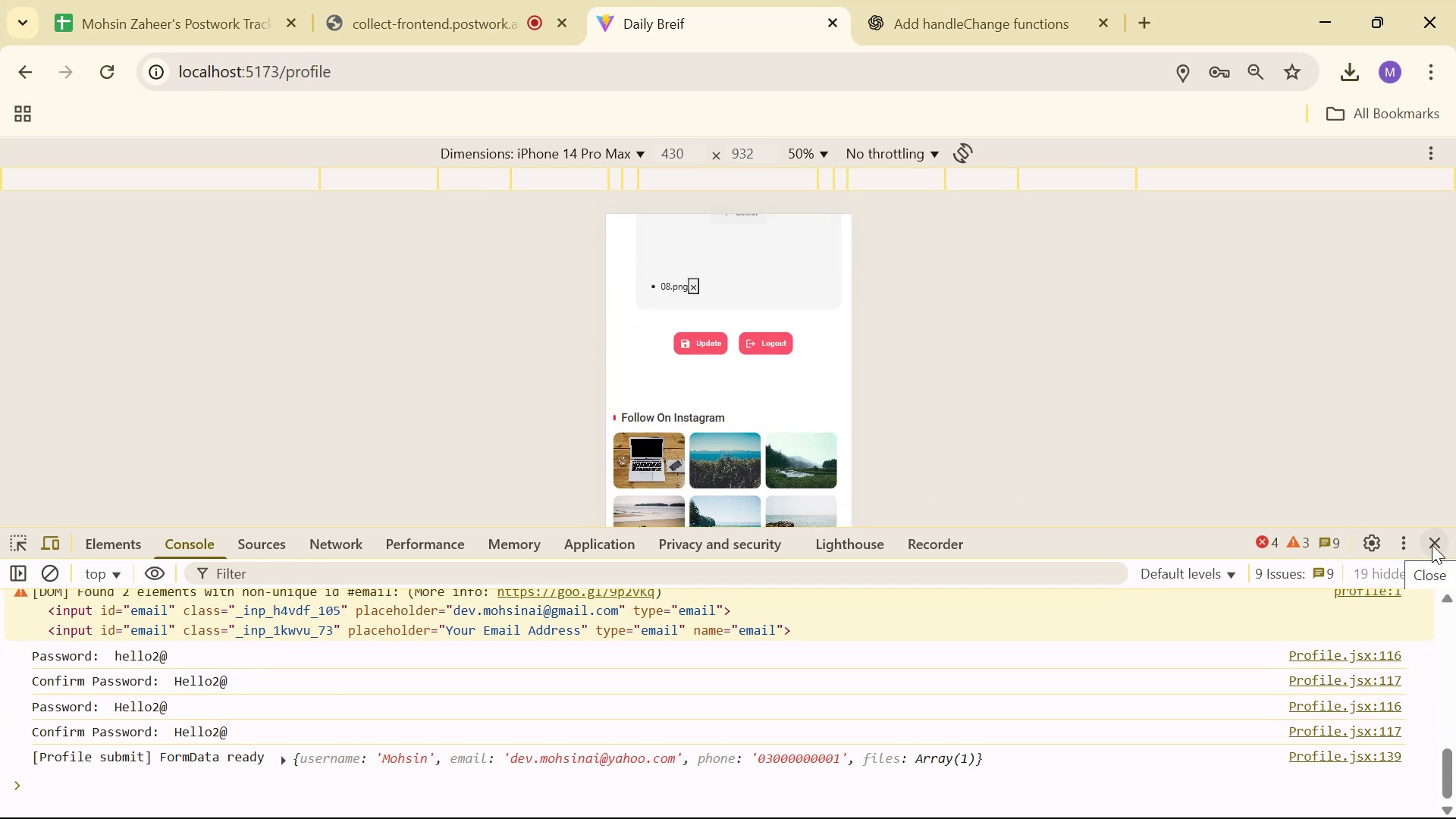 
wait(7.45)
 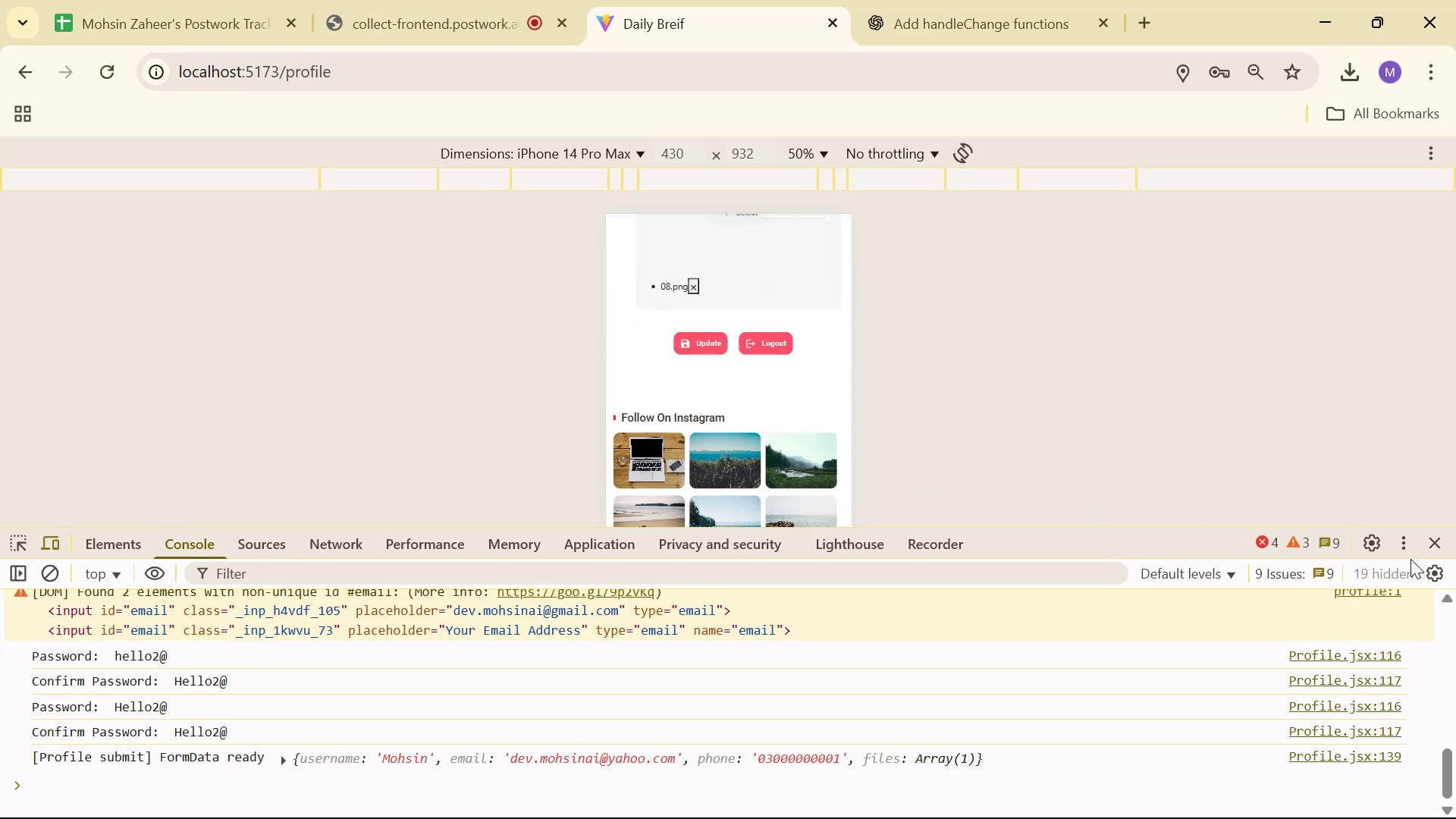 
left_click([278, 751])
 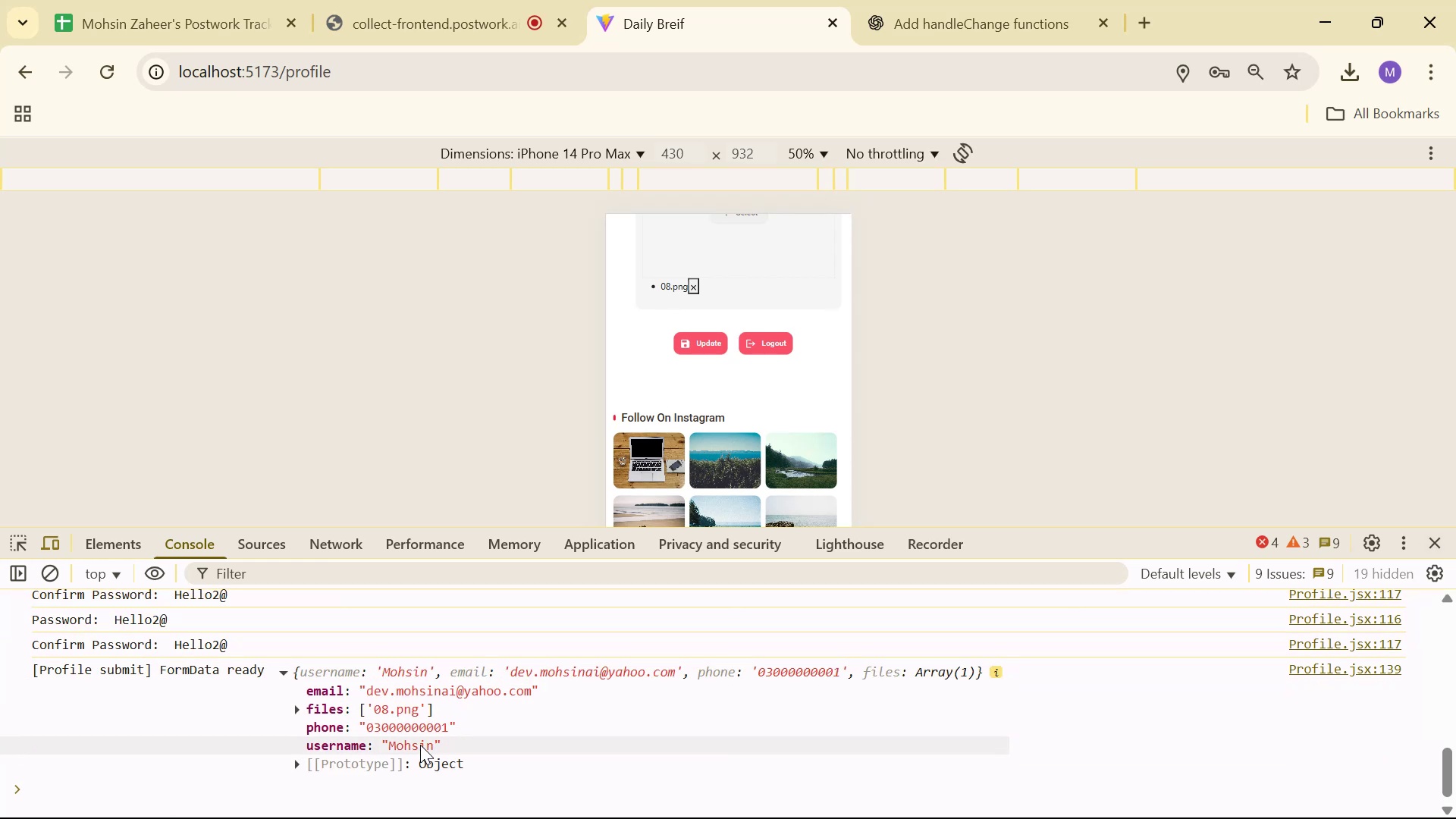 
wait(6.09)
 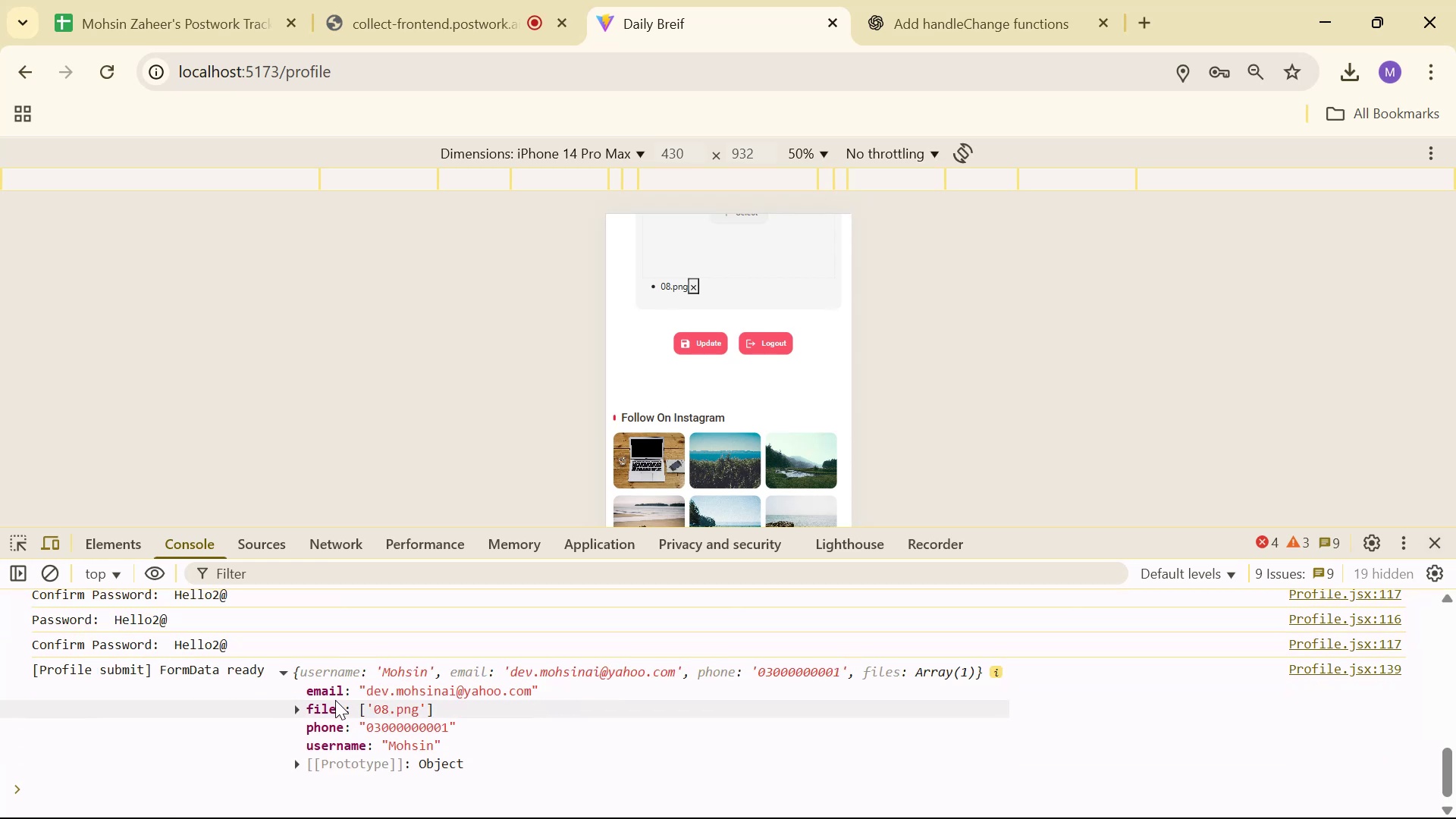 
left_click([300, 704])
 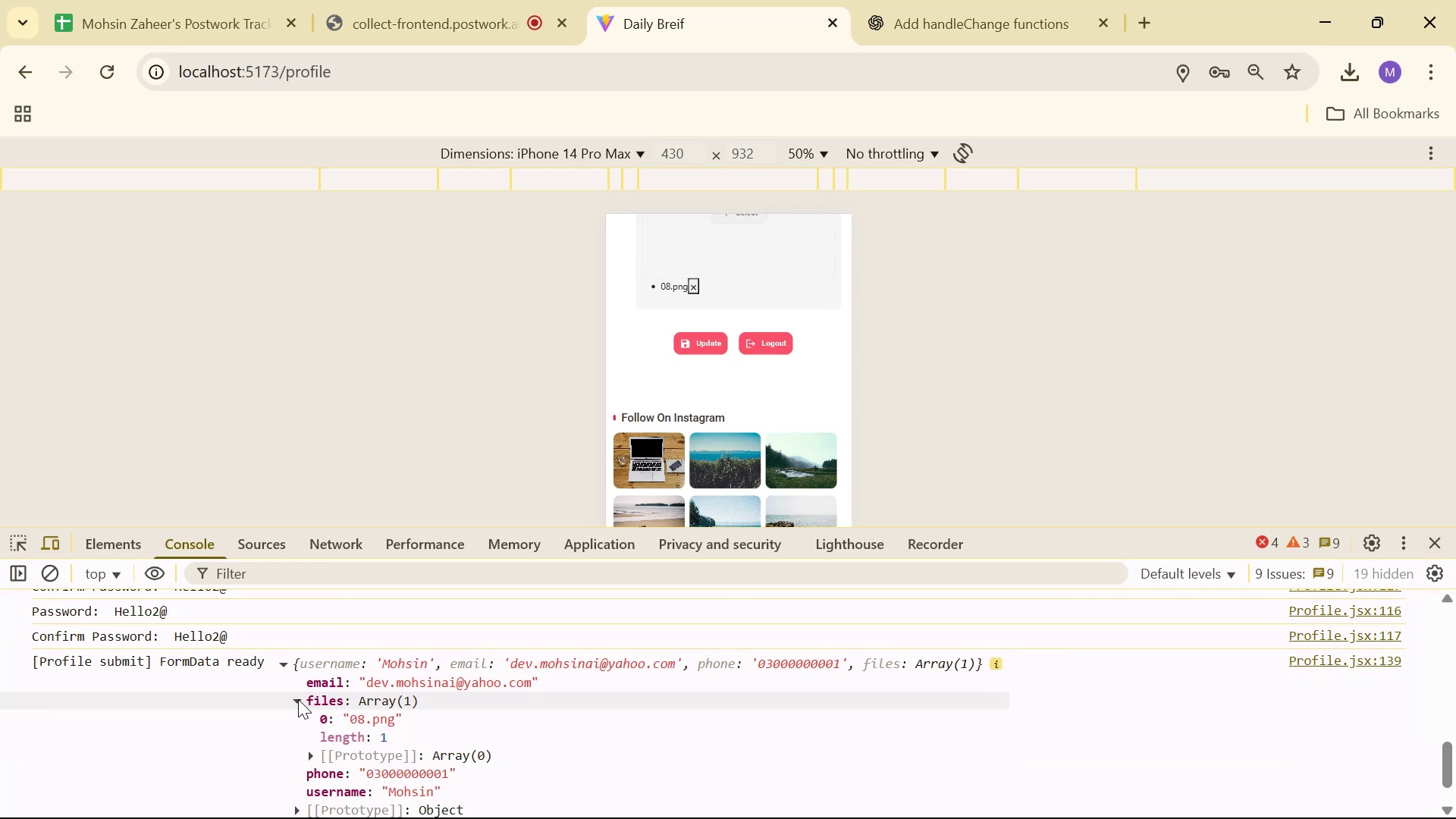 
left_click([298, 699])
 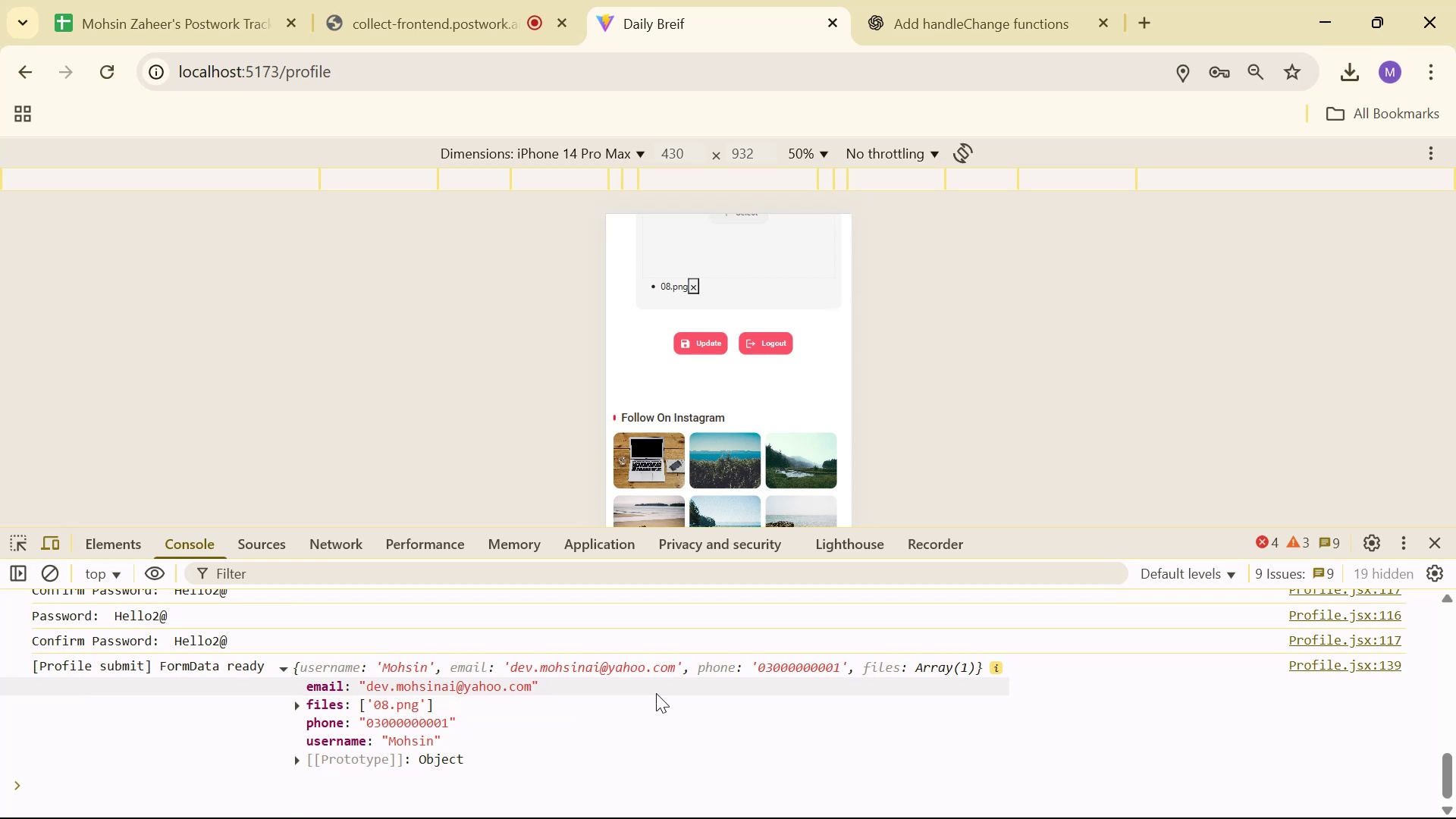 
left_click([1429, 546])
 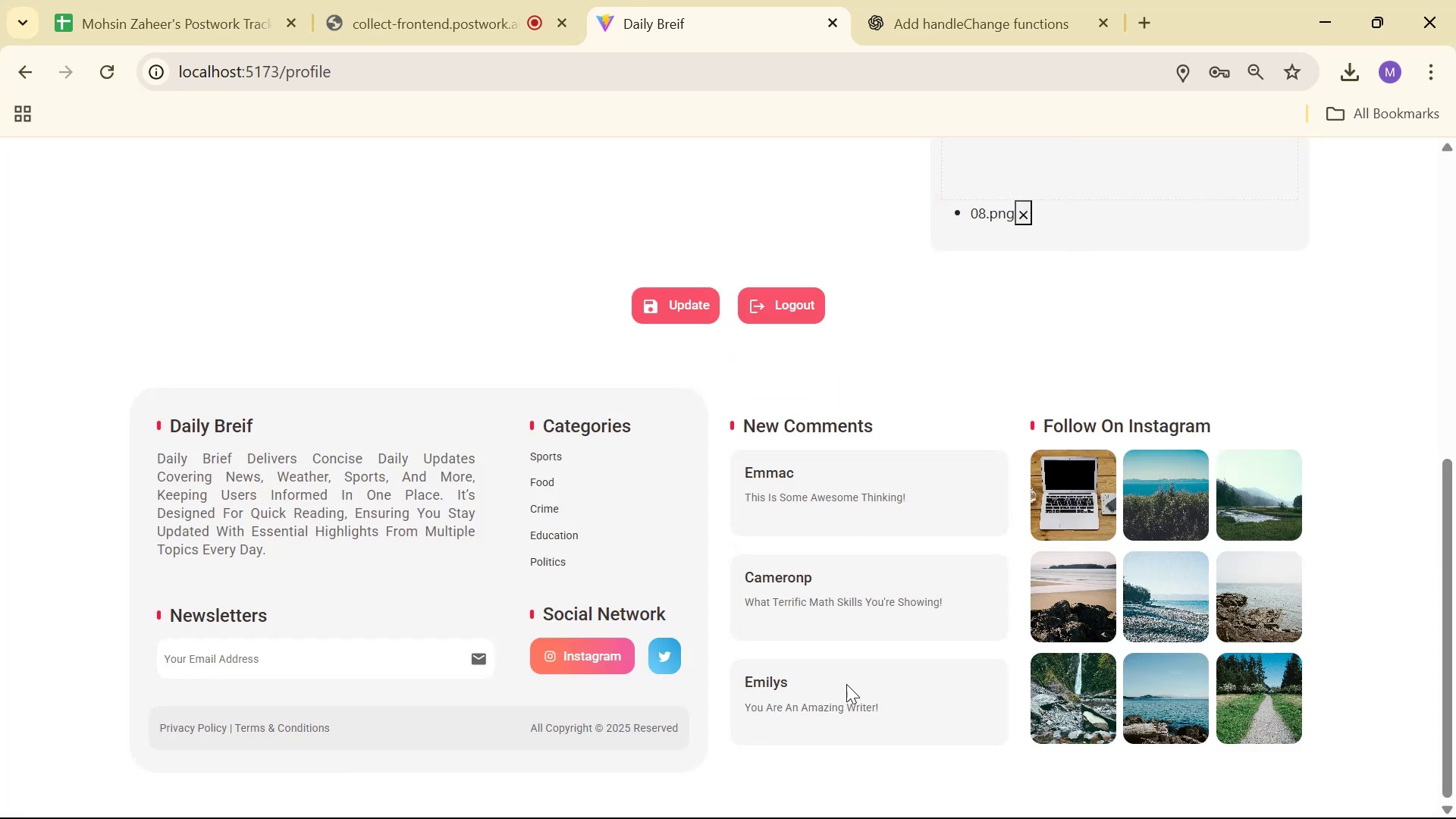 
scroll: coordinate [592, 694], scroll_direction: up, amount: 4.0
 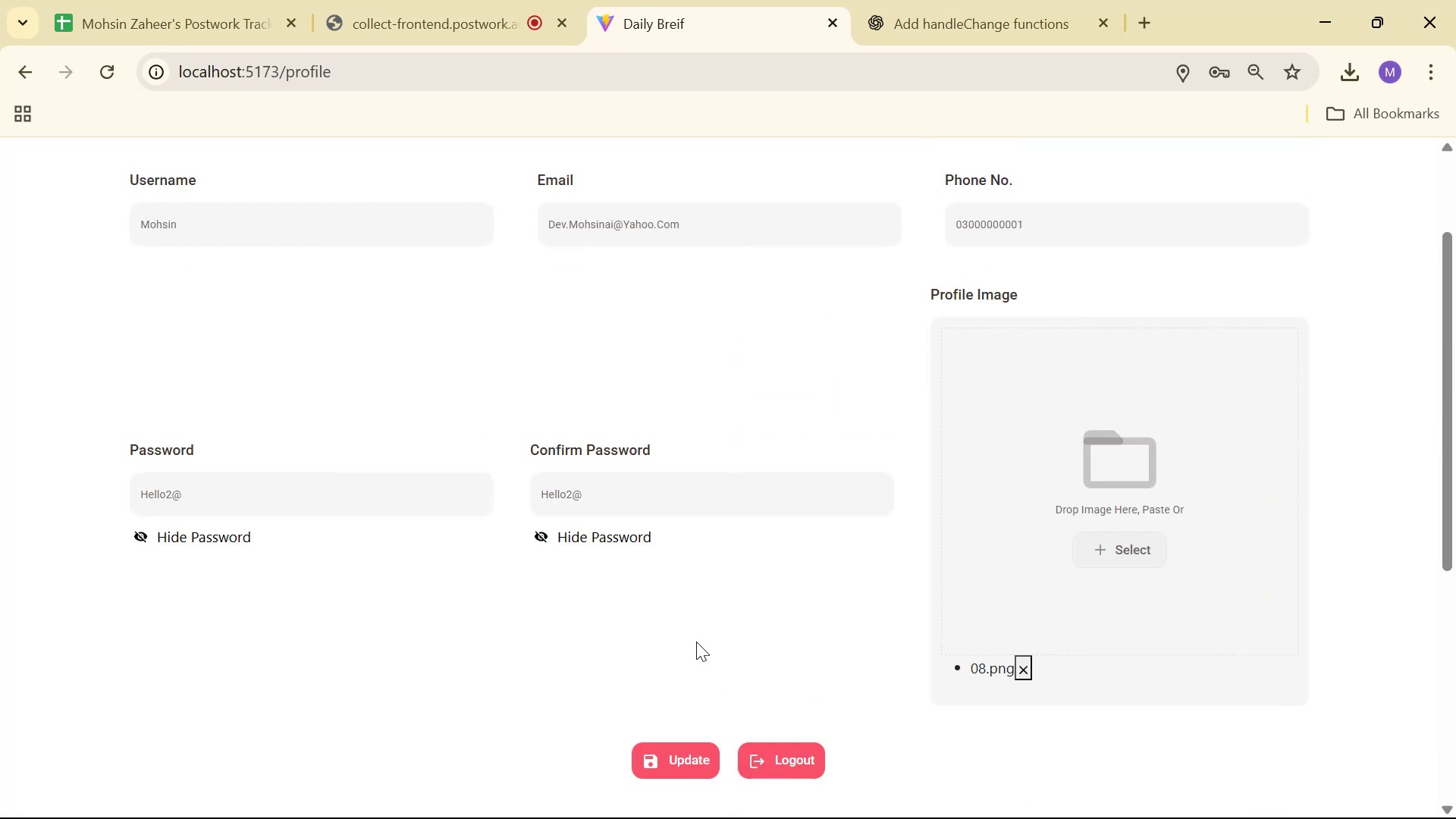 
left_click([704, 634])
 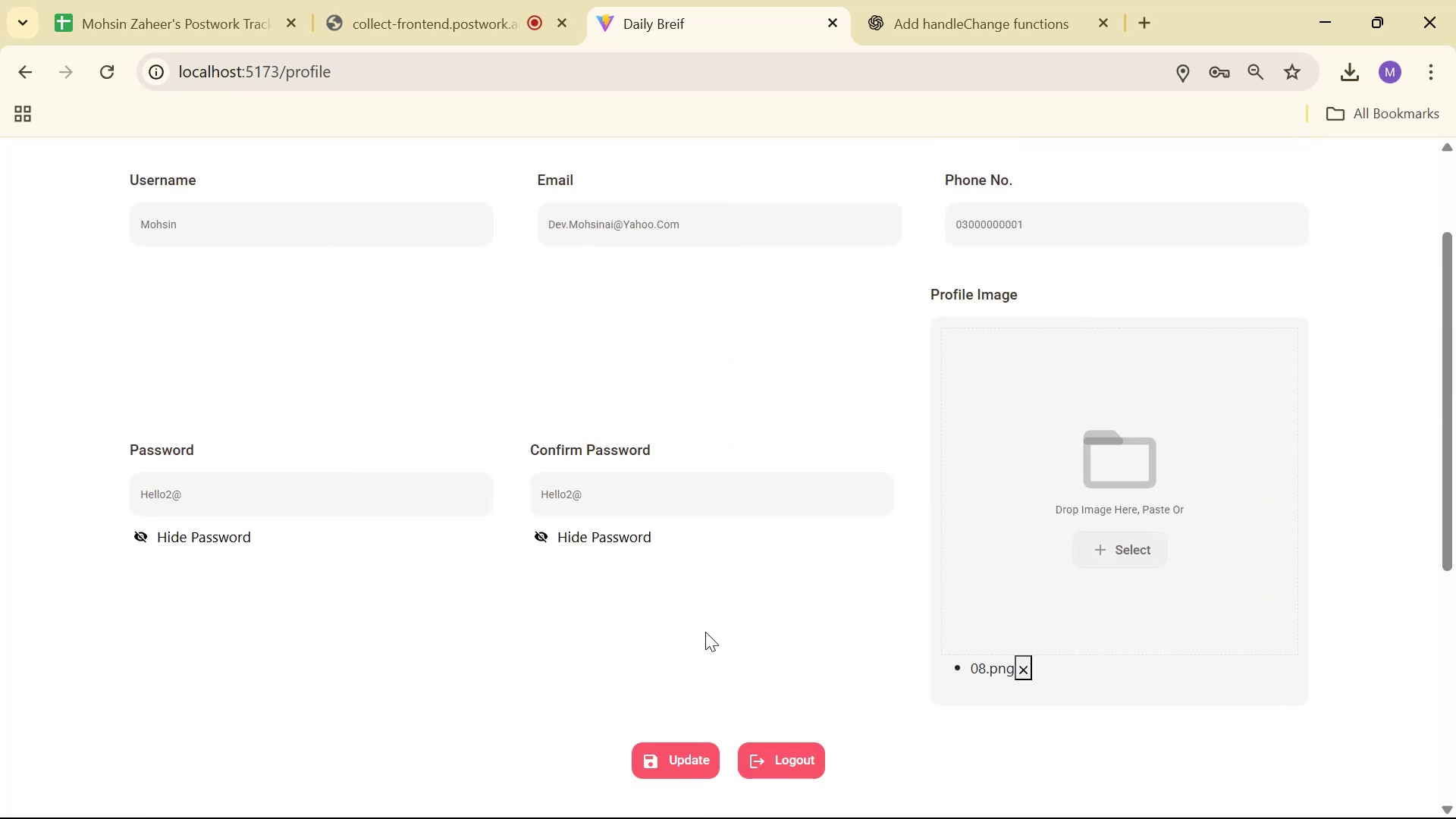 
key(Alt+AltLeft)
 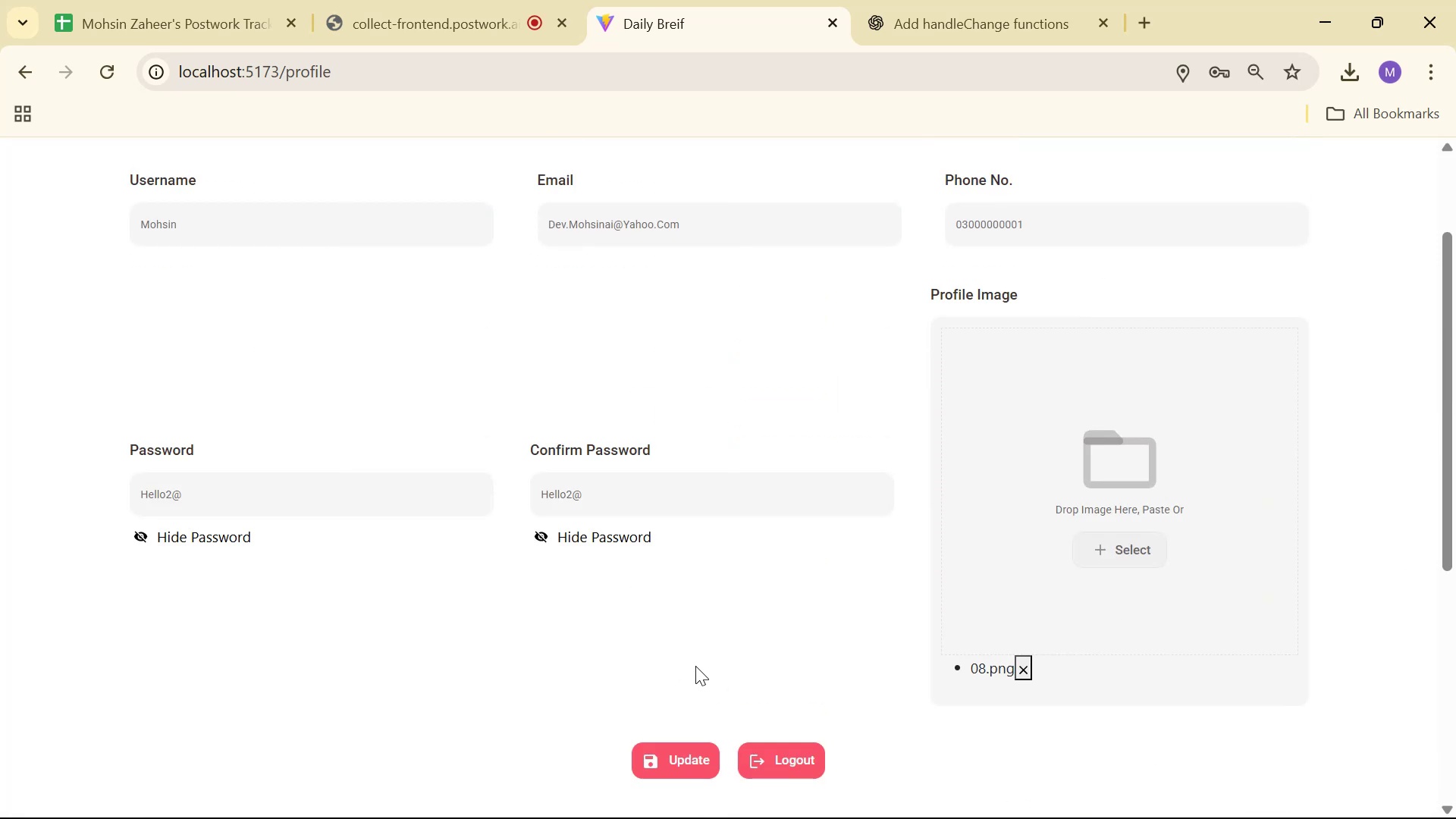 
key(Alt+Tab)
 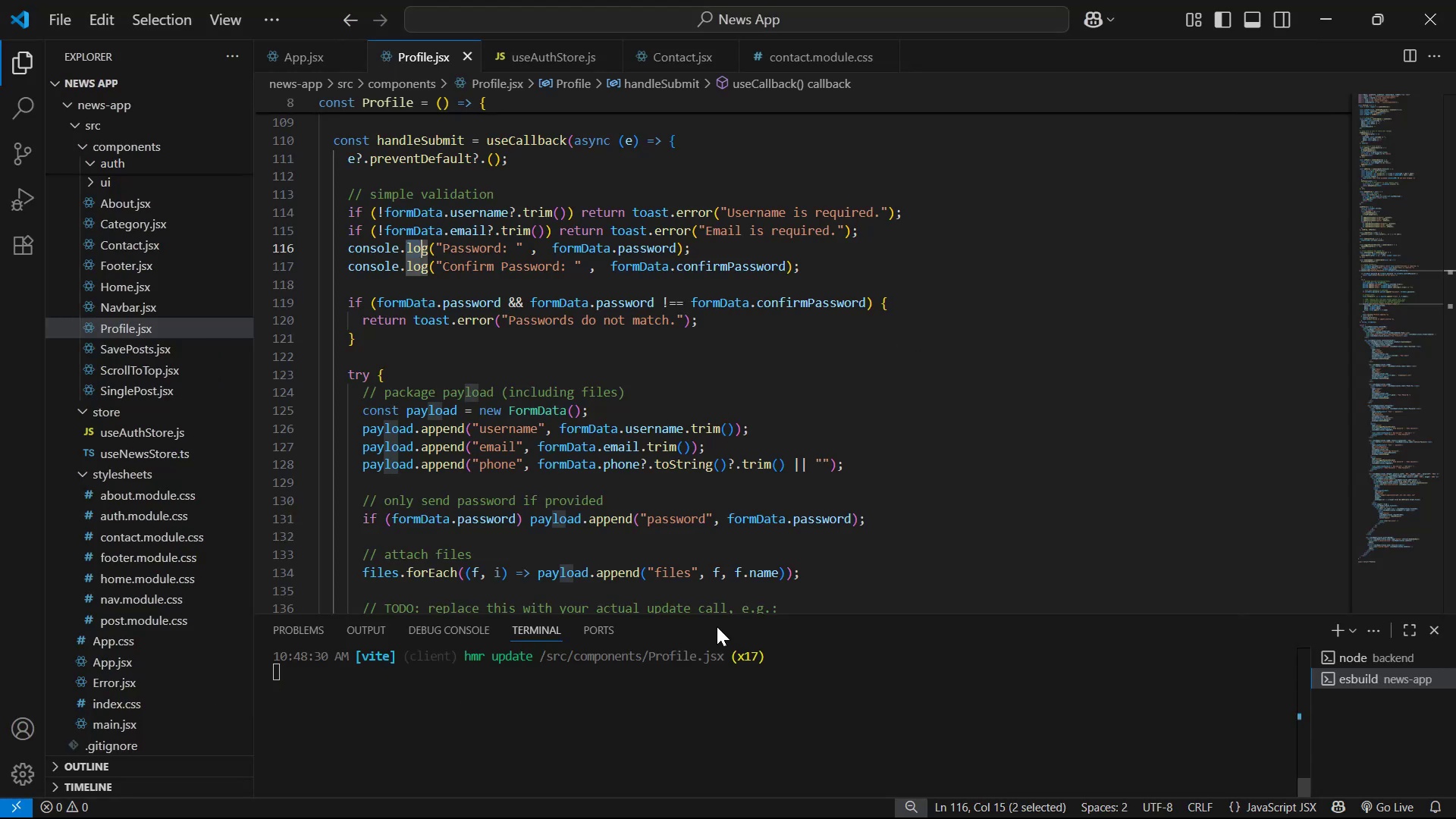 
scroll: coordinate [884, 526], scroll_direction: down, amount: 40.0
 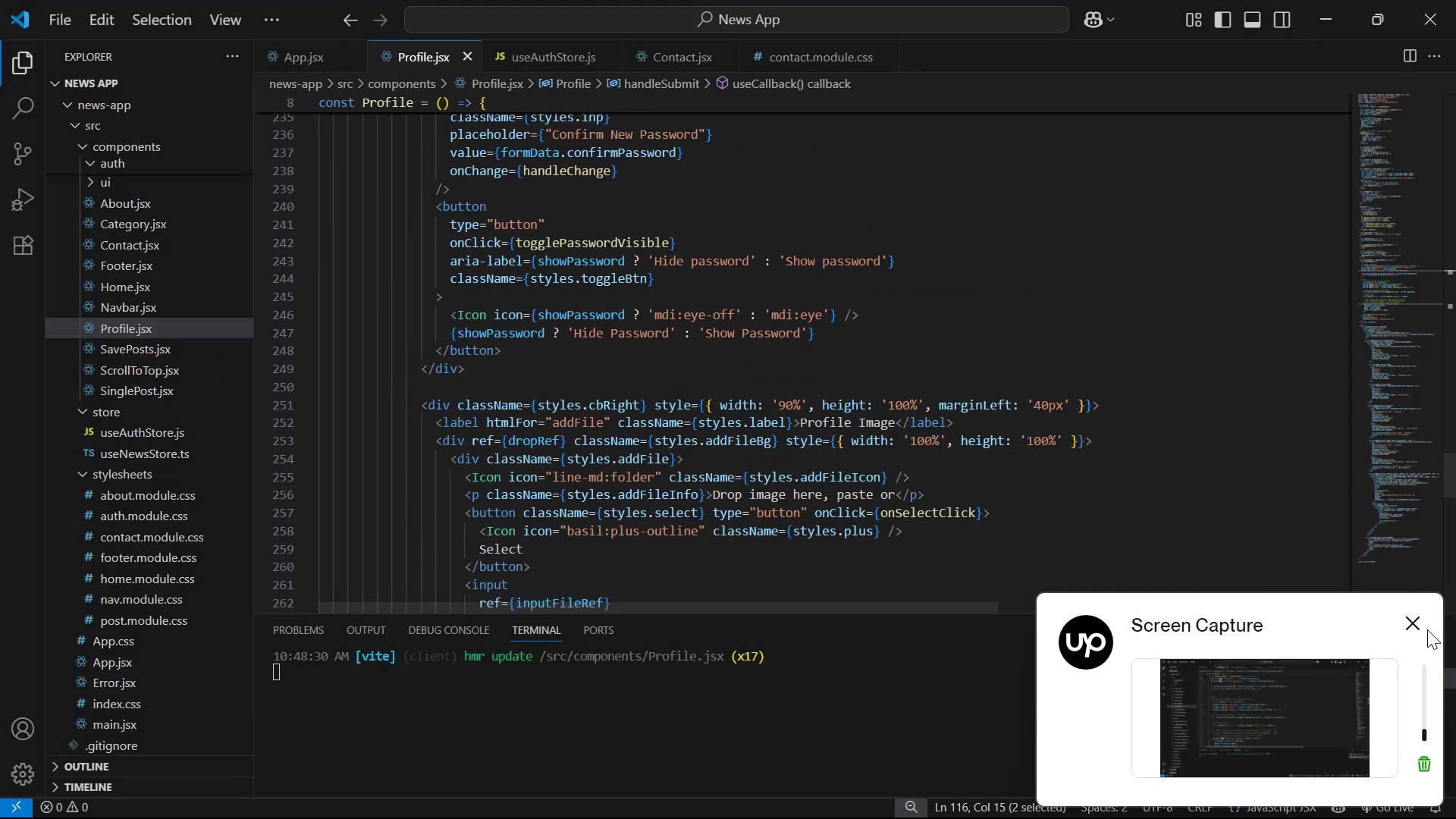 
left_click([1412, 626])
 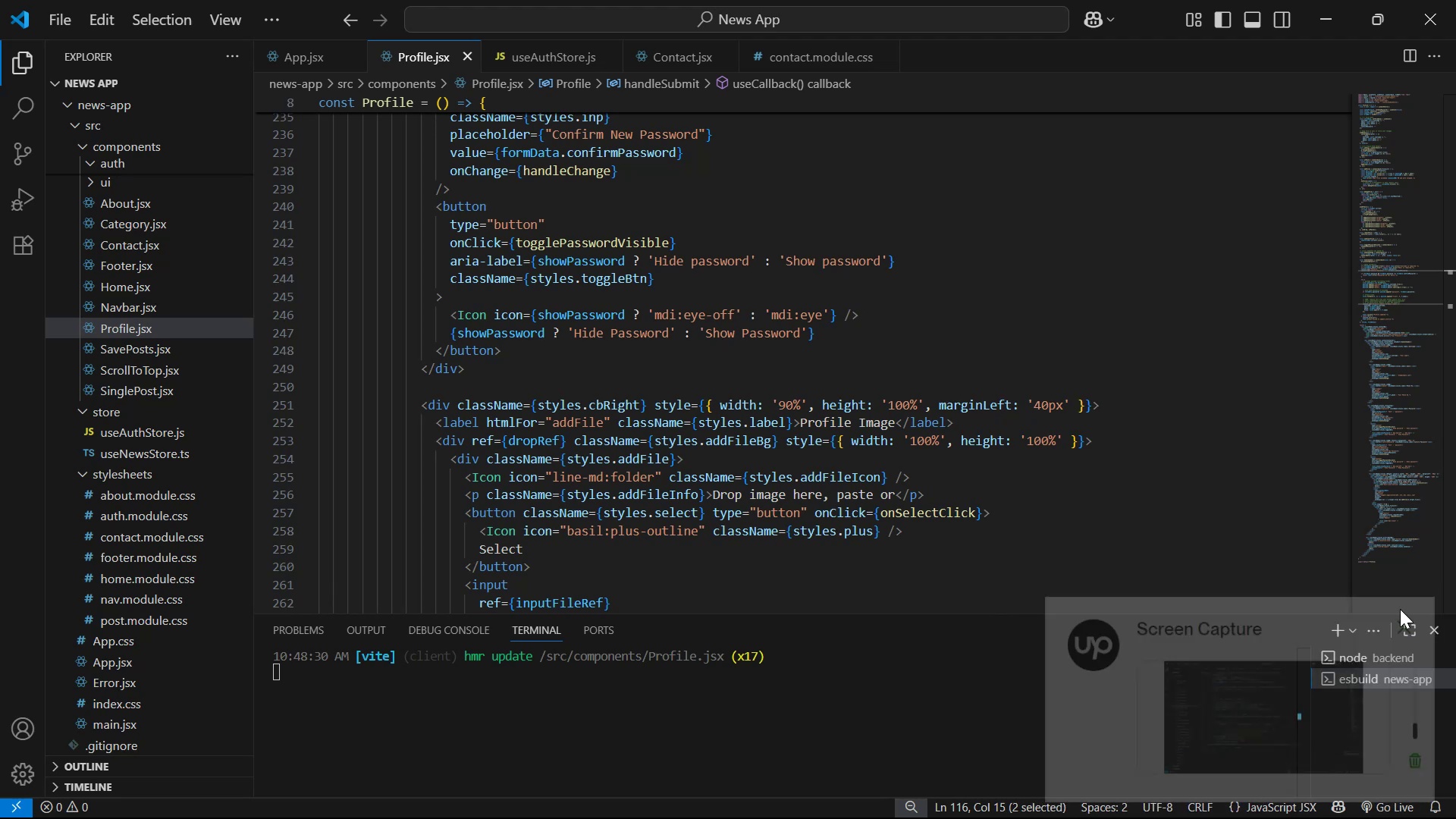 
scroll: coordinate [1332, 590], scroll_direction: down, amount: 15.0
 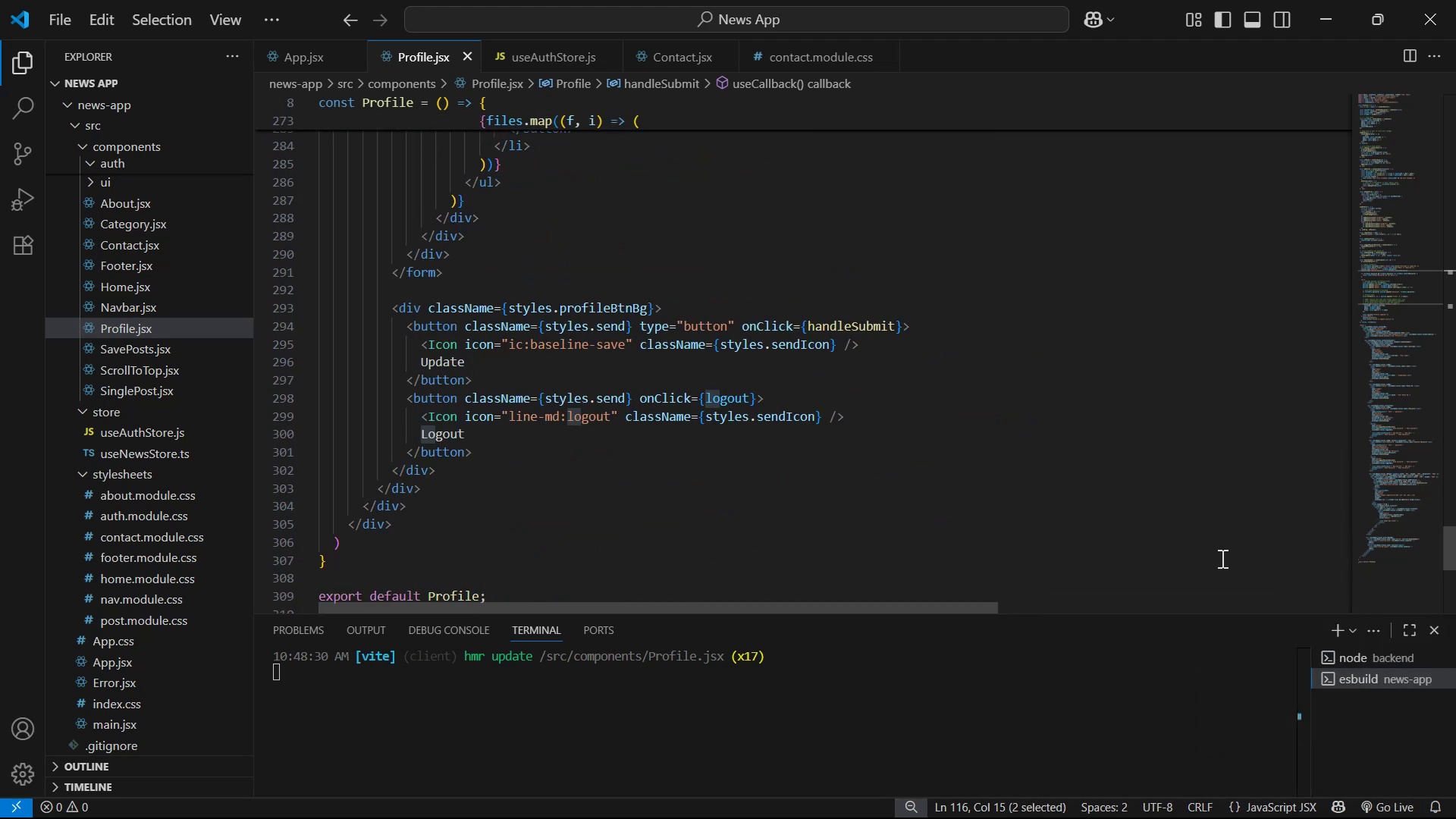 
scroll: coordinate [1167, 527], scroll_direction: up, amount: 12.0
 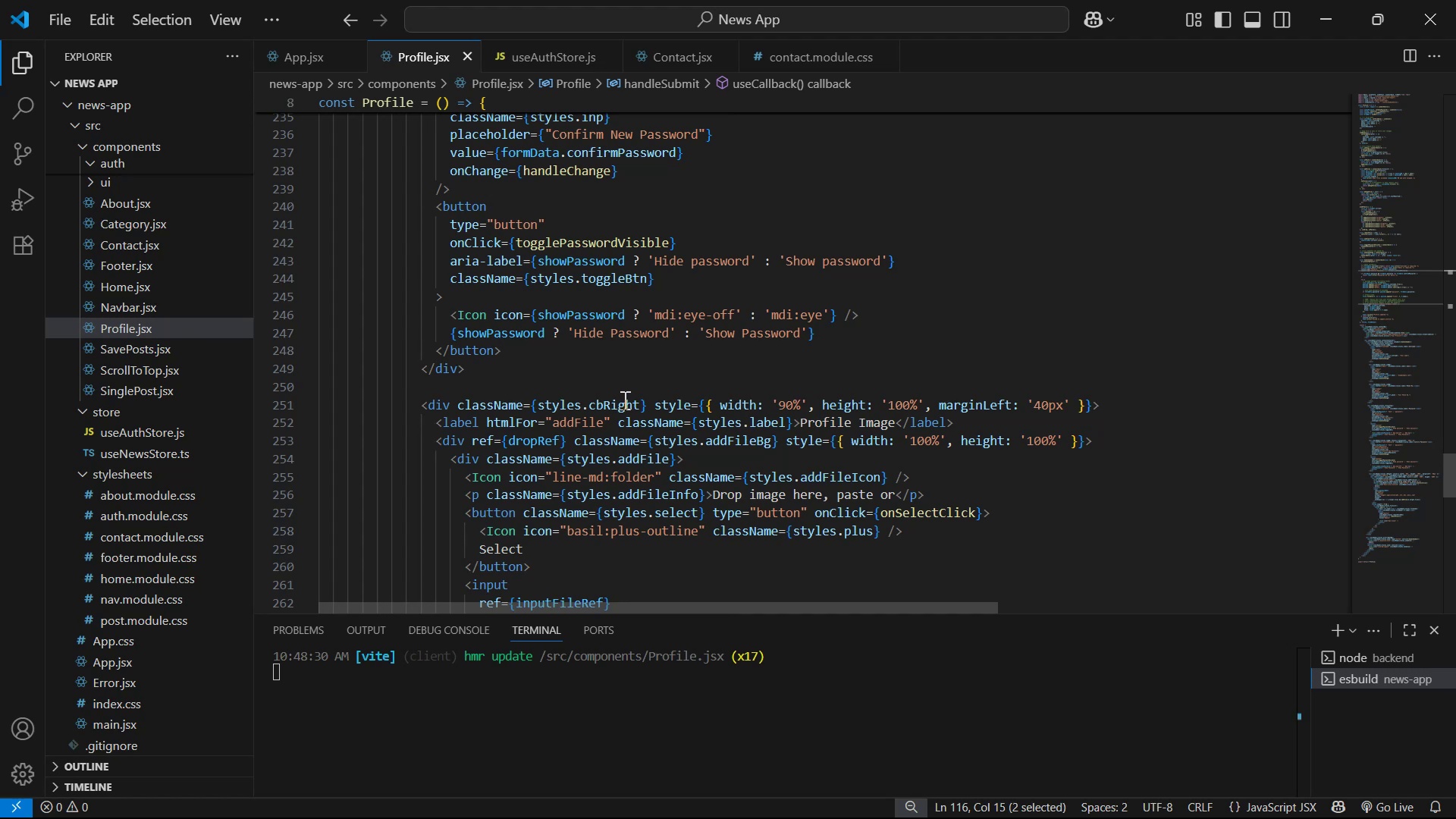 
left_click([535, 400])
 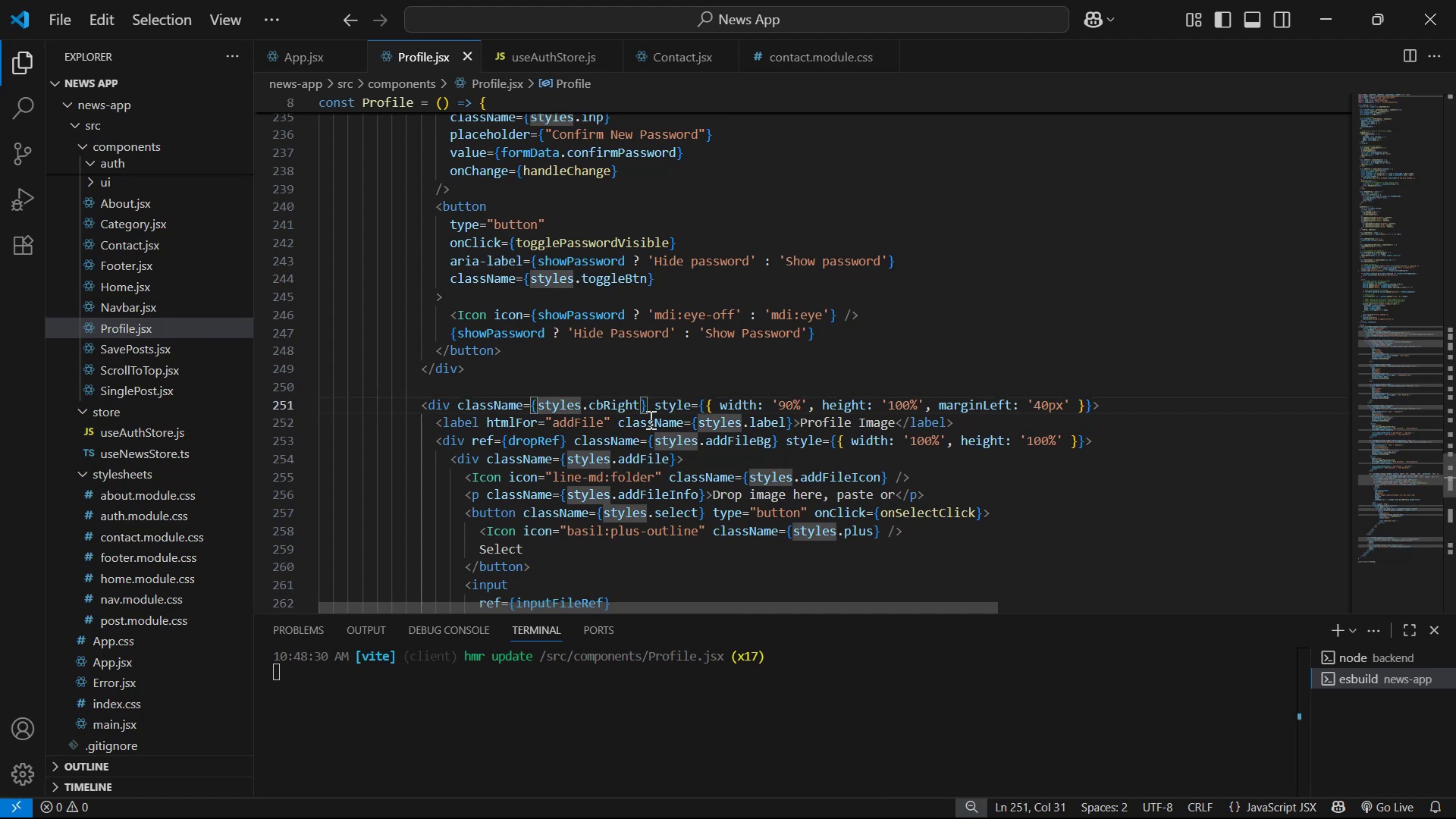 
key(Backquote)
 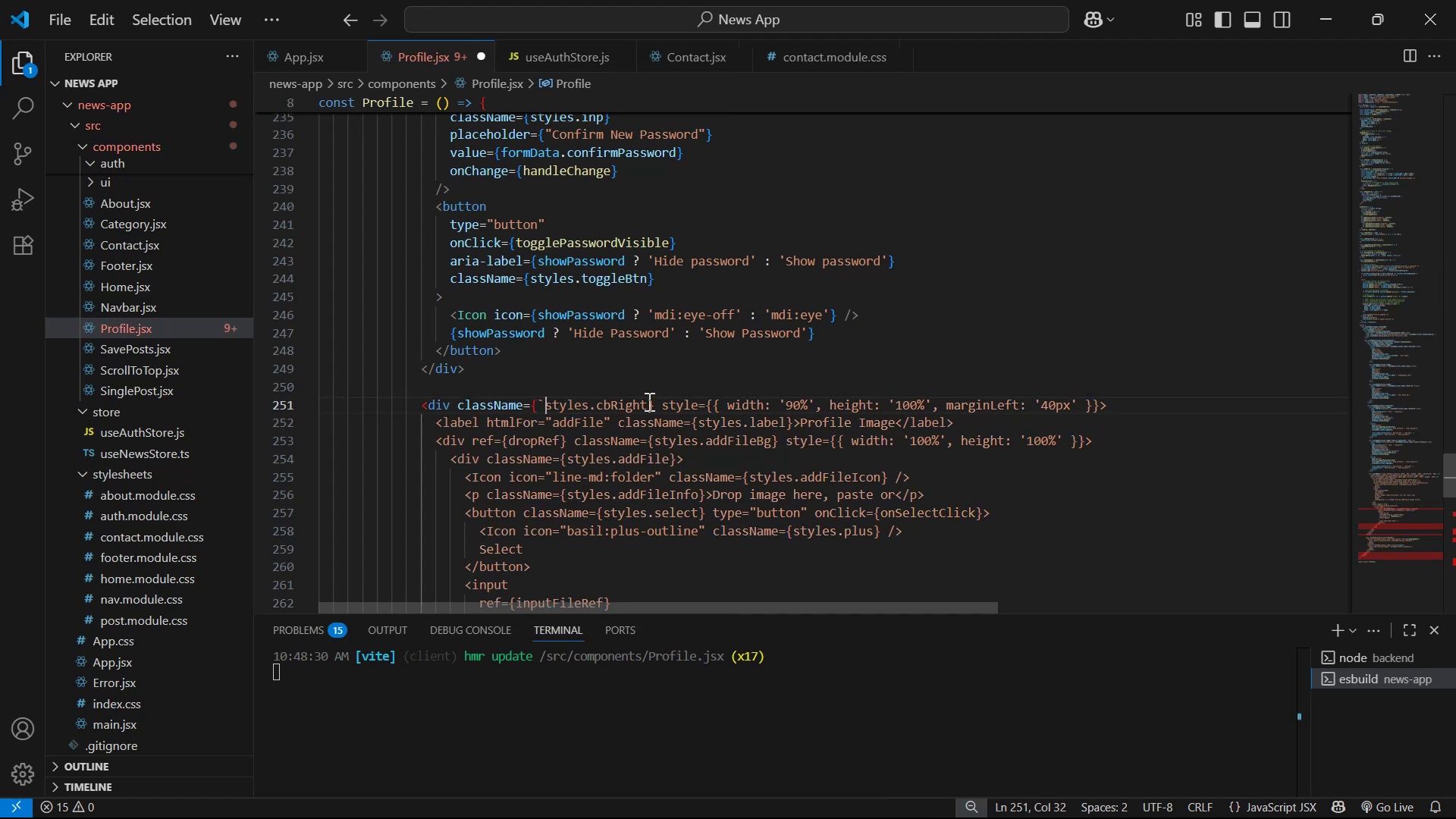 
left_click([648, 401])
 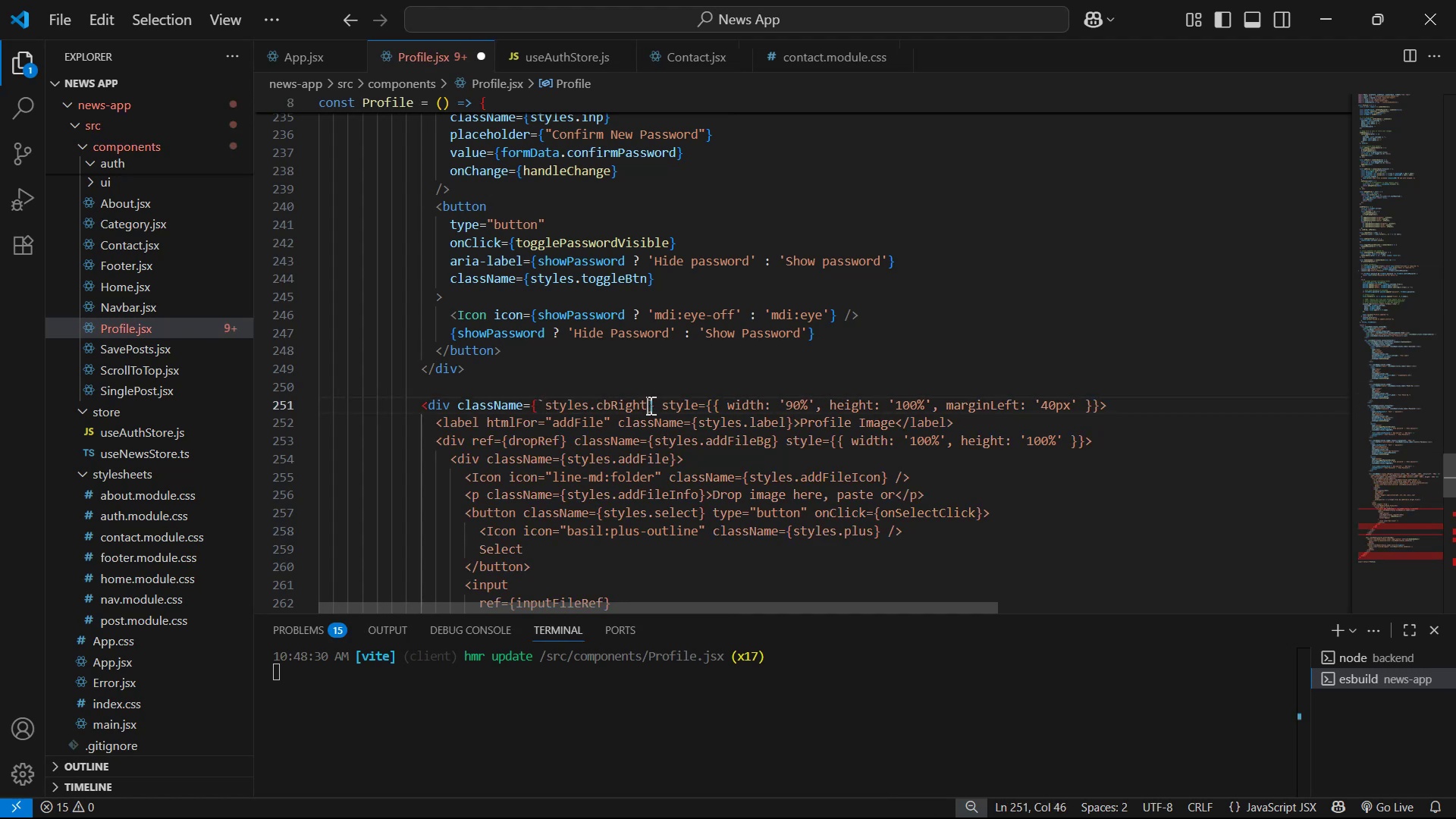 
key(Backquote)
 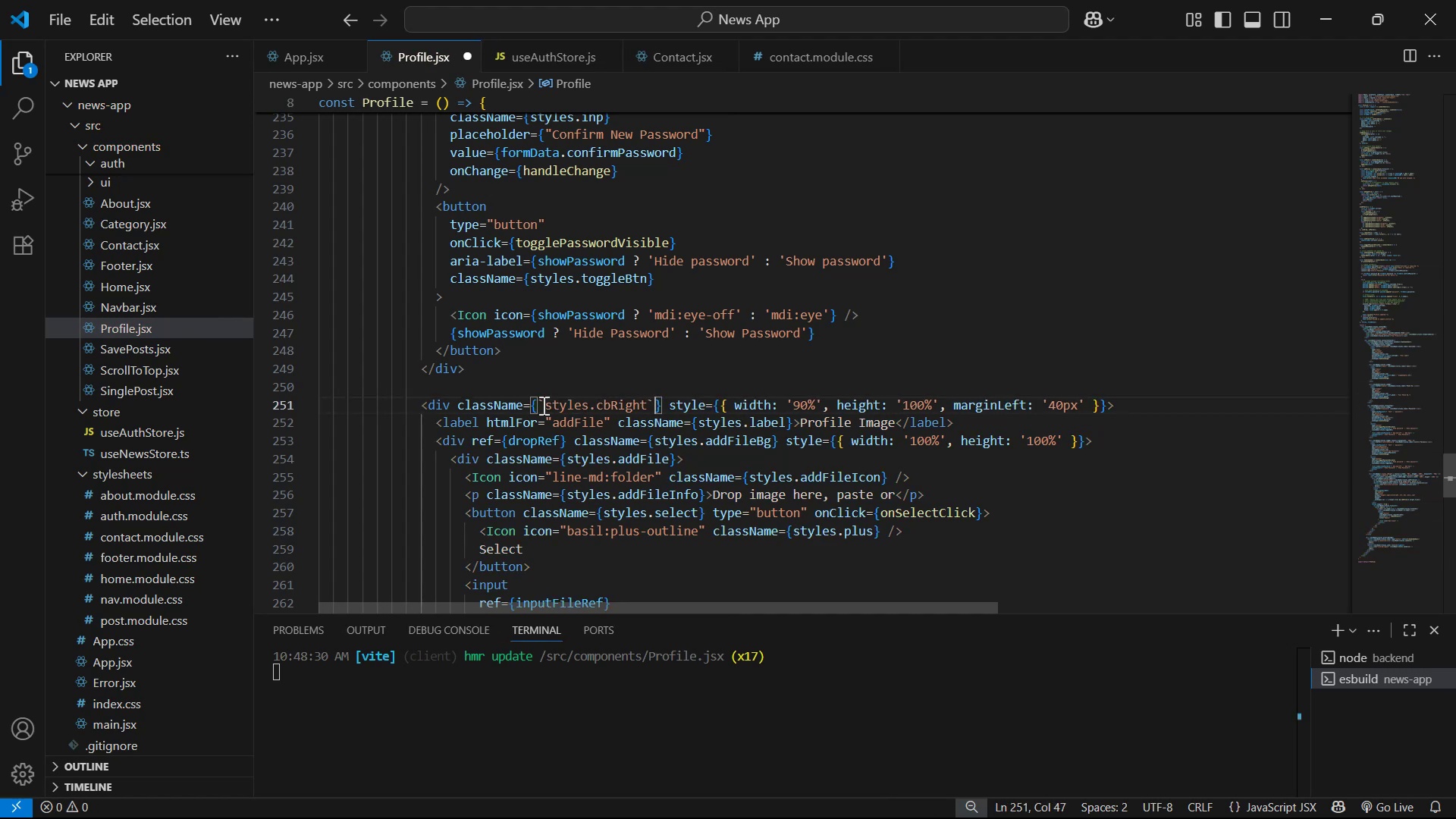 
left_click([540, 404])
 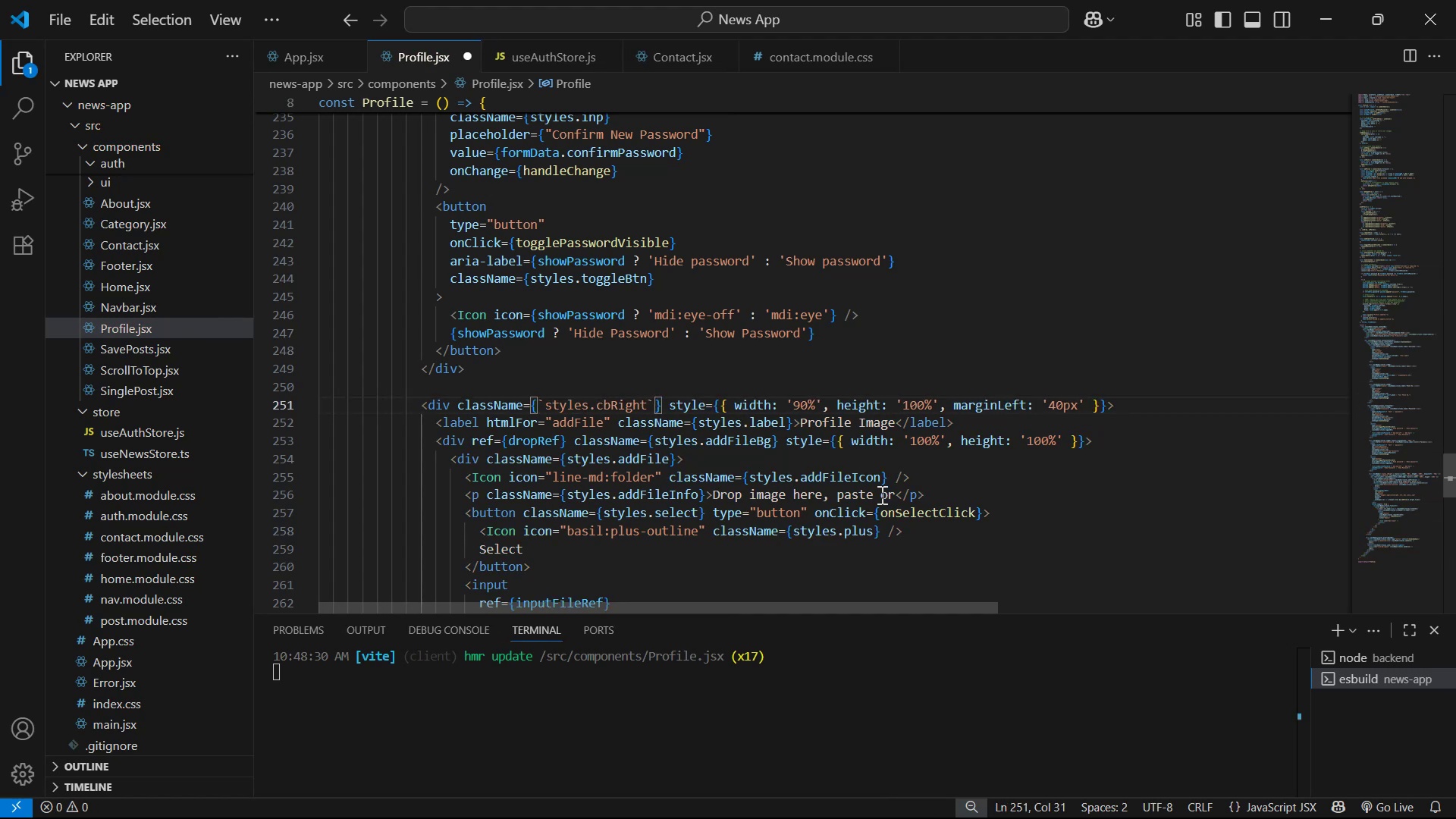 
key(ArrowRight)
 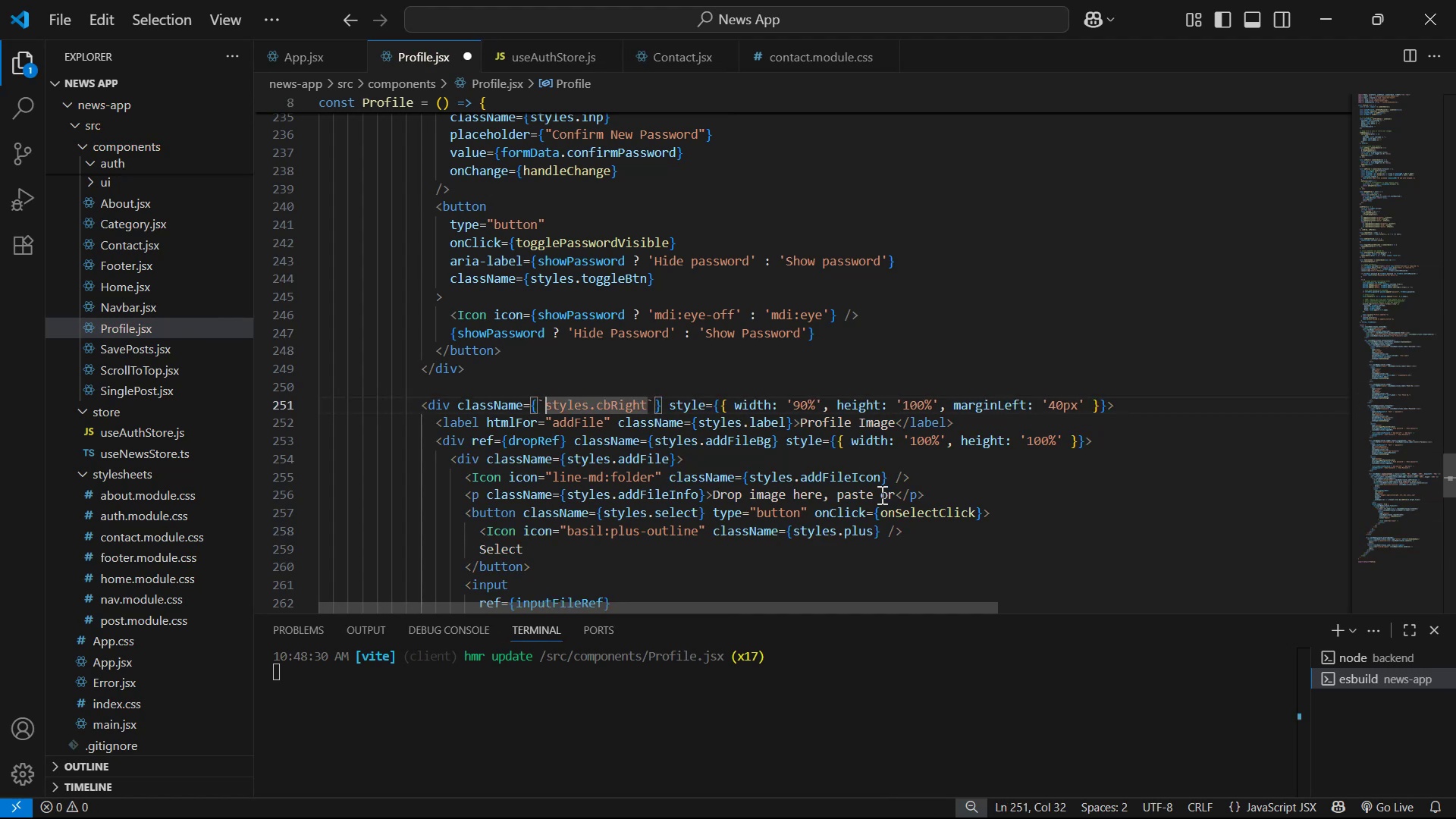 
key(Shift+4)
 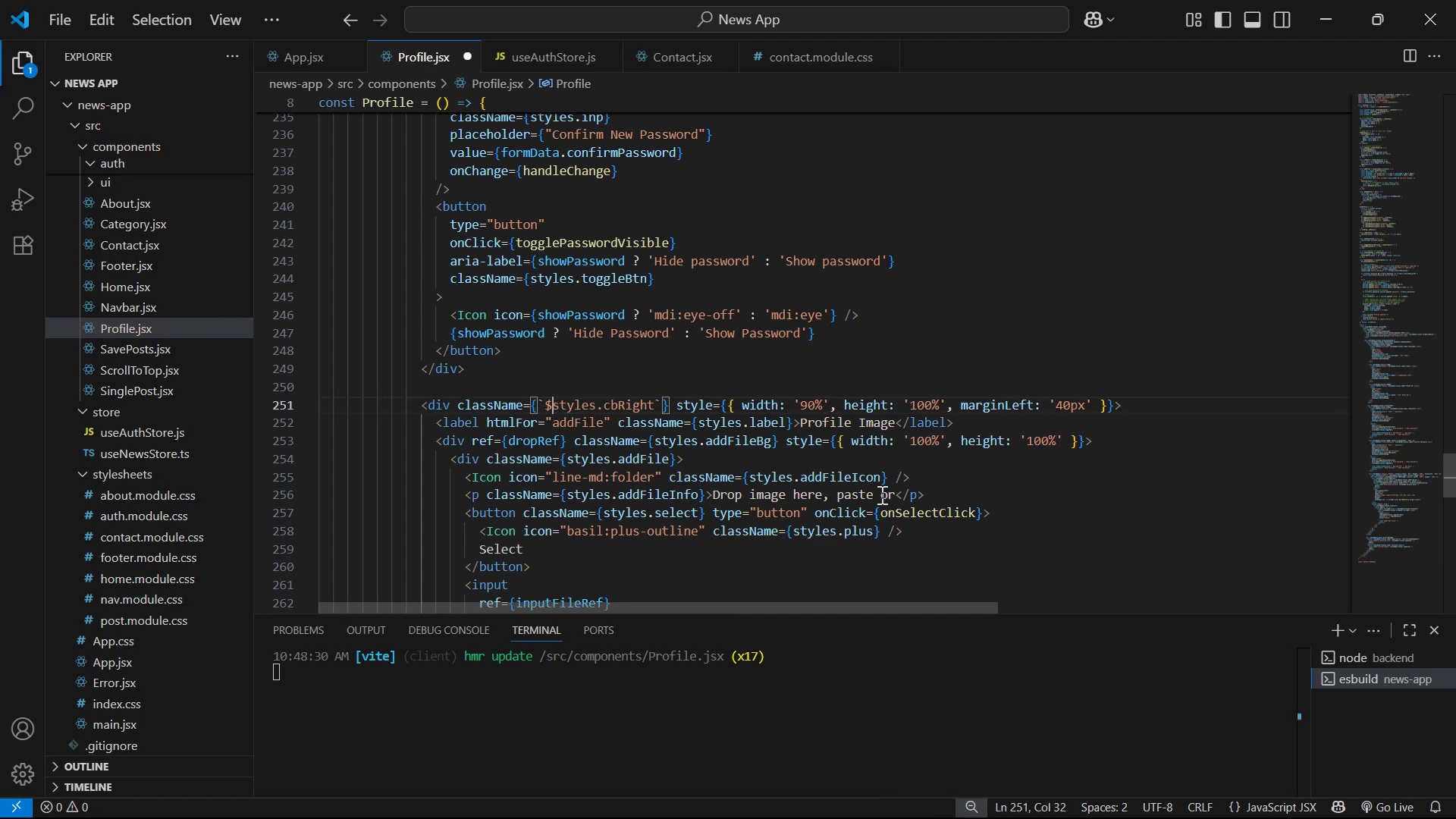 
key(Shift+BracketLeft)
 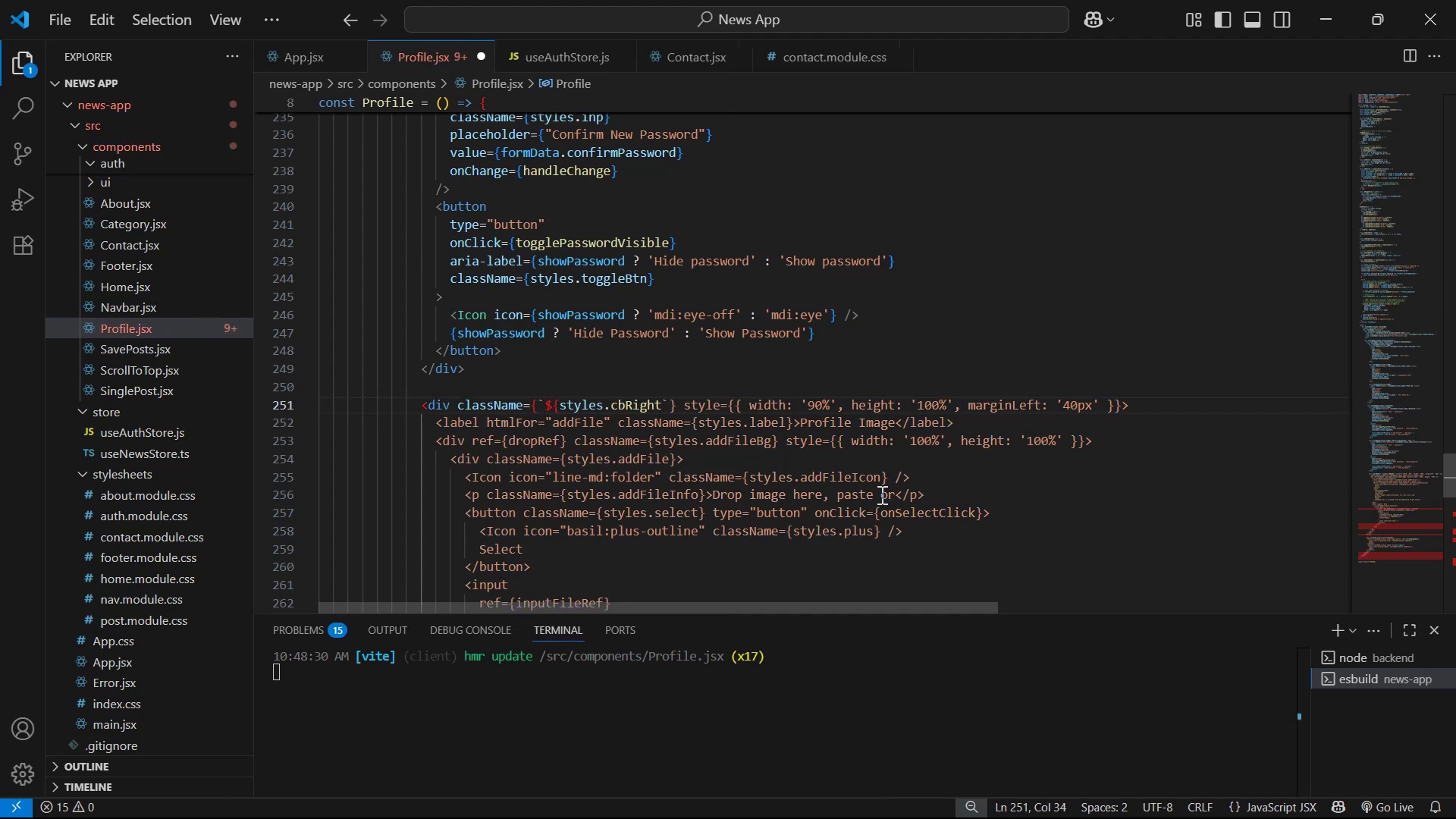 
hold_key(key=ArrowRight, duration=0.79)
 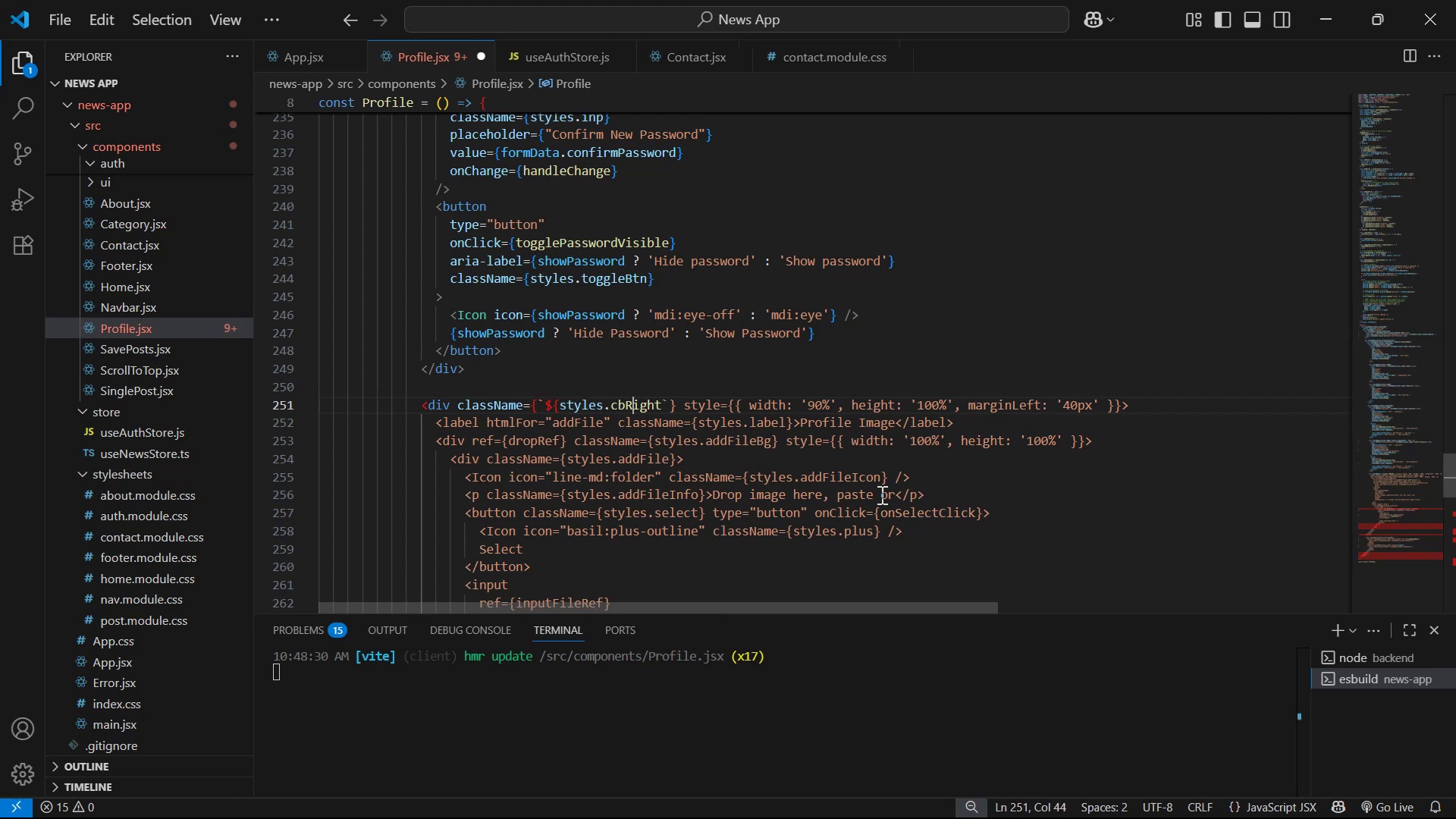 
key(ArrowRight)
 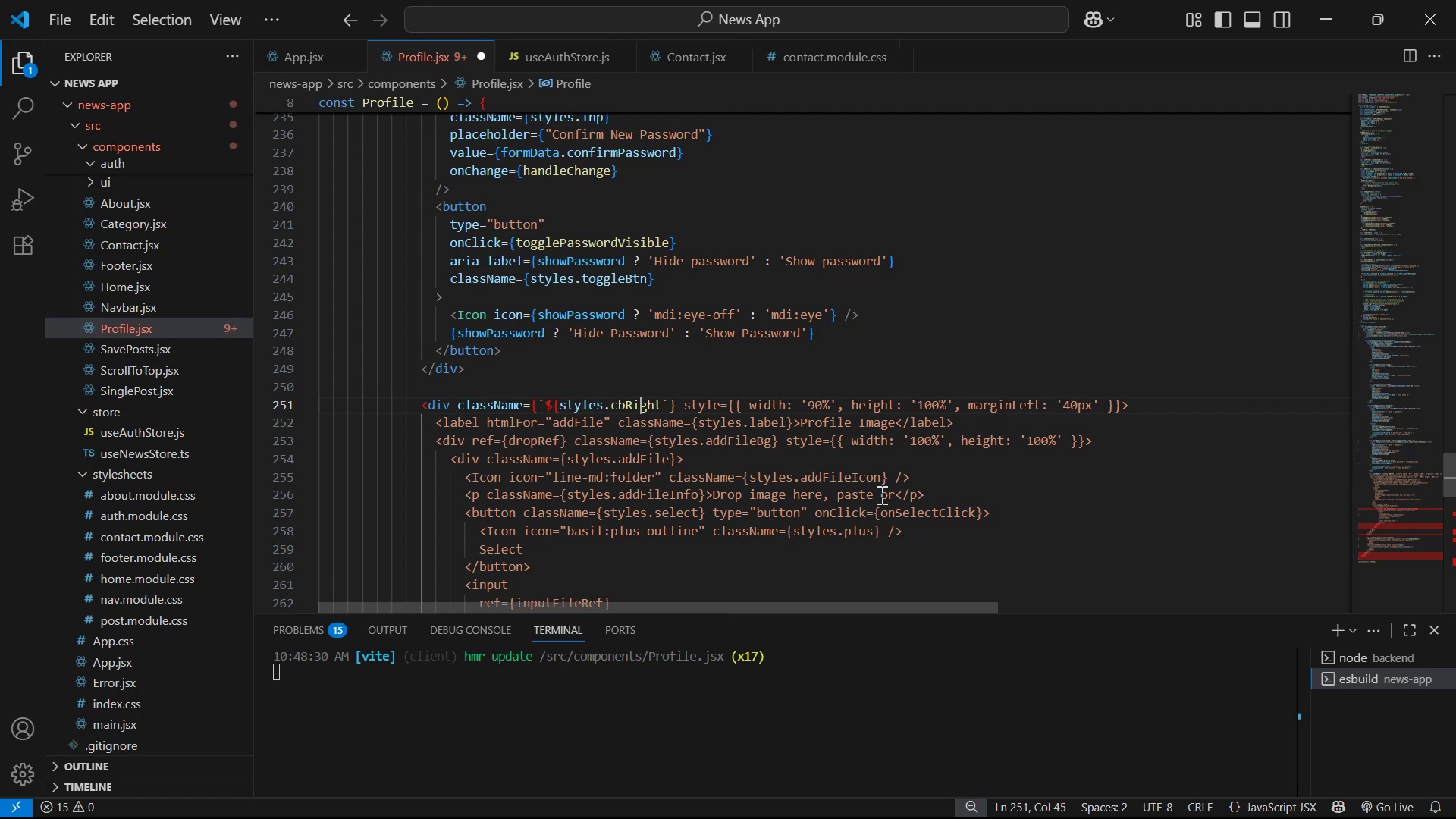 
key(ArrowRight)
 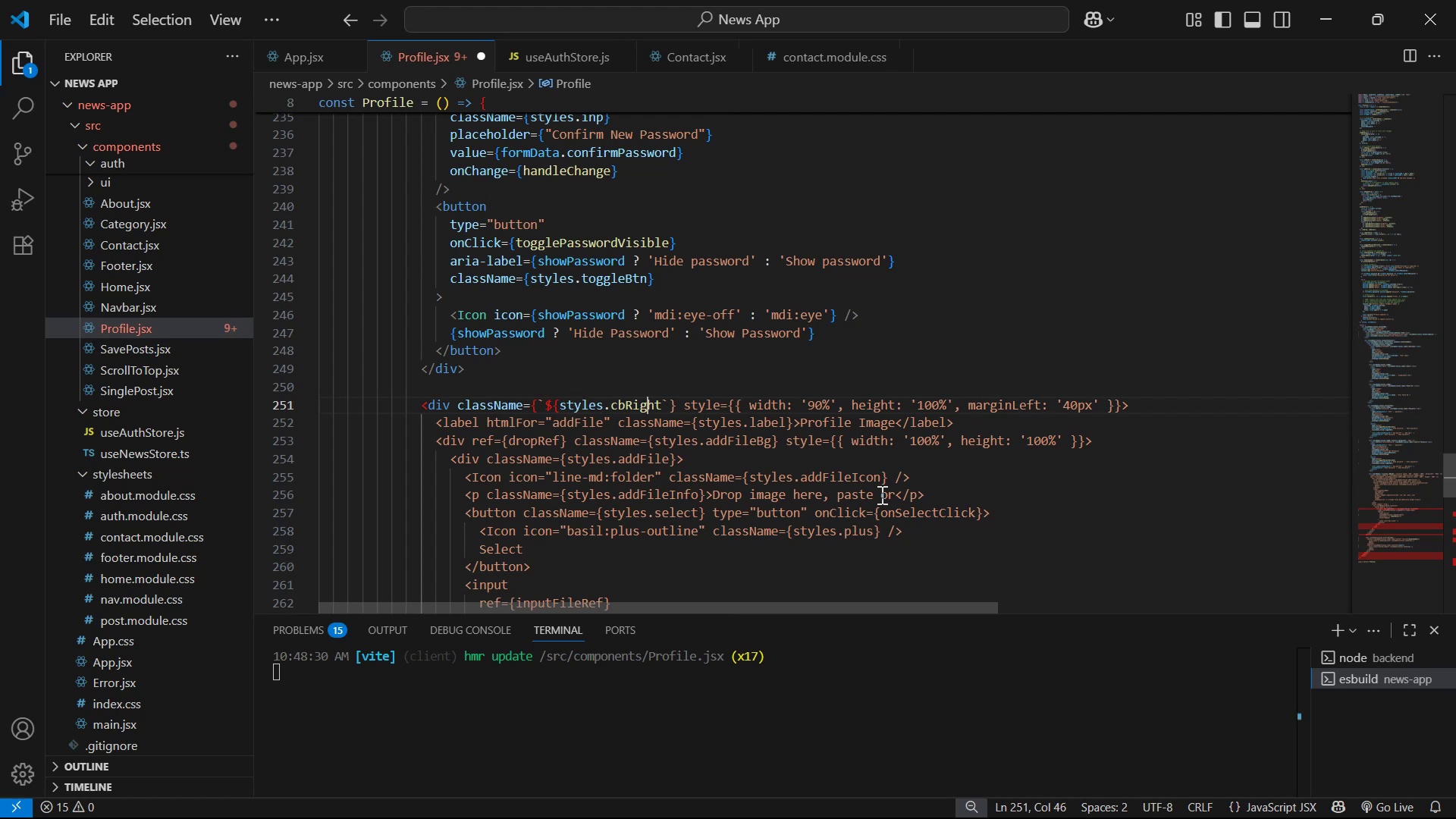 
key(ArrowRight)
 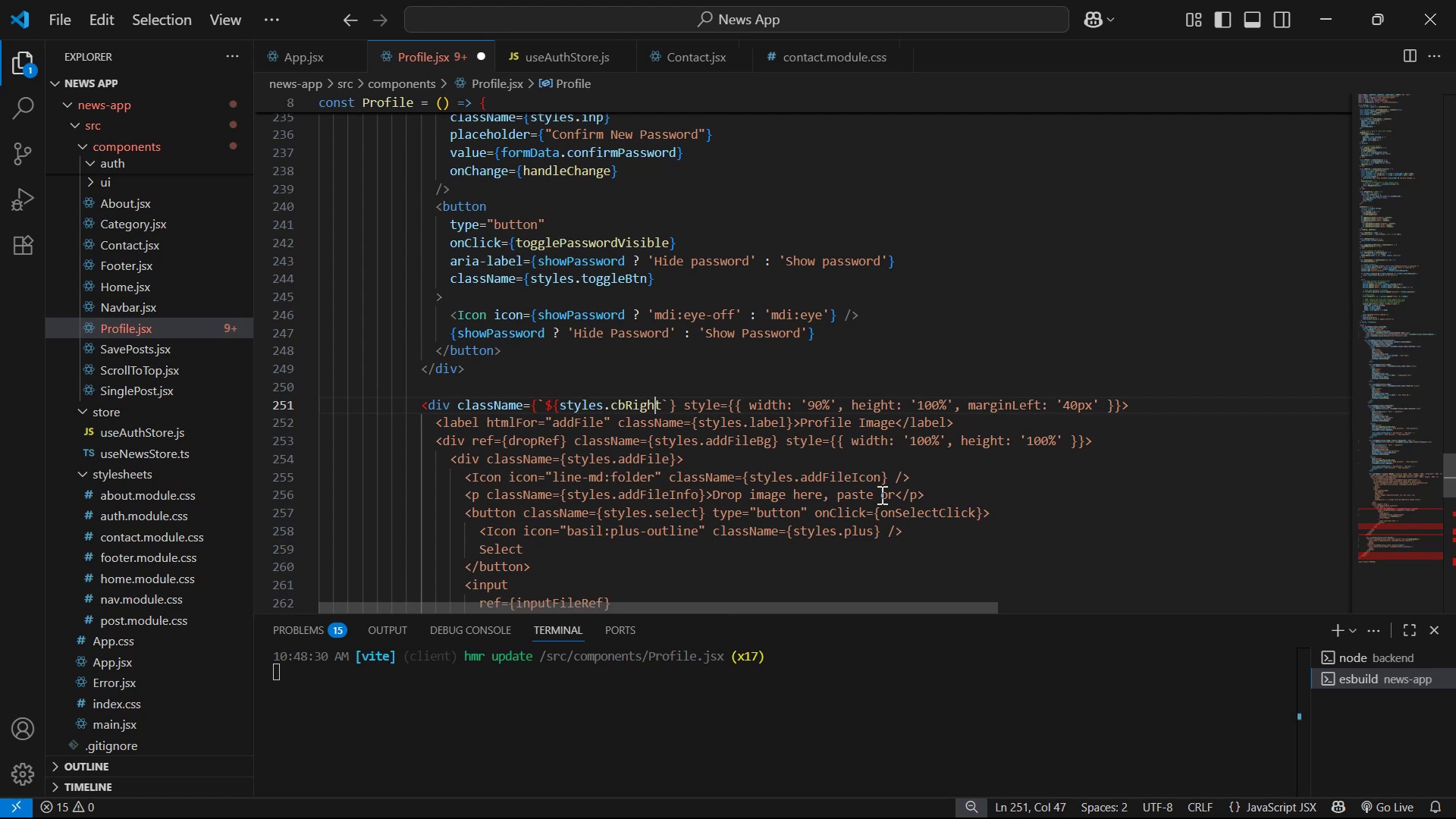 
key(ArrowRight)
 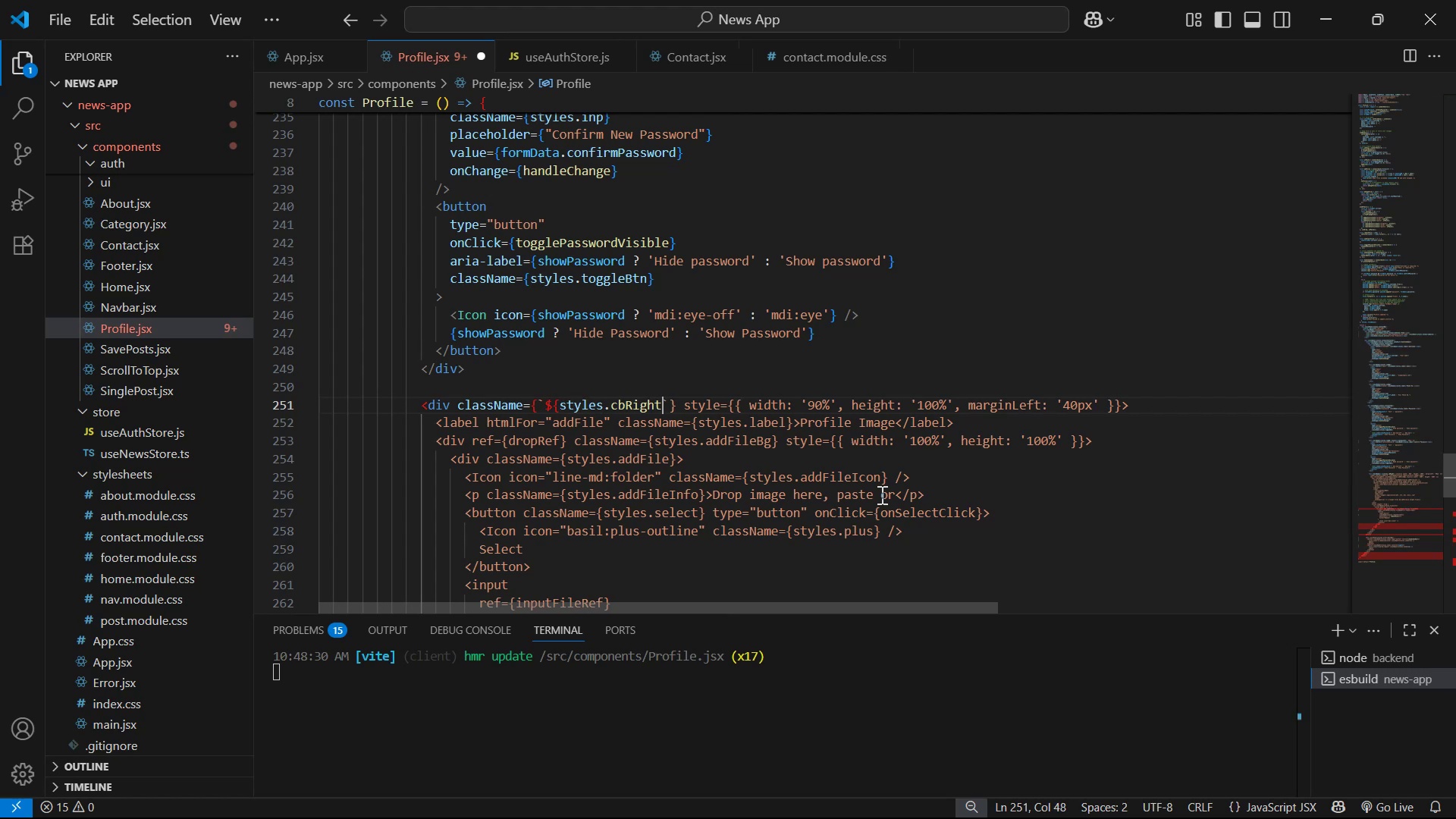 
key(Shift+BracketRight)
 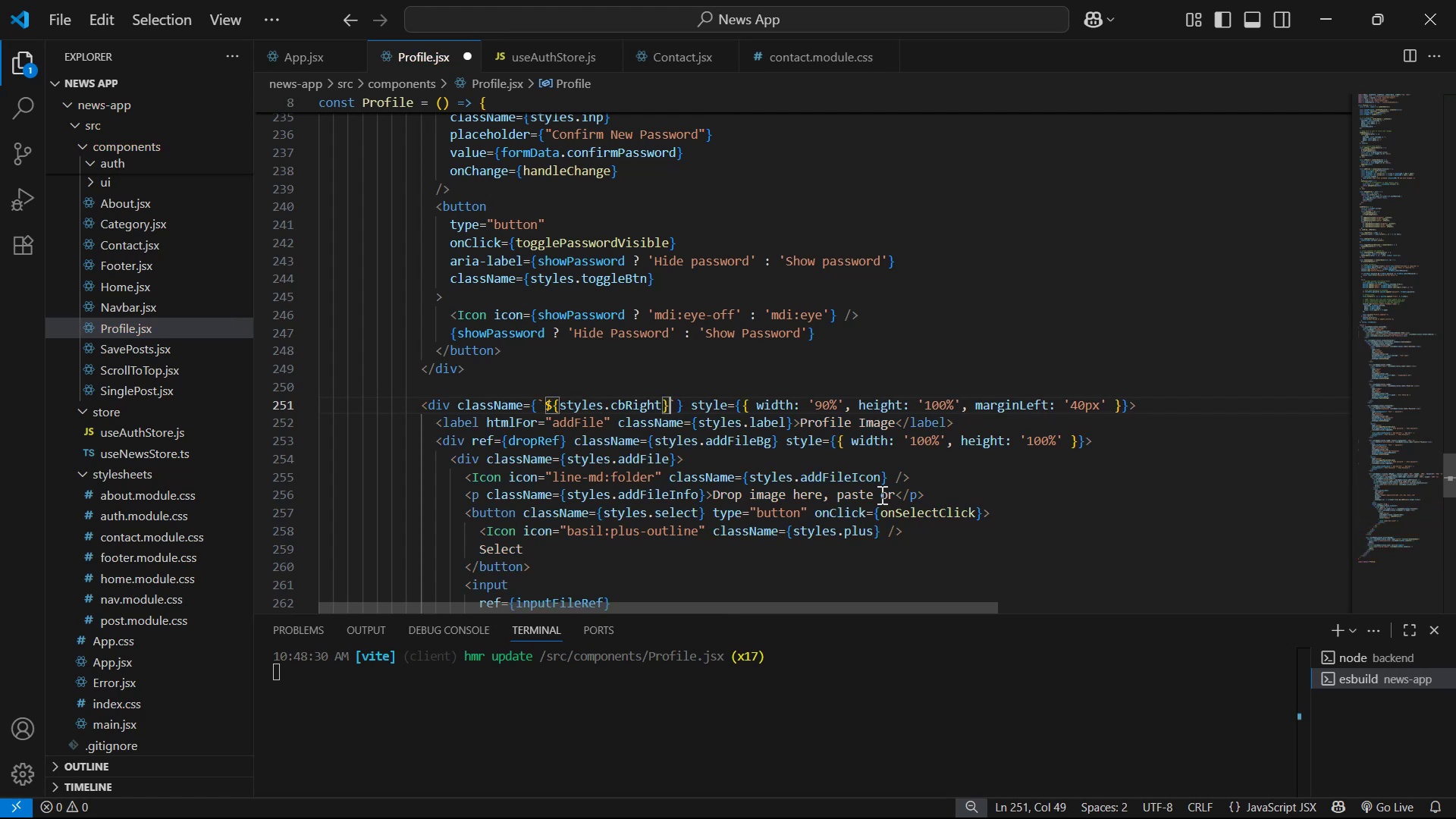 
key(Space)
 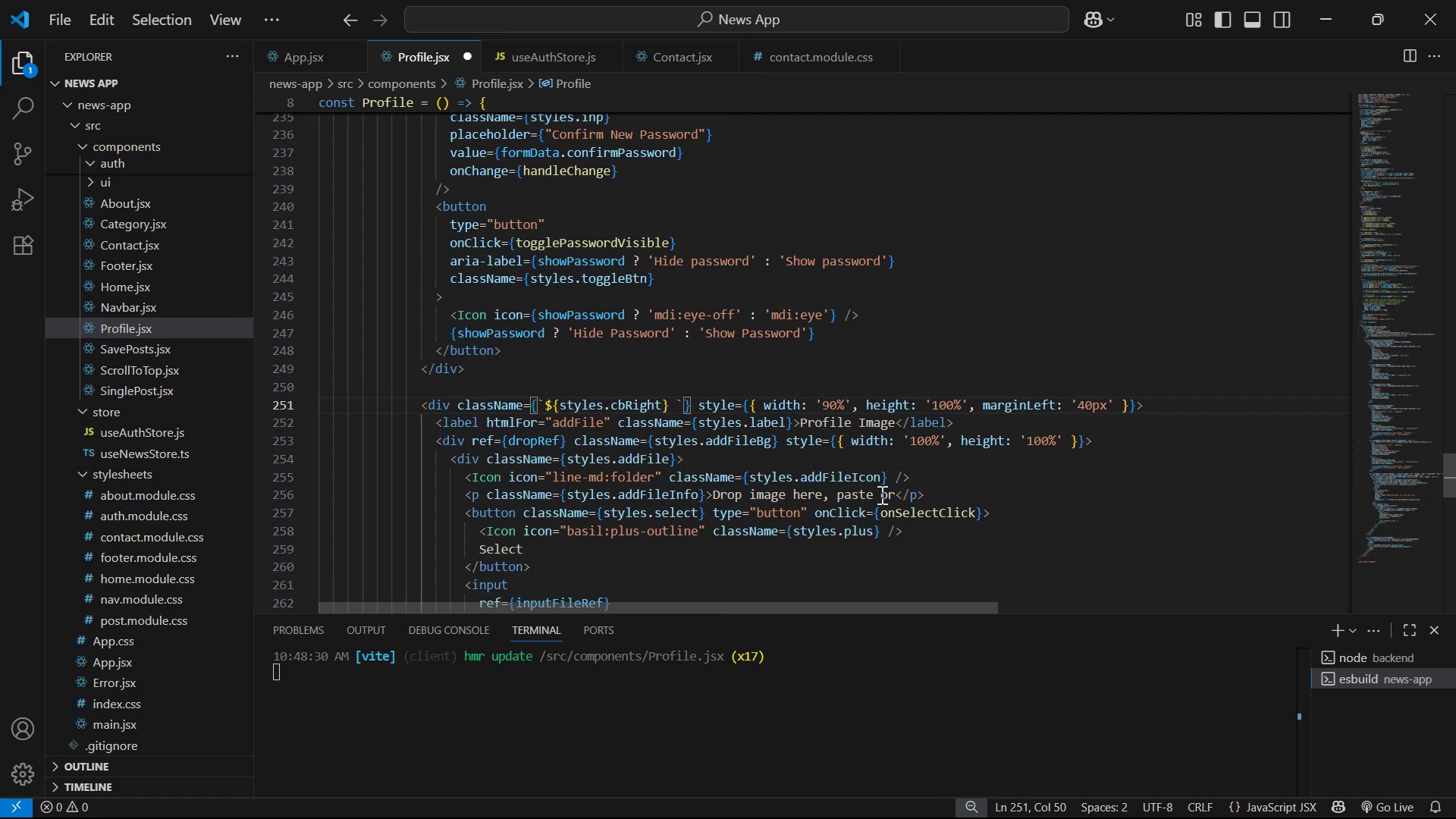 
key(M)
 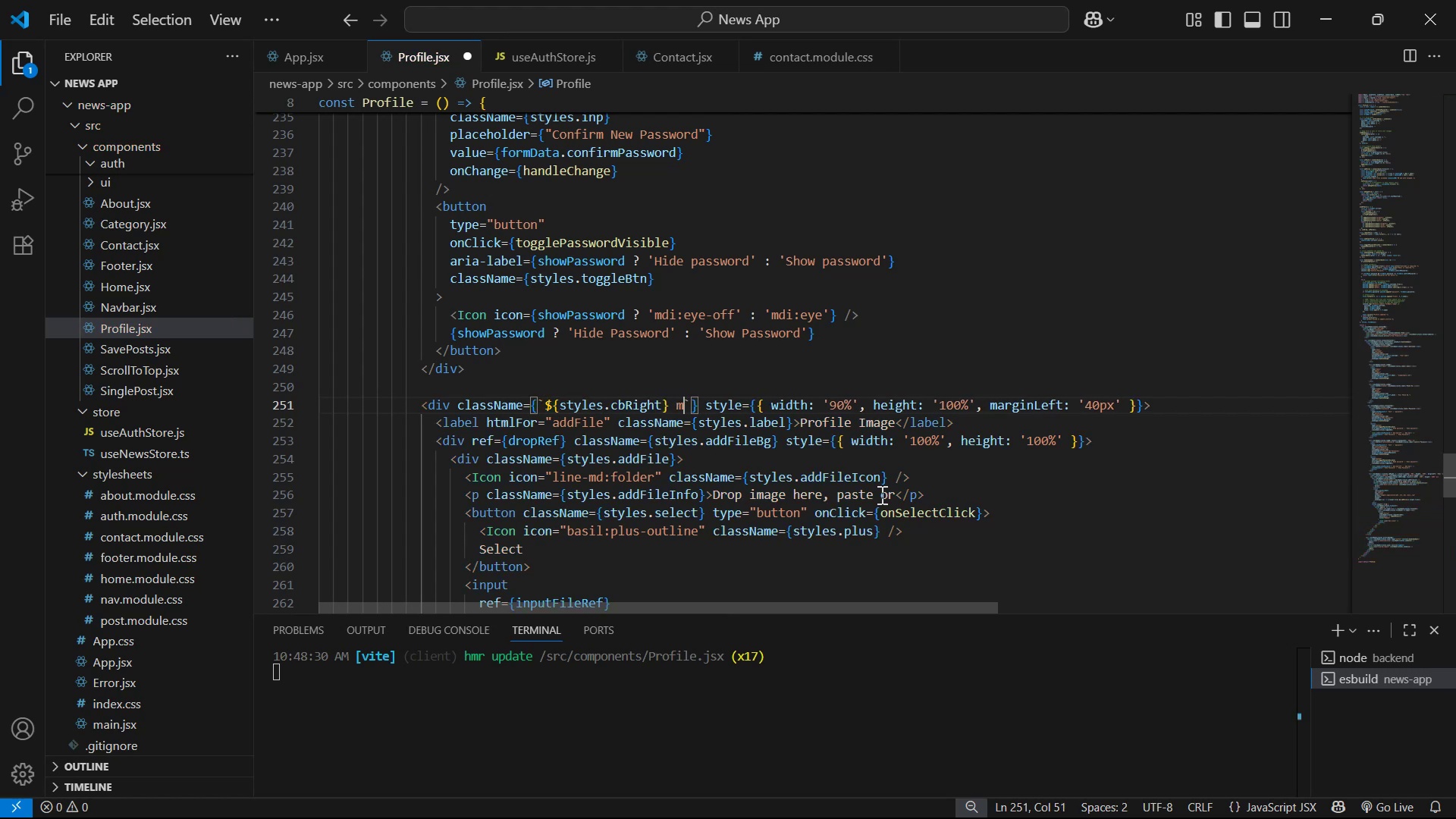 
key(Minus)
 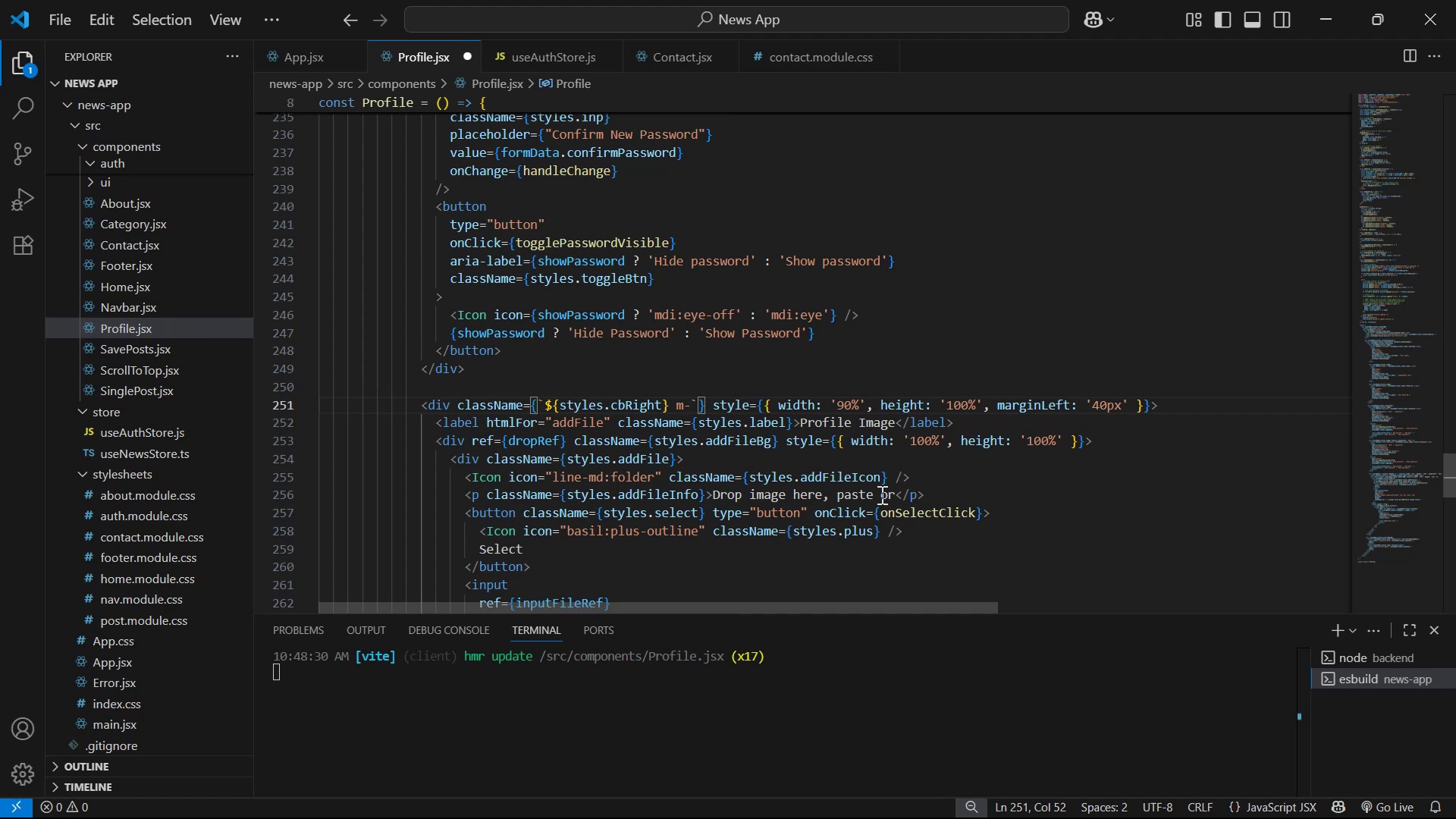 
key(0)
 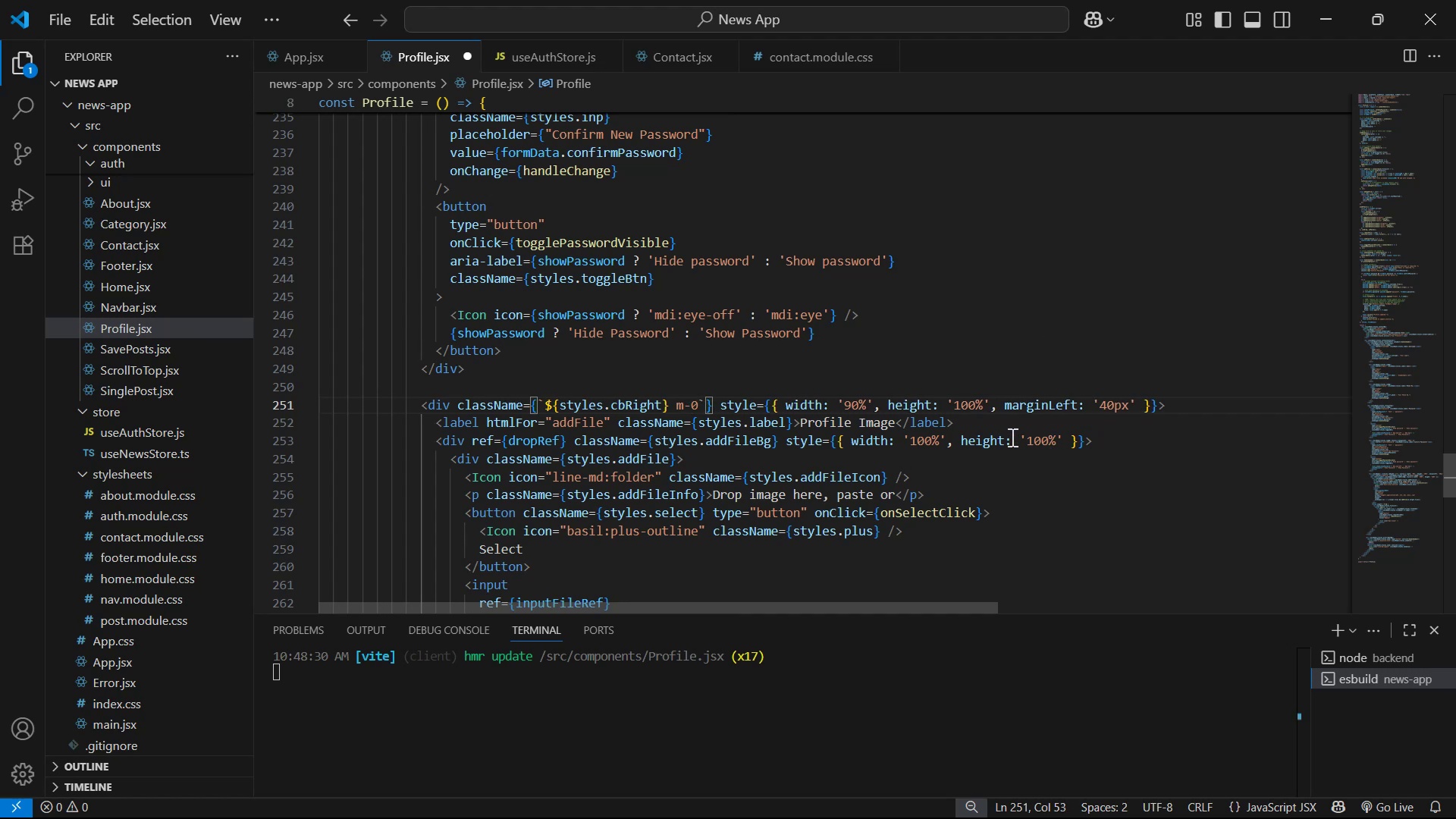 
left_click_drag(start_coordinate=[1104, 406], to_coordinate=[1138, 403])
 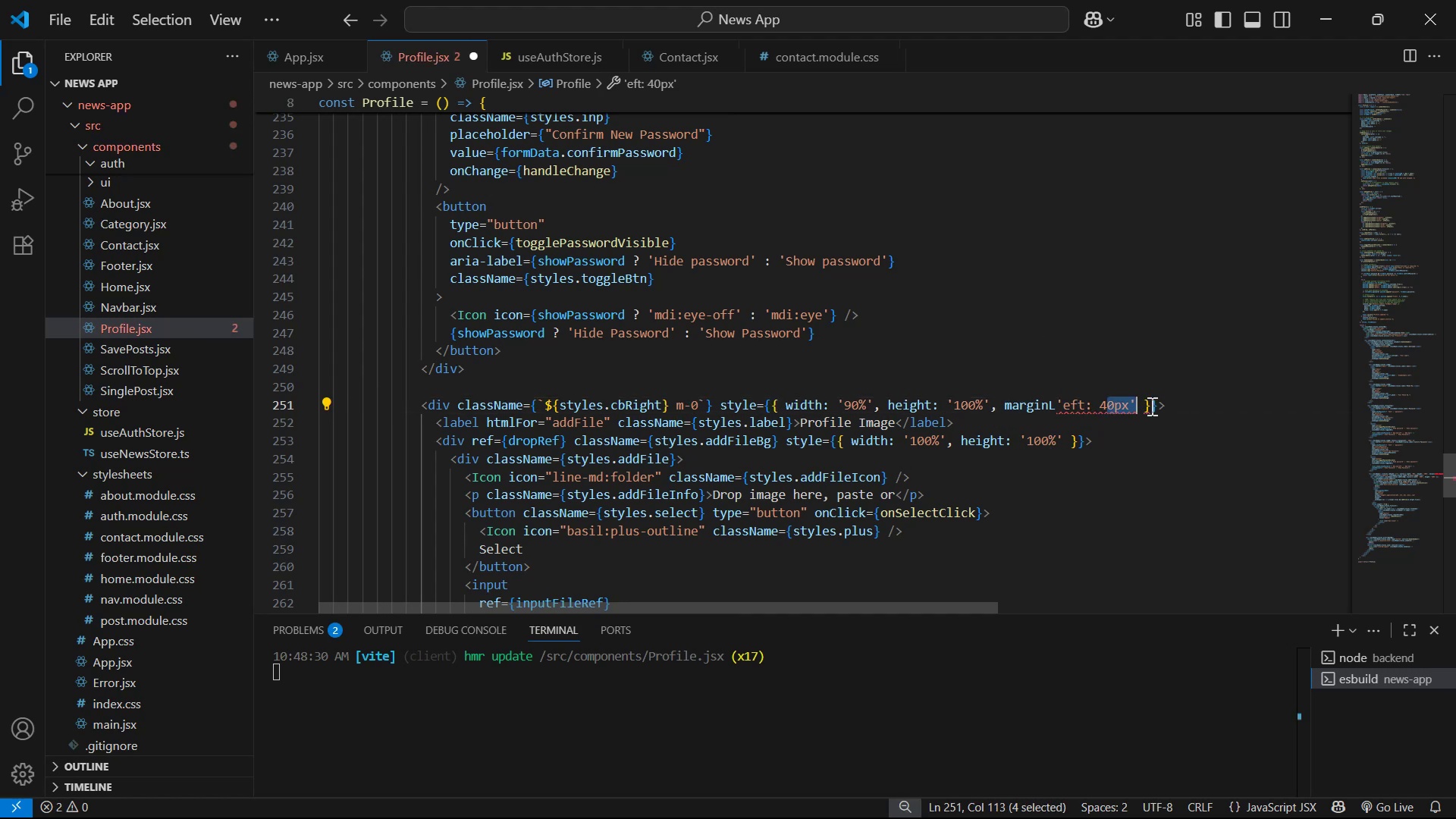 
left_click([1139, 405])
 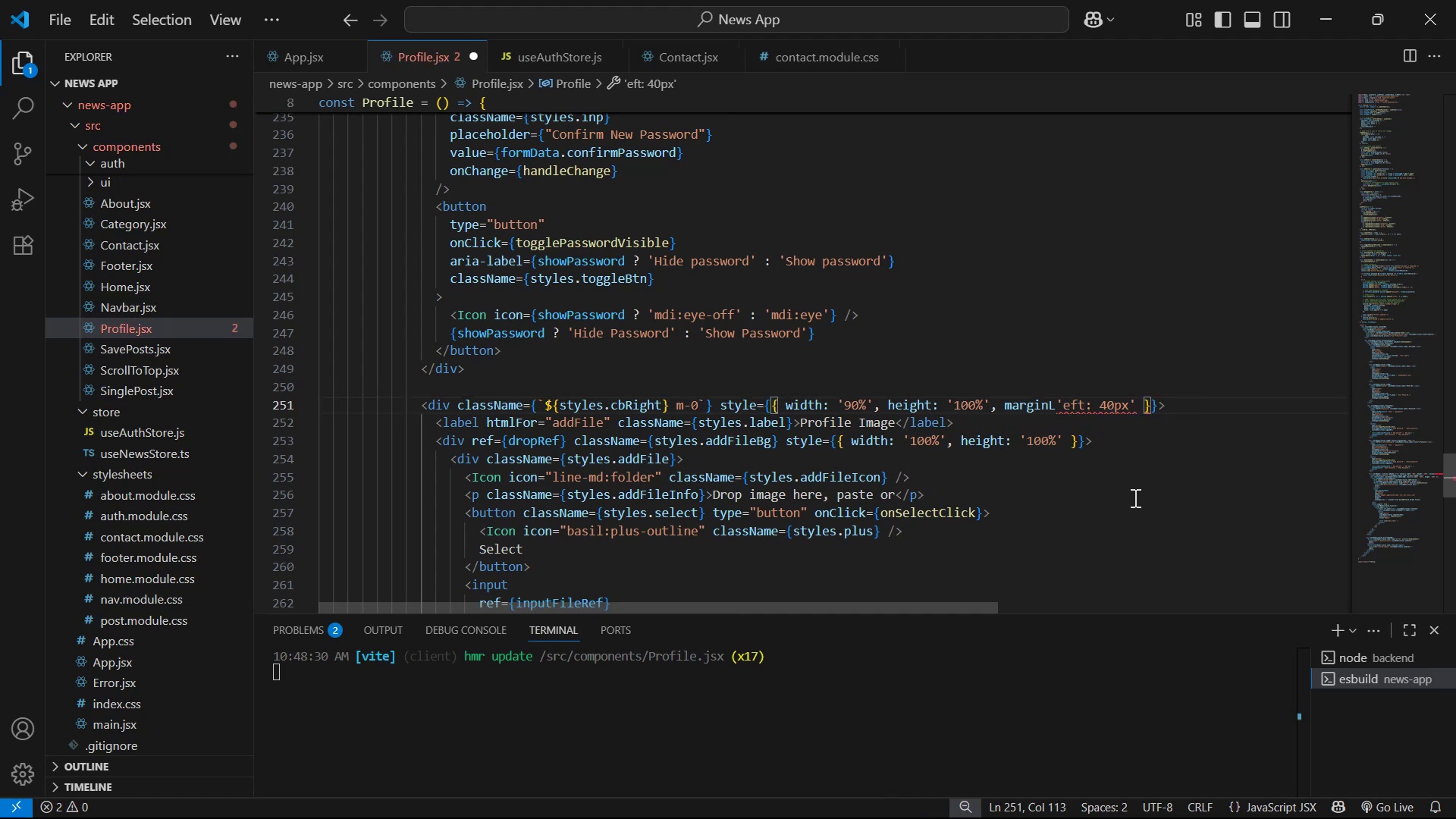 
hold_key(key=Backspace, duration=1.2)
 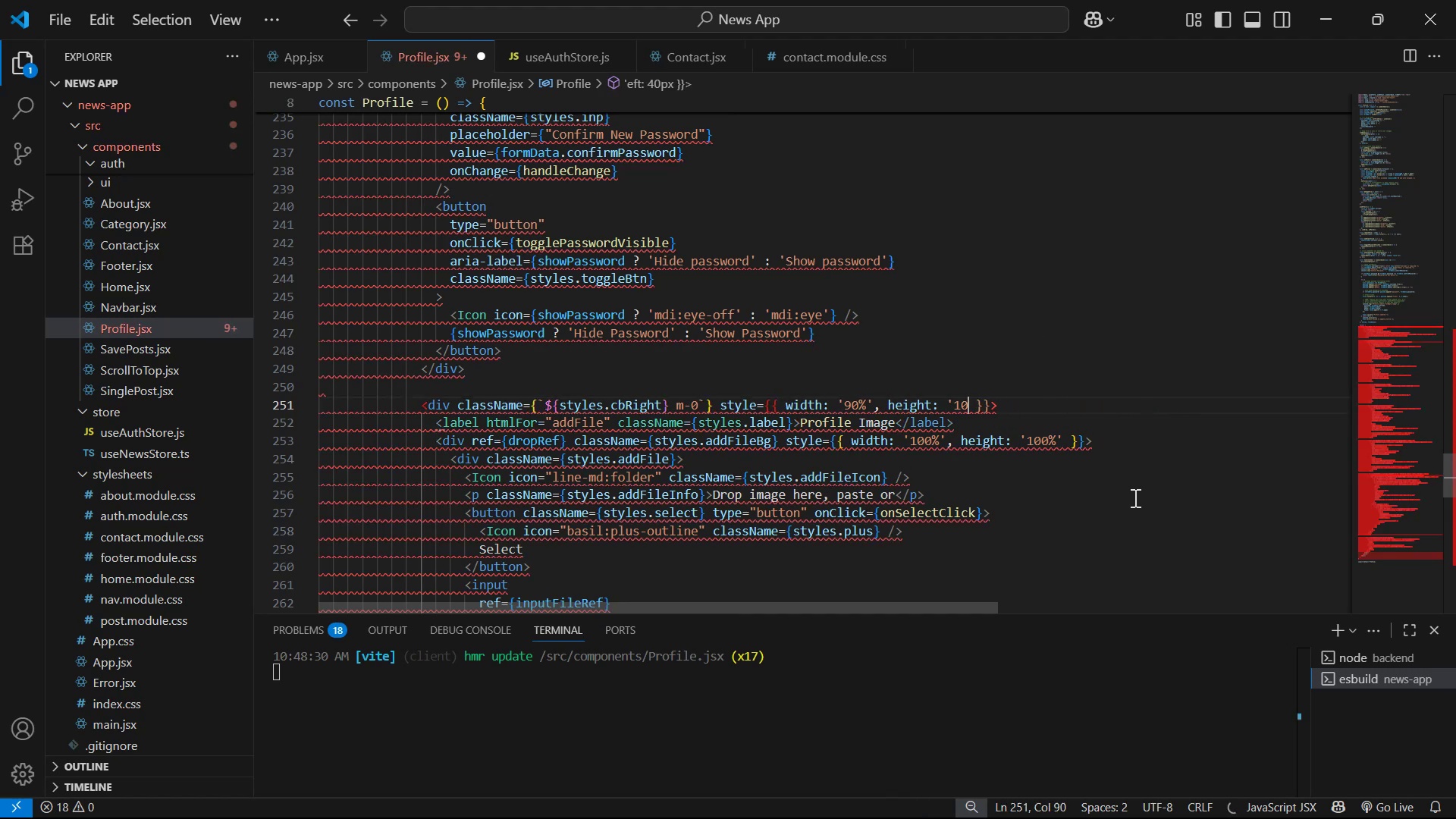 
key(Control+Z)
 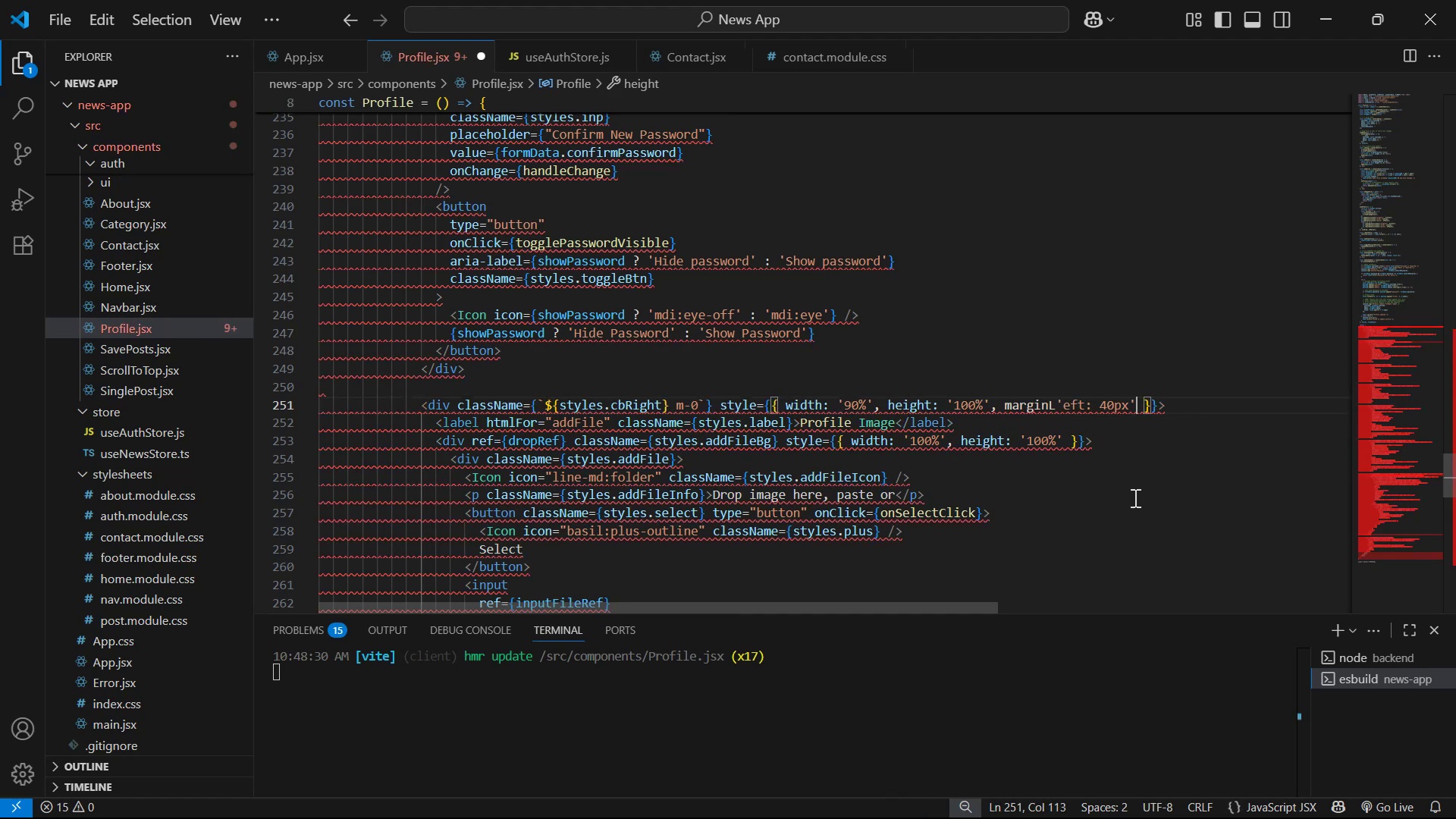 
hold_key(key=Backspace, duration=0.95)
 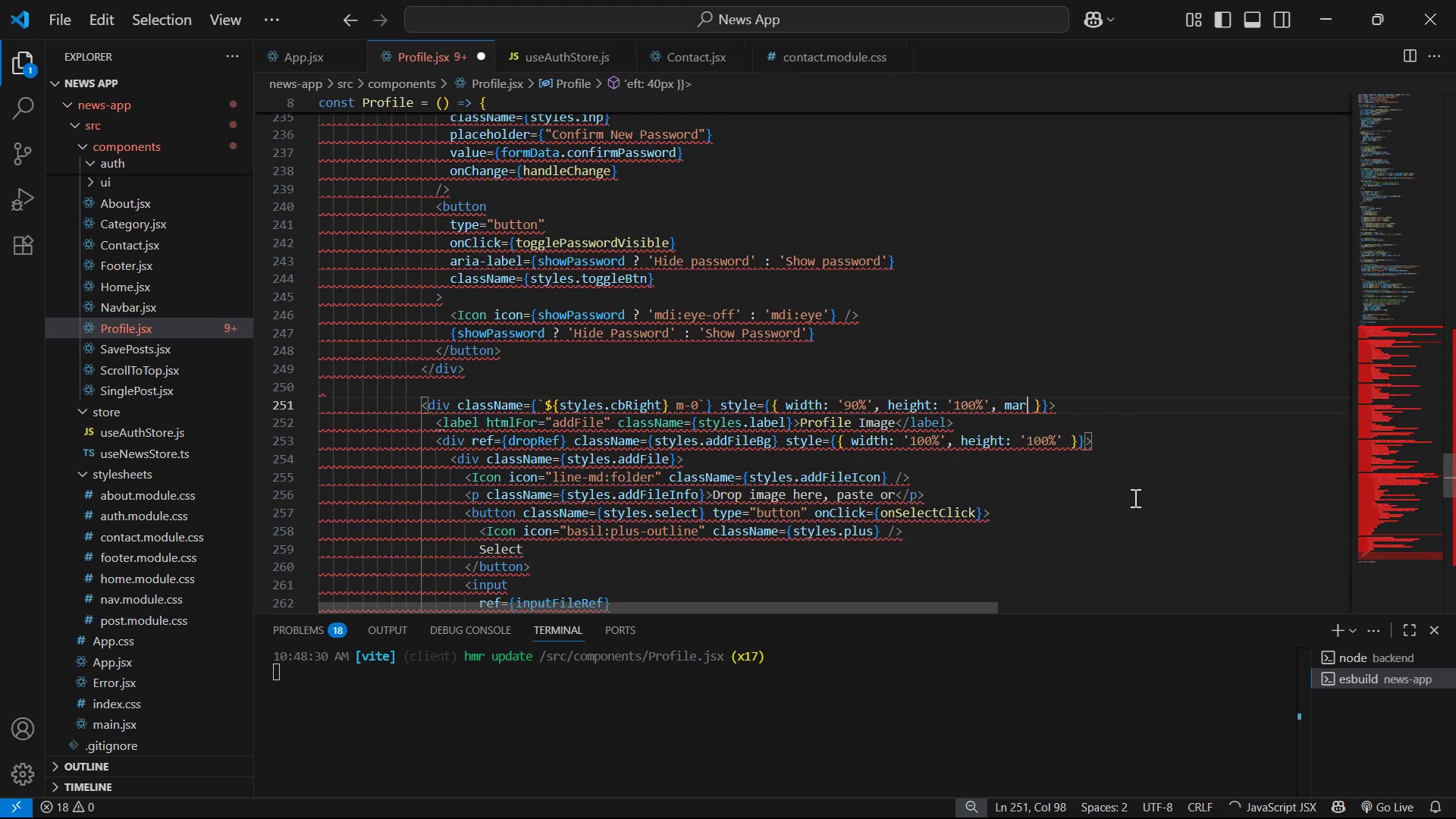 
key(Backspace)
 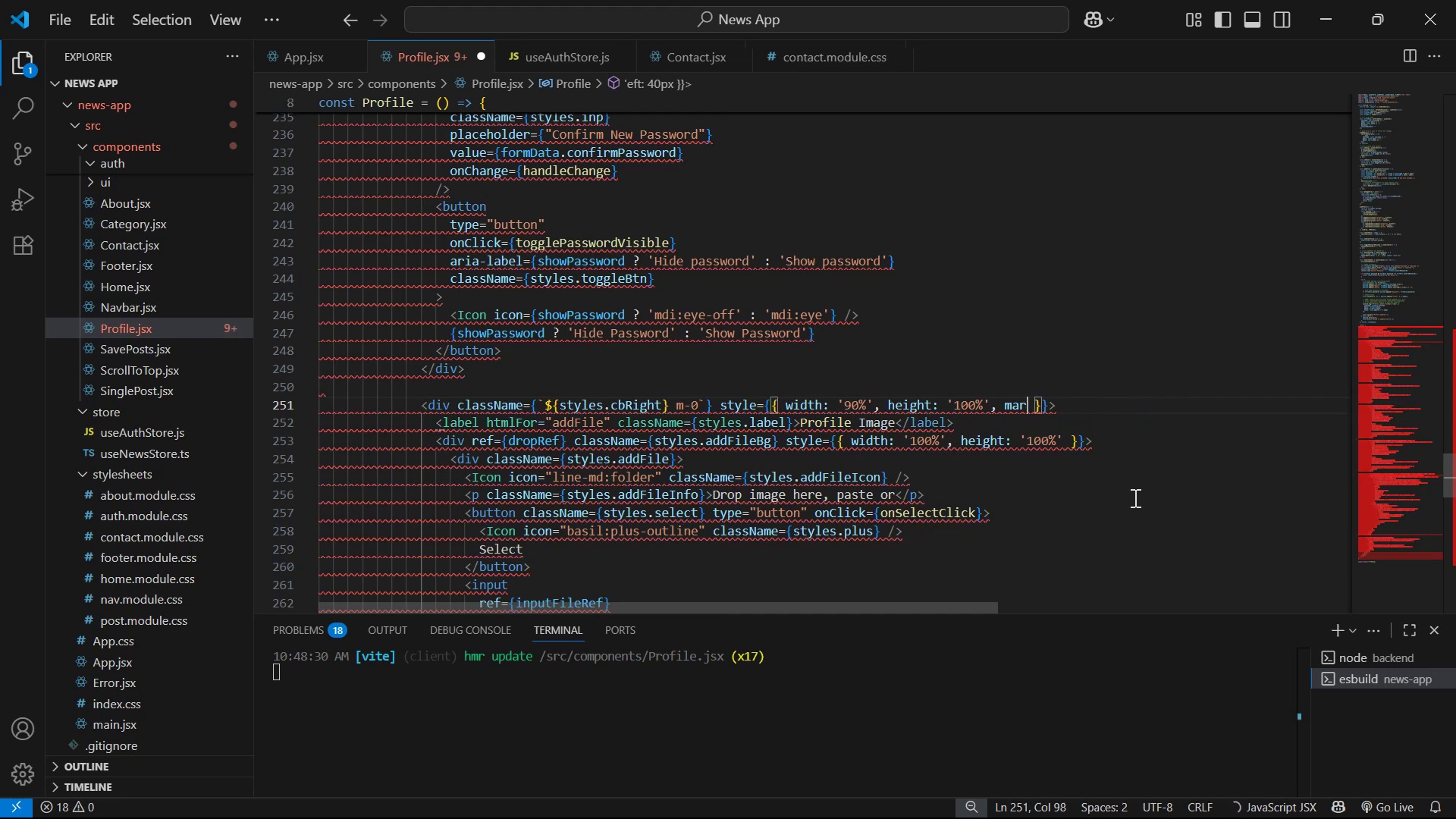 
key(Backspace)
 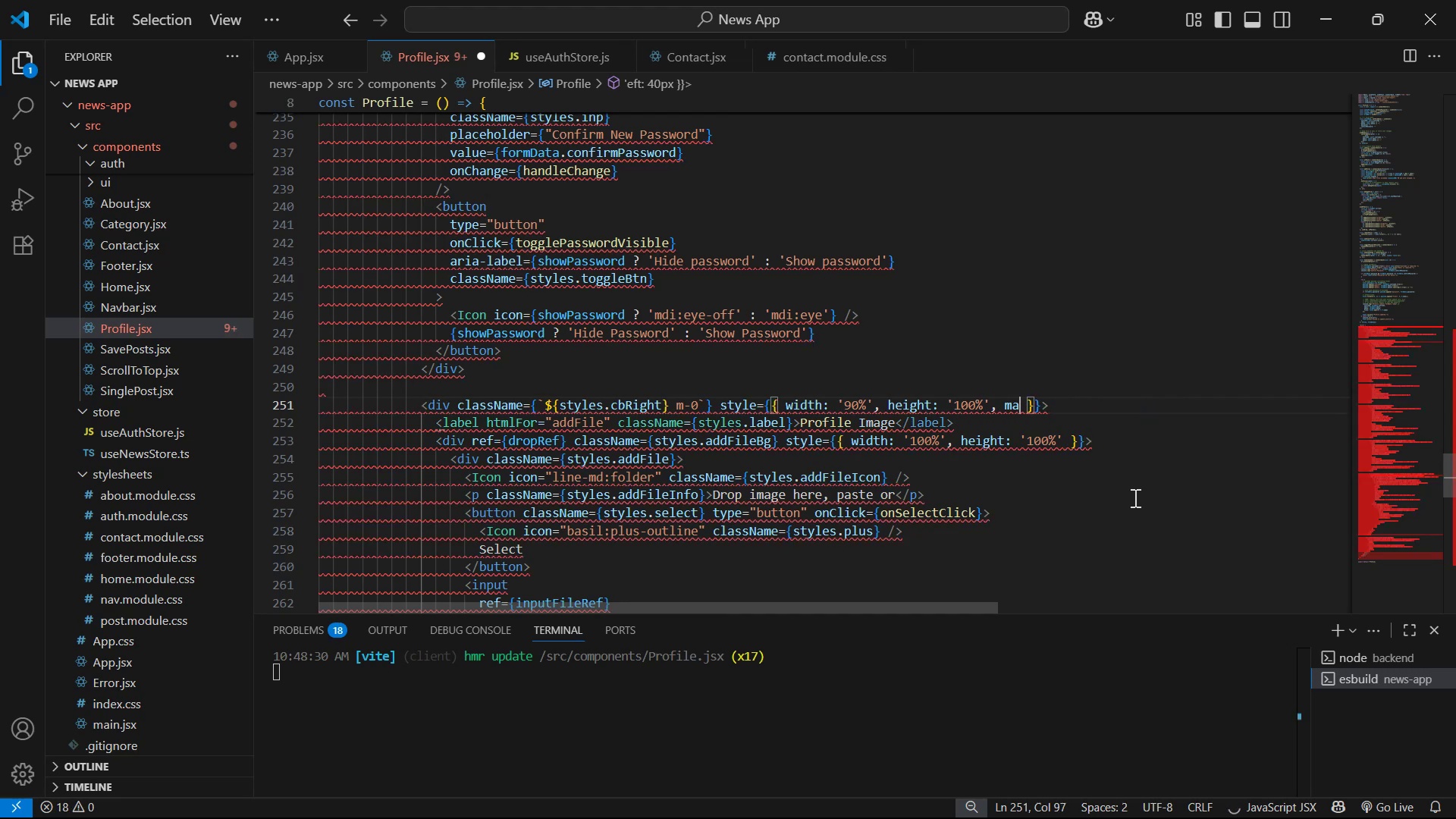 
key(Backspace)
 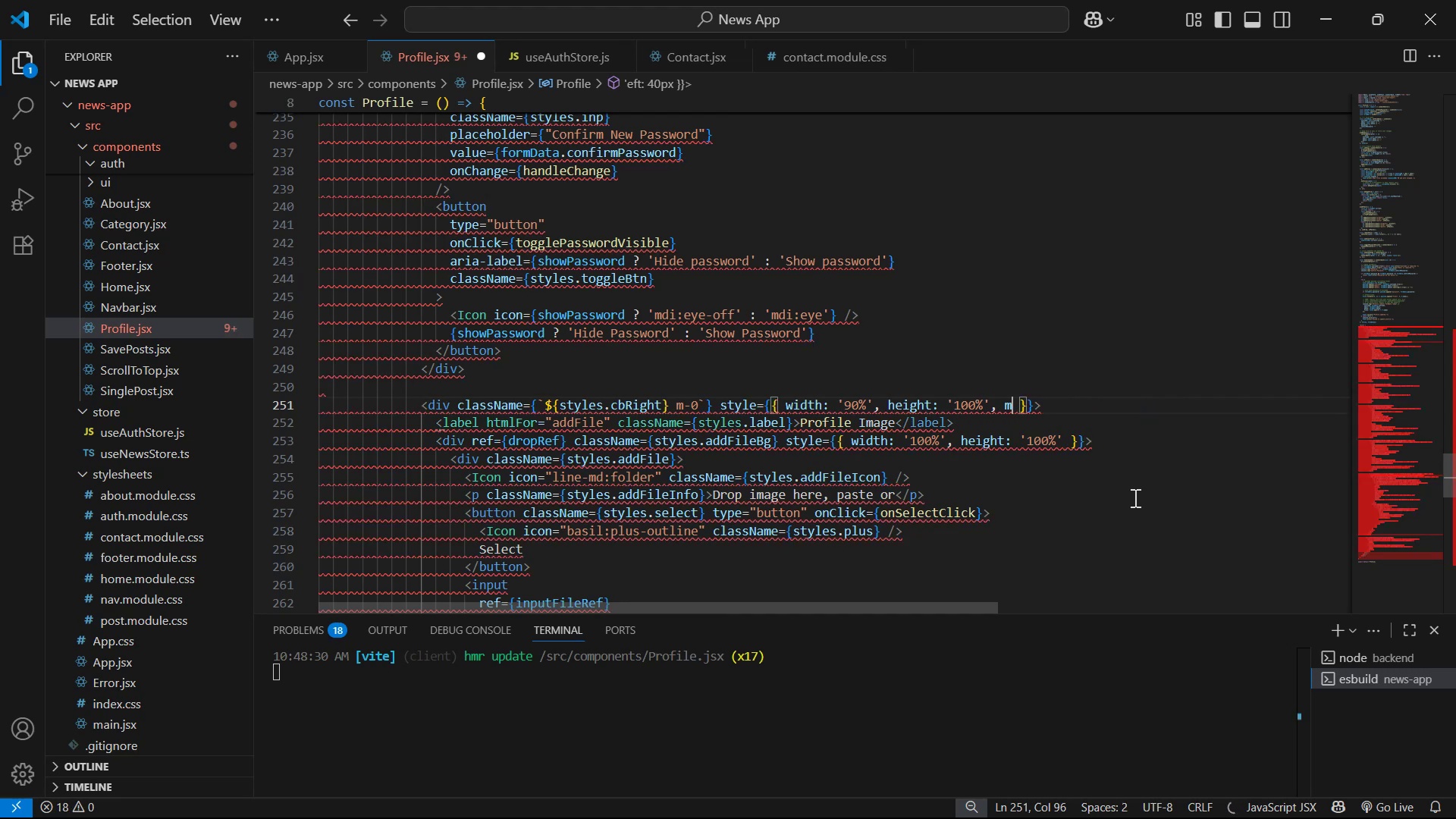 
key(Backspace)
 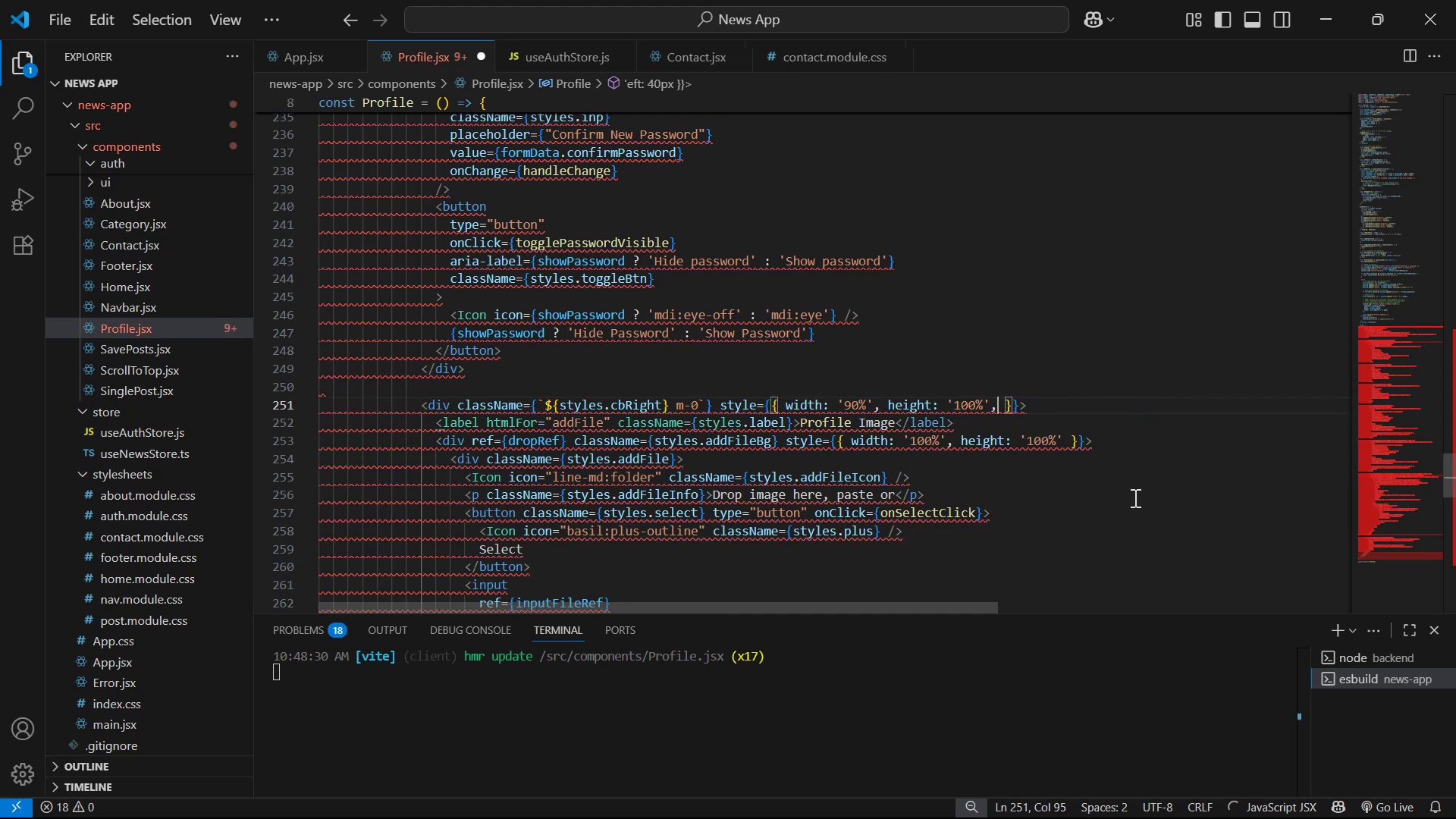 
key(Backspace)
 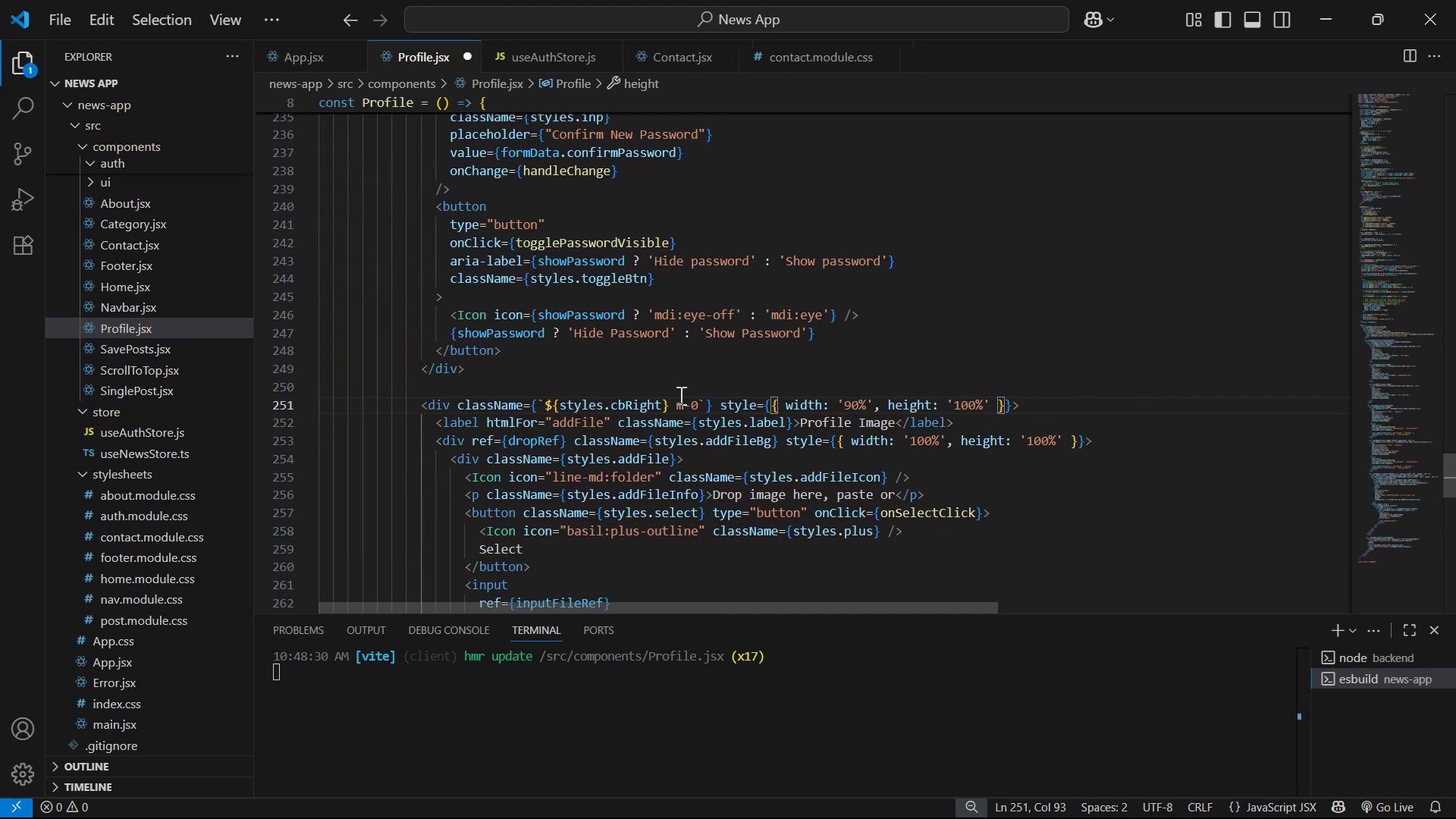 
left_click([701, 401])
 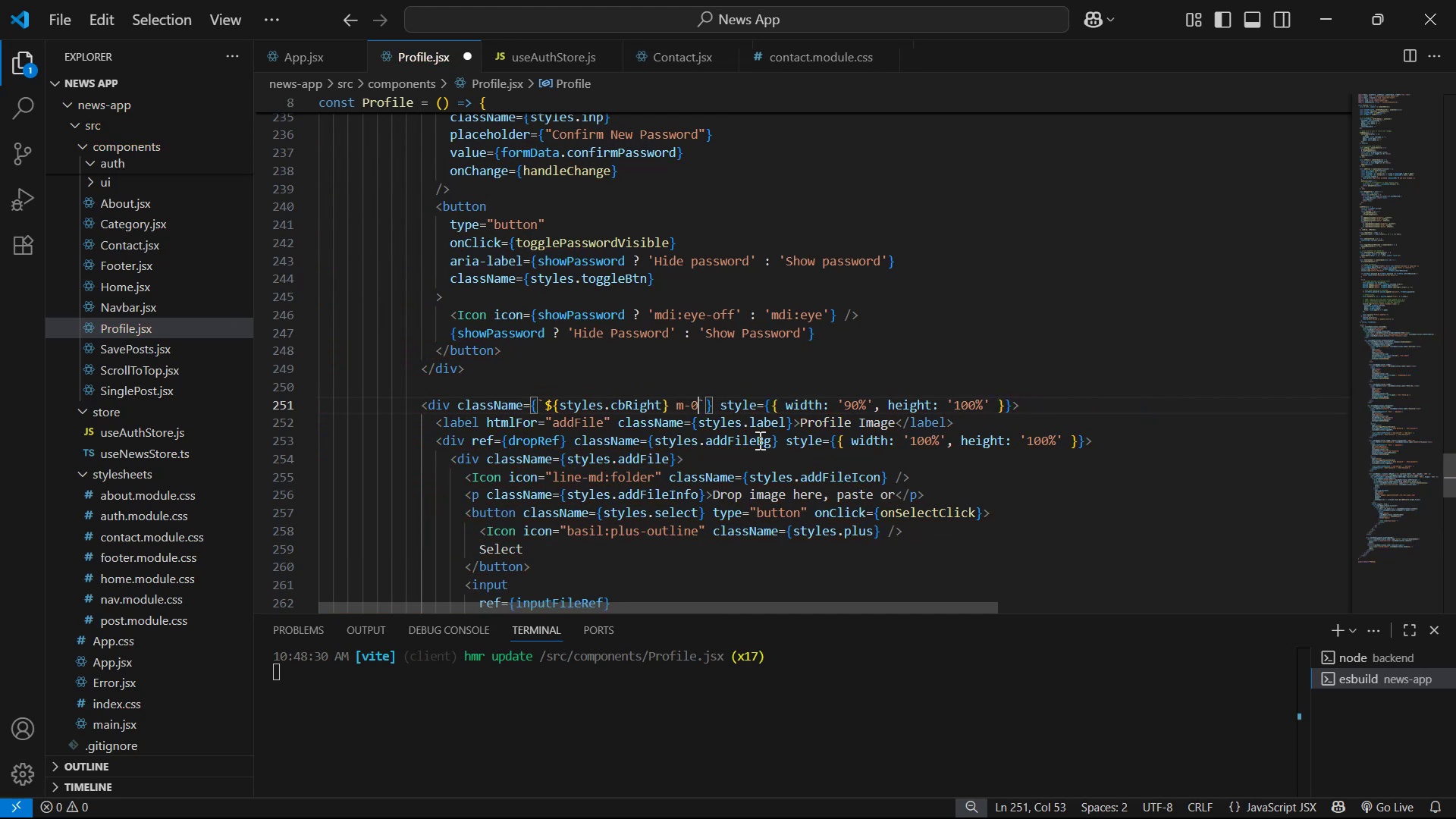 
type( m=)
key(Backspace)
type(s-sm-4)
 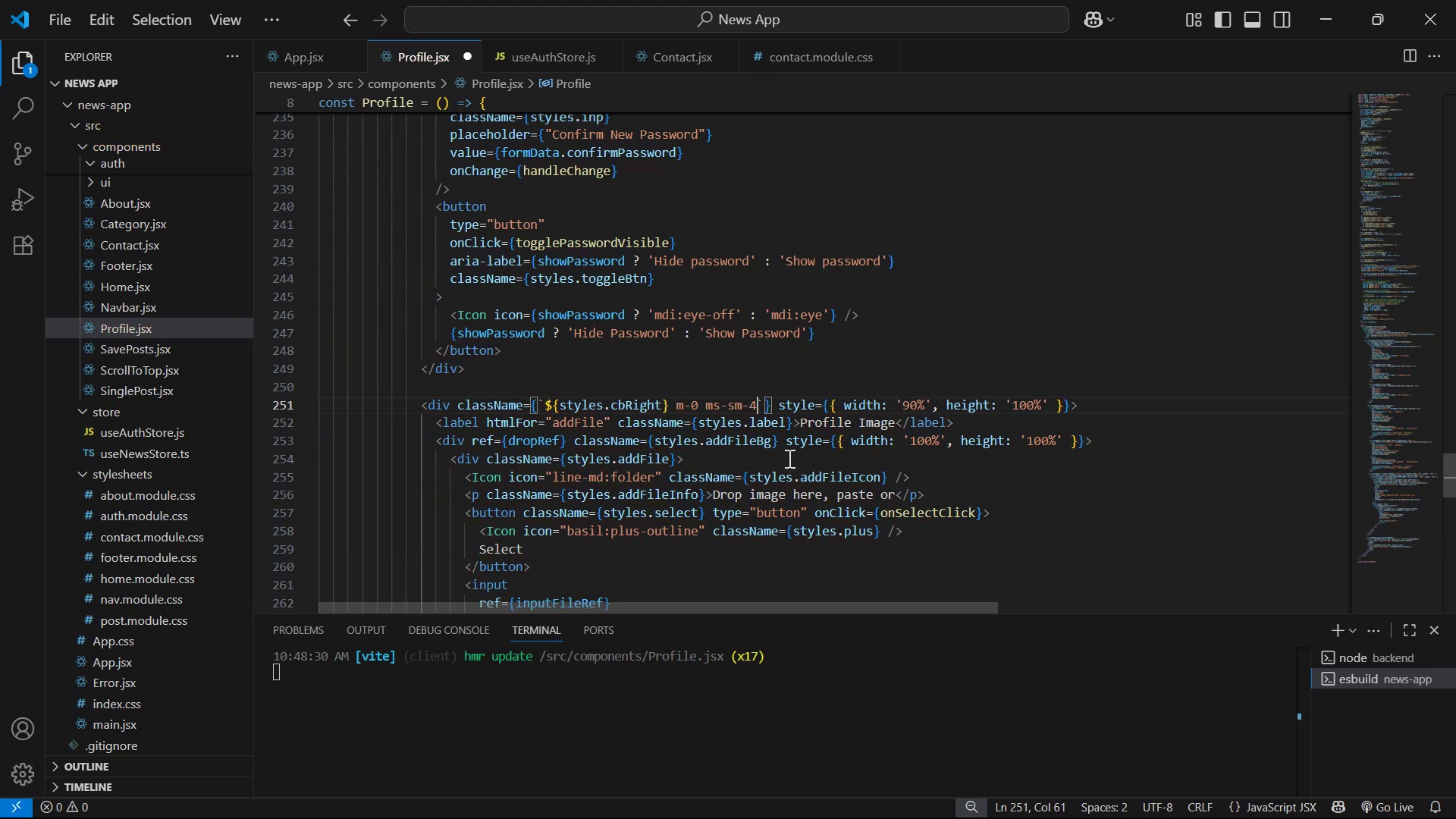 
key(Control+S)
 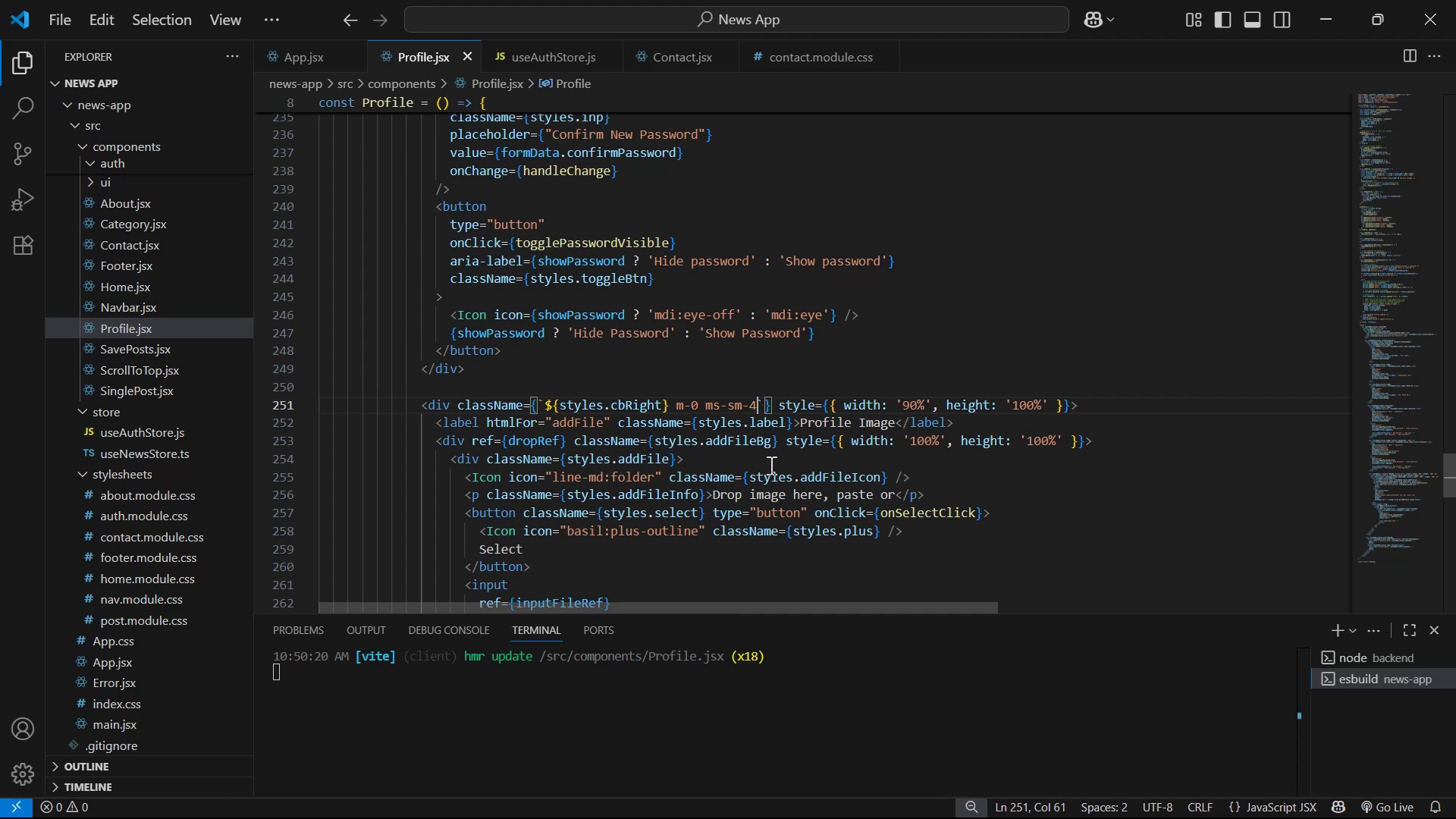 
scroll: coordinate [726, 460], scroll_direction: up, amount: 3.0
 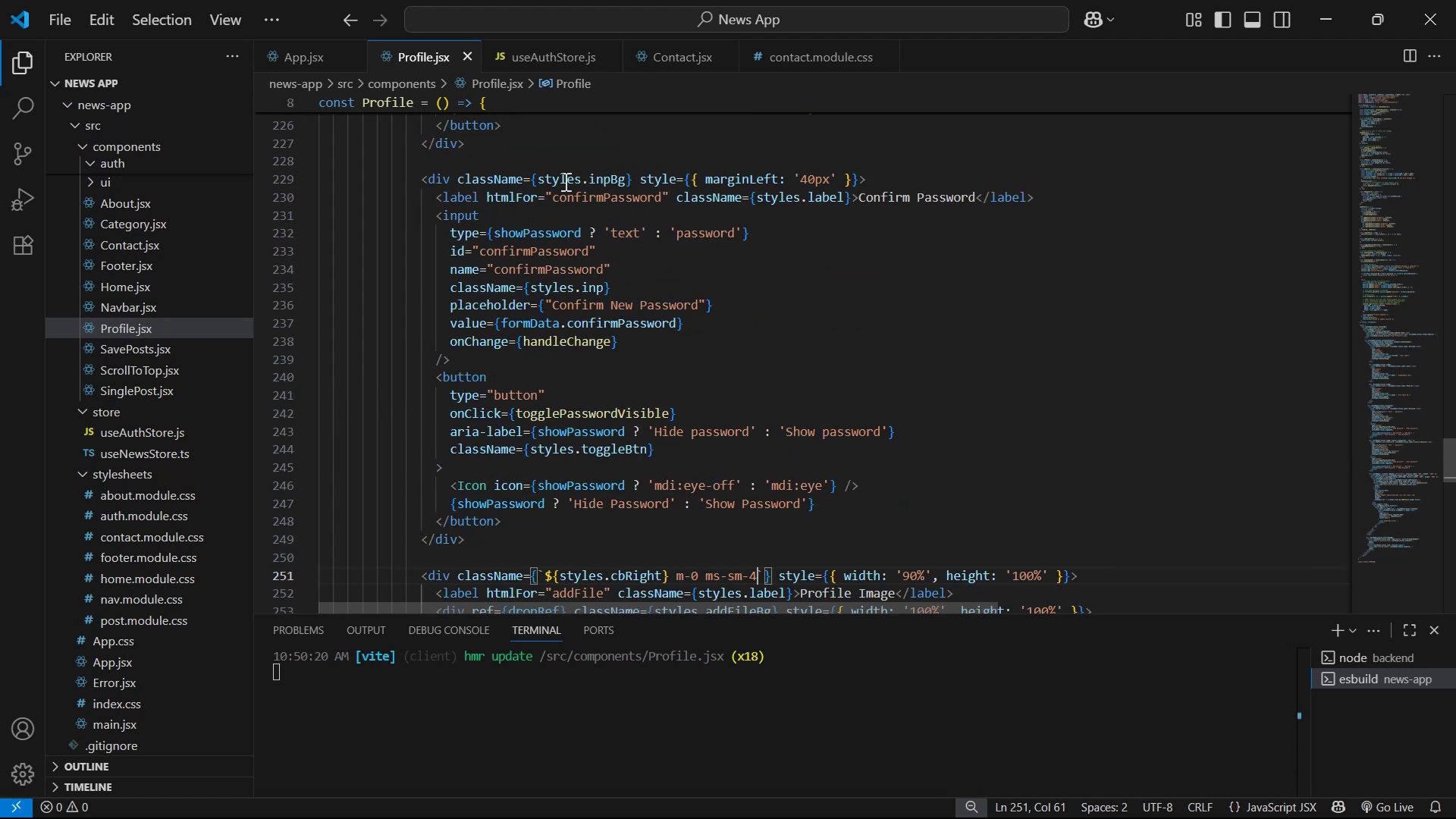 
left_click([534, 179])
 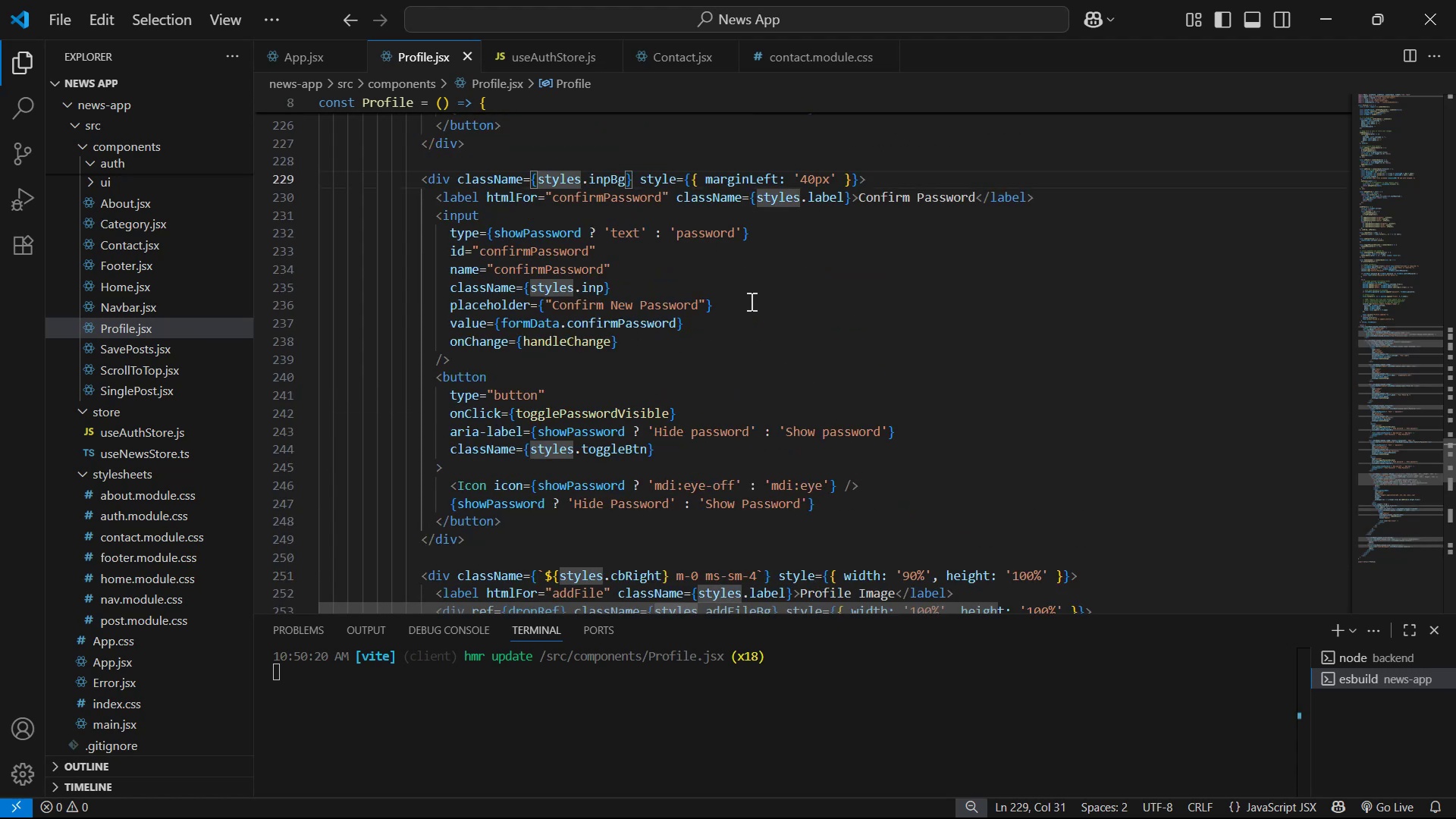 
key(Backquote)
 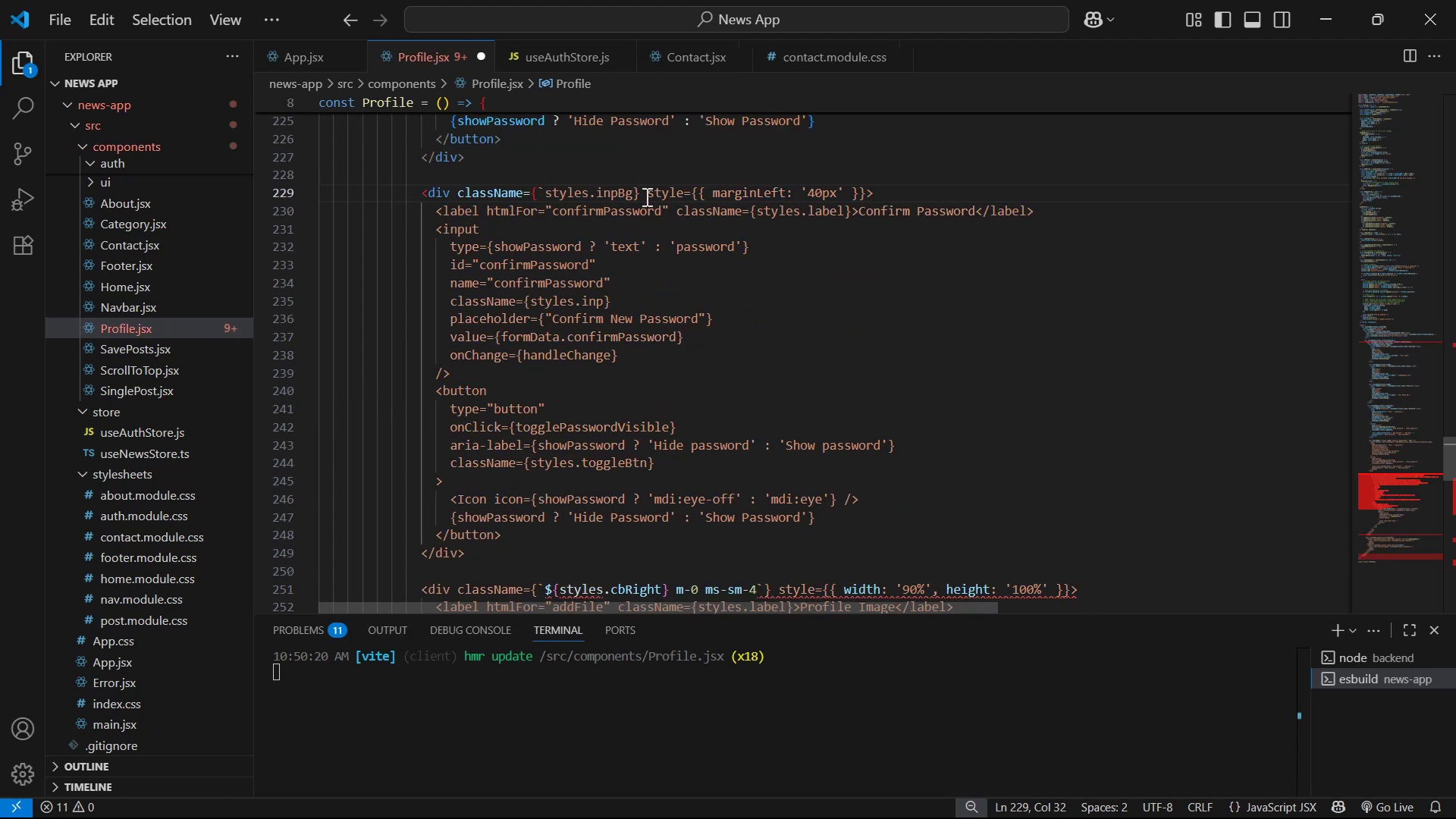 
left_click([635, 190])
 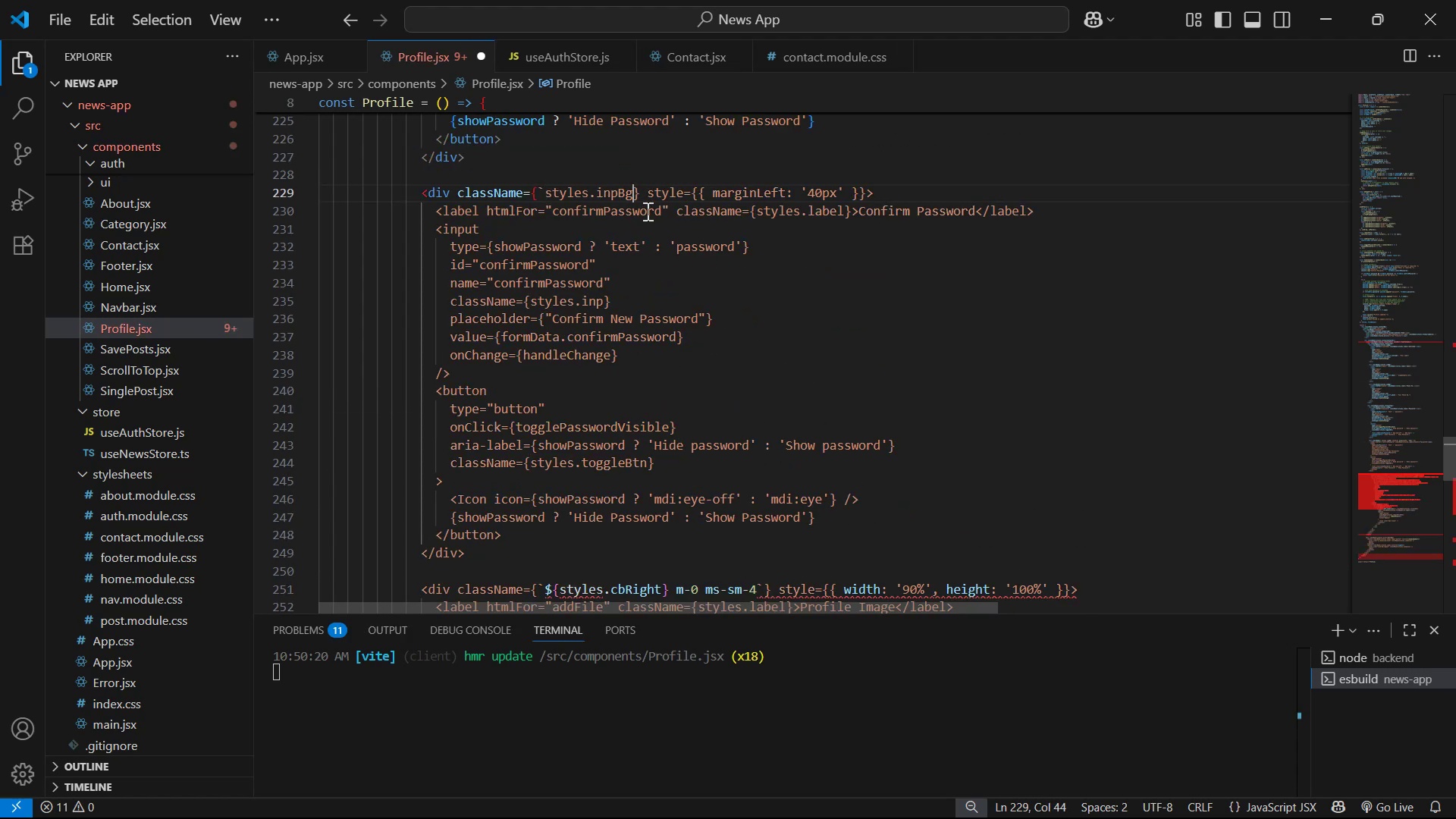 
key(Backquote)
 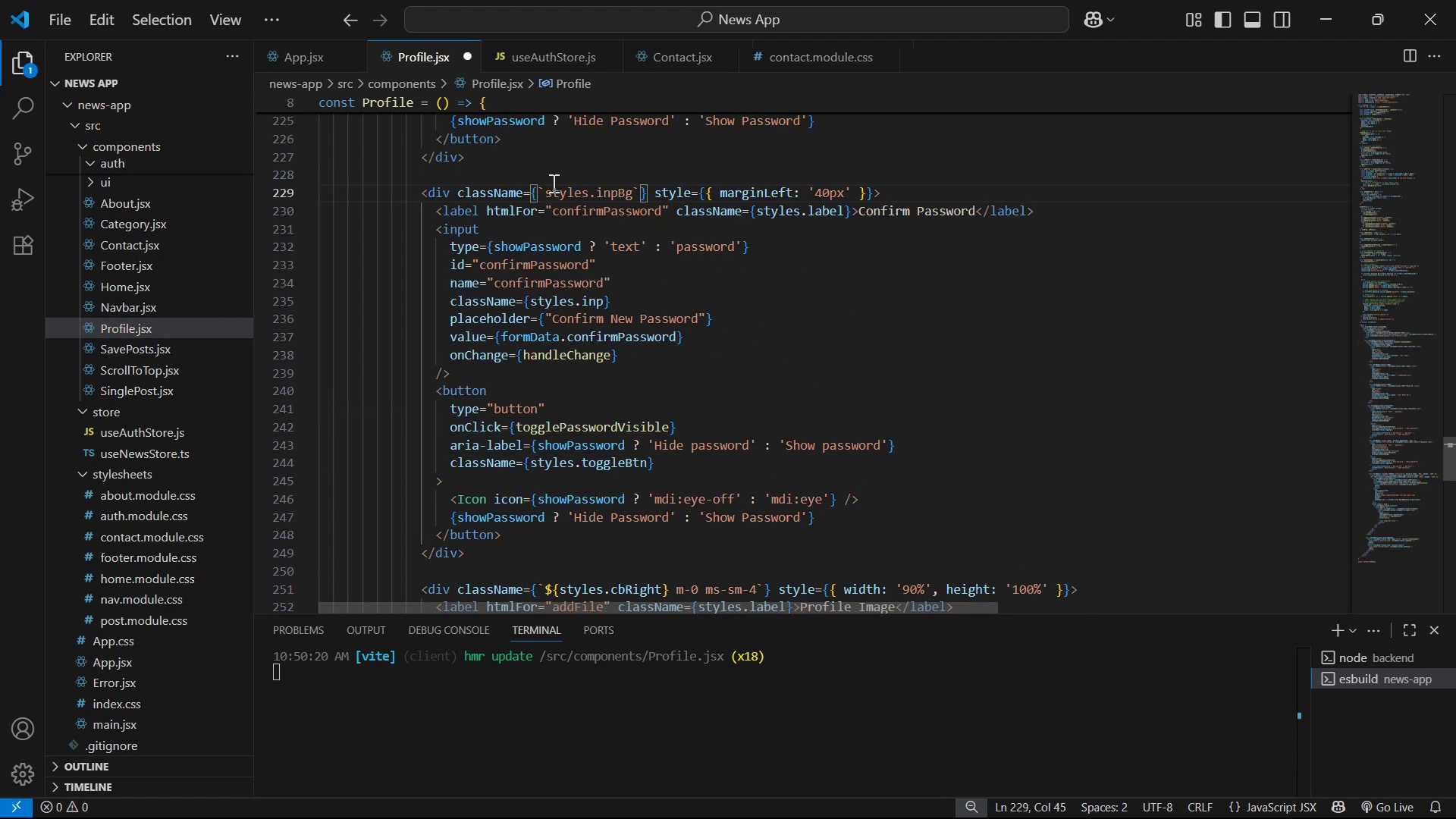 
left_click([539, 190])
 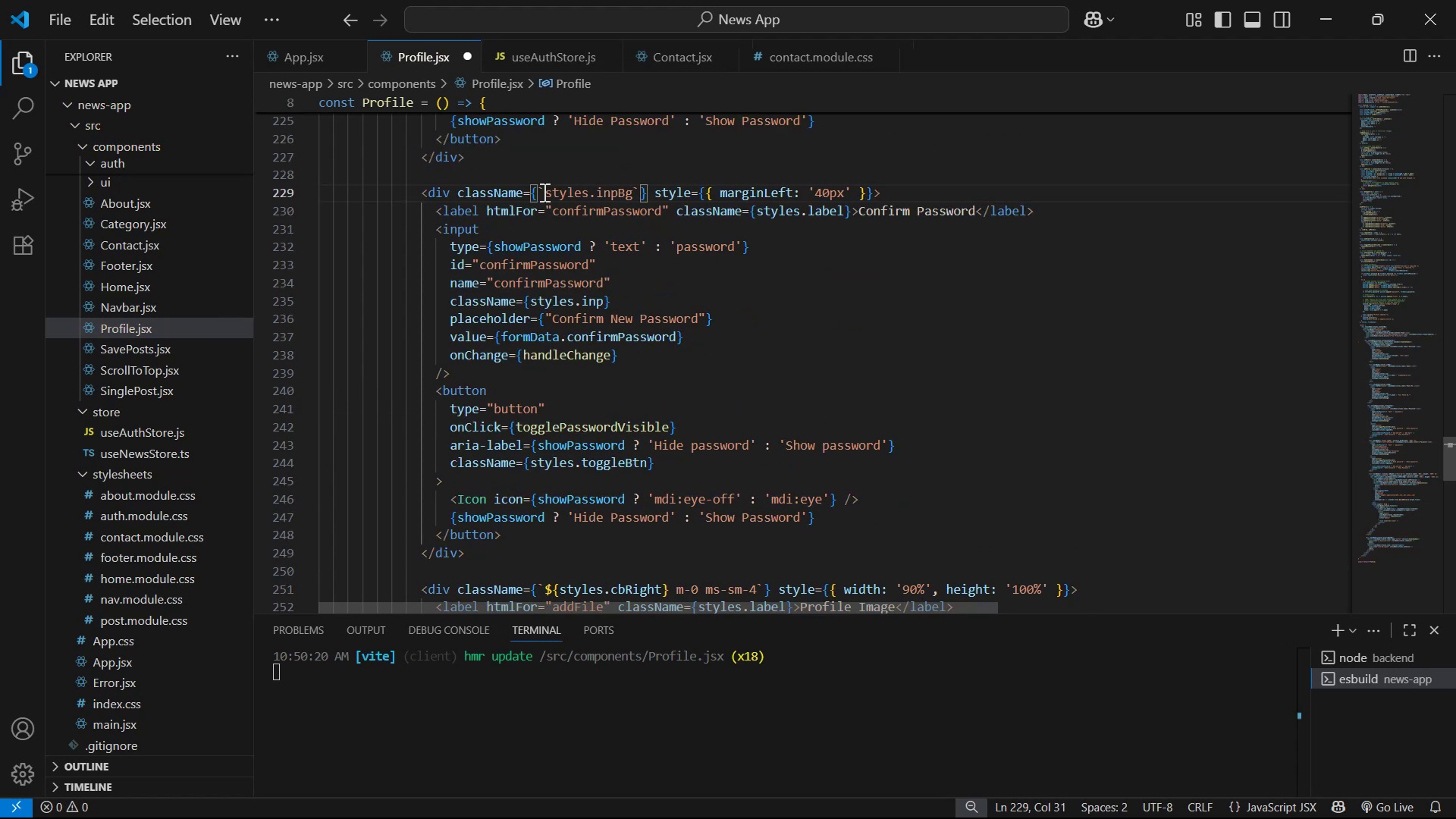 
left_click([543, 192])
 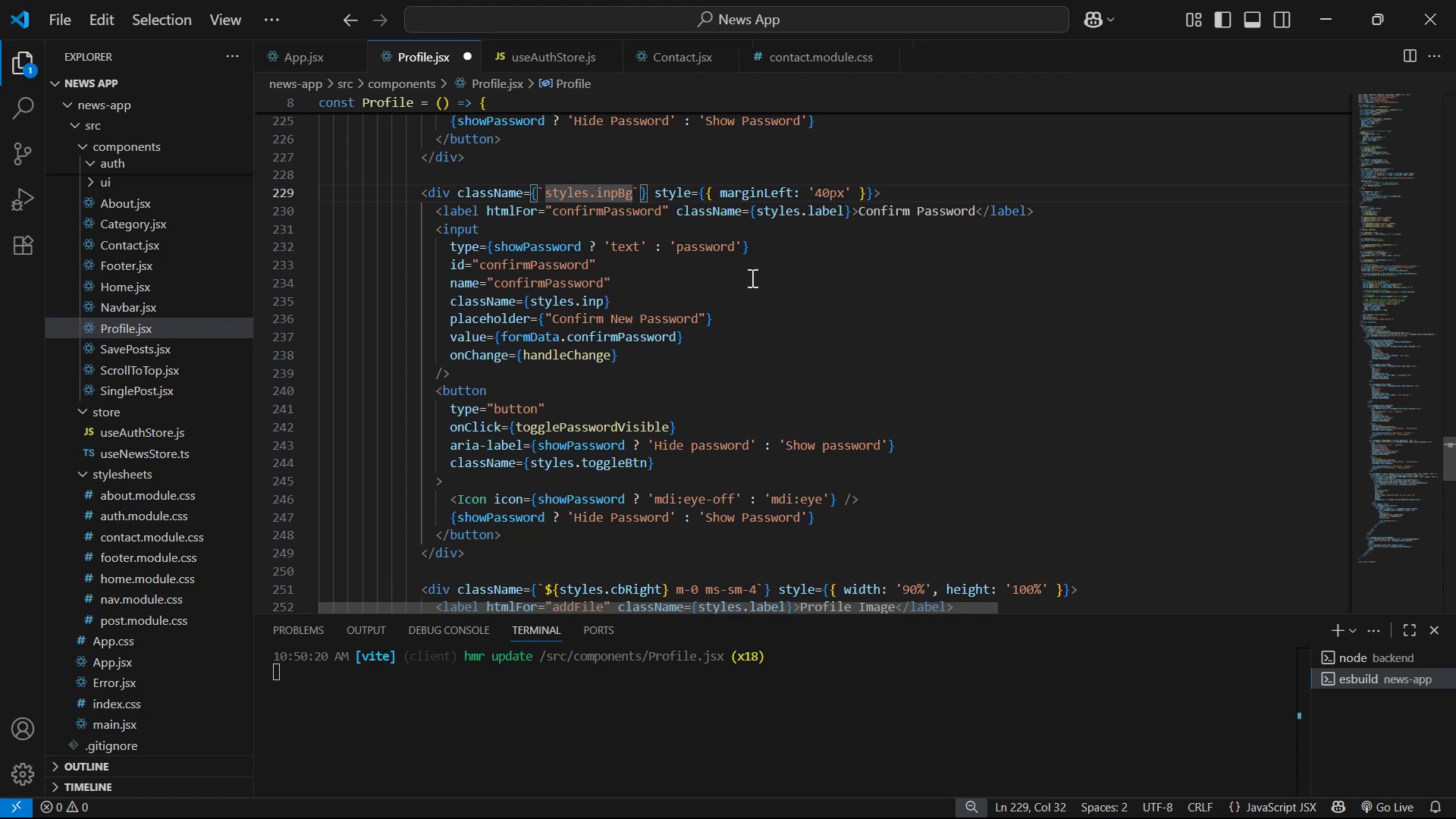 
key(Shift+4)
 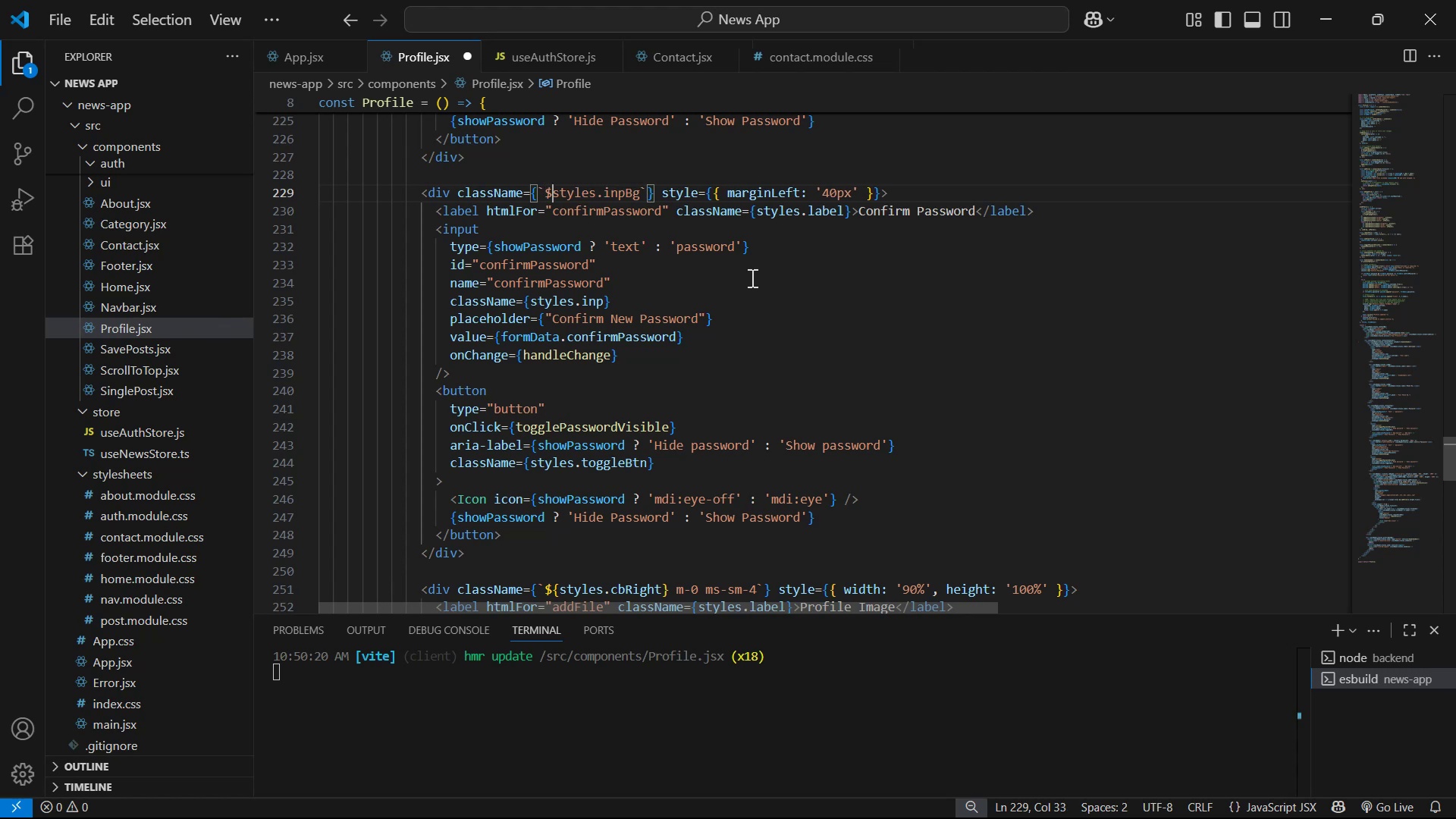 
key(Shift+BracketLeft)
 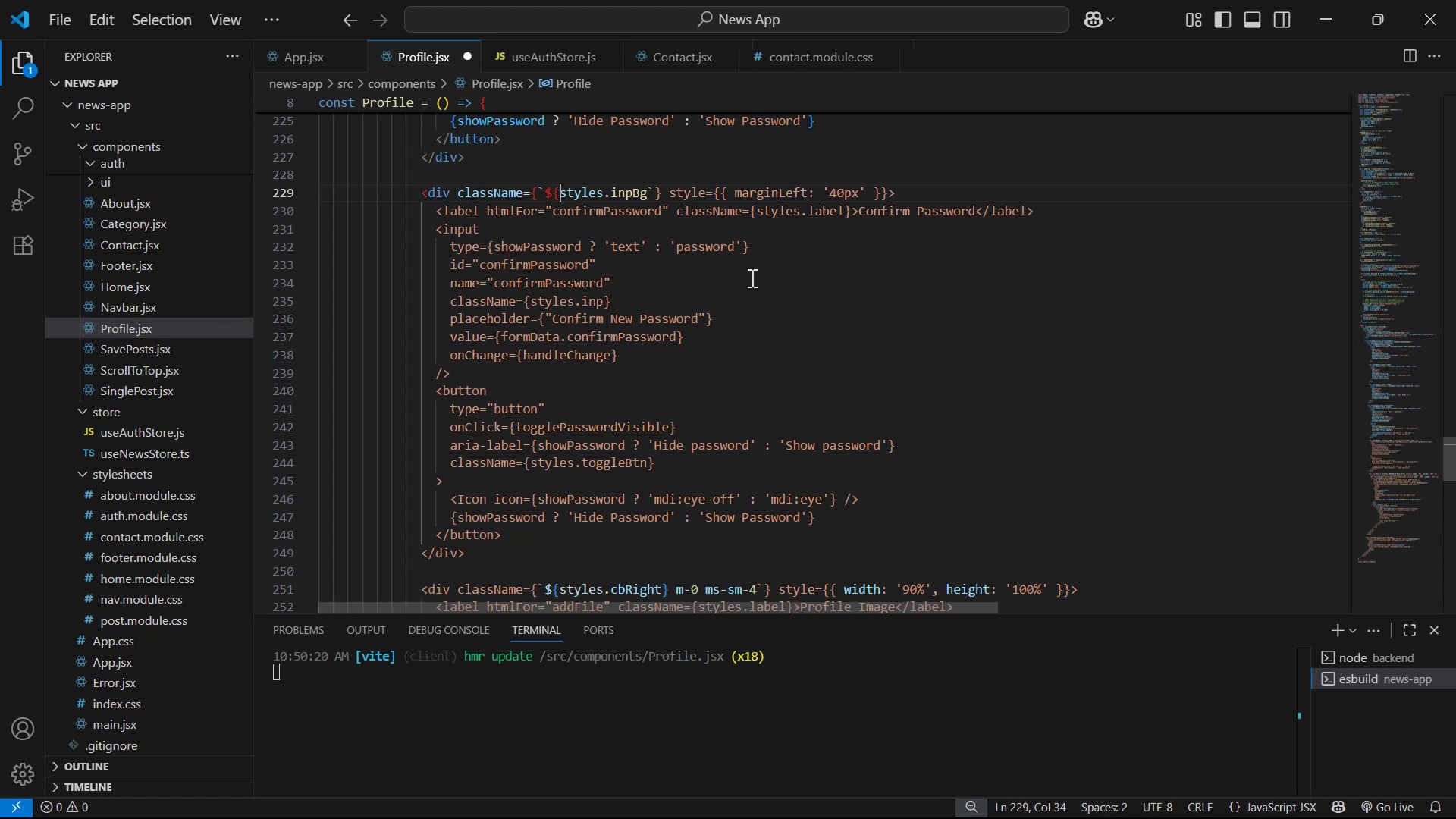 
hold_key(key=ArrowRight, duration=0.81)
 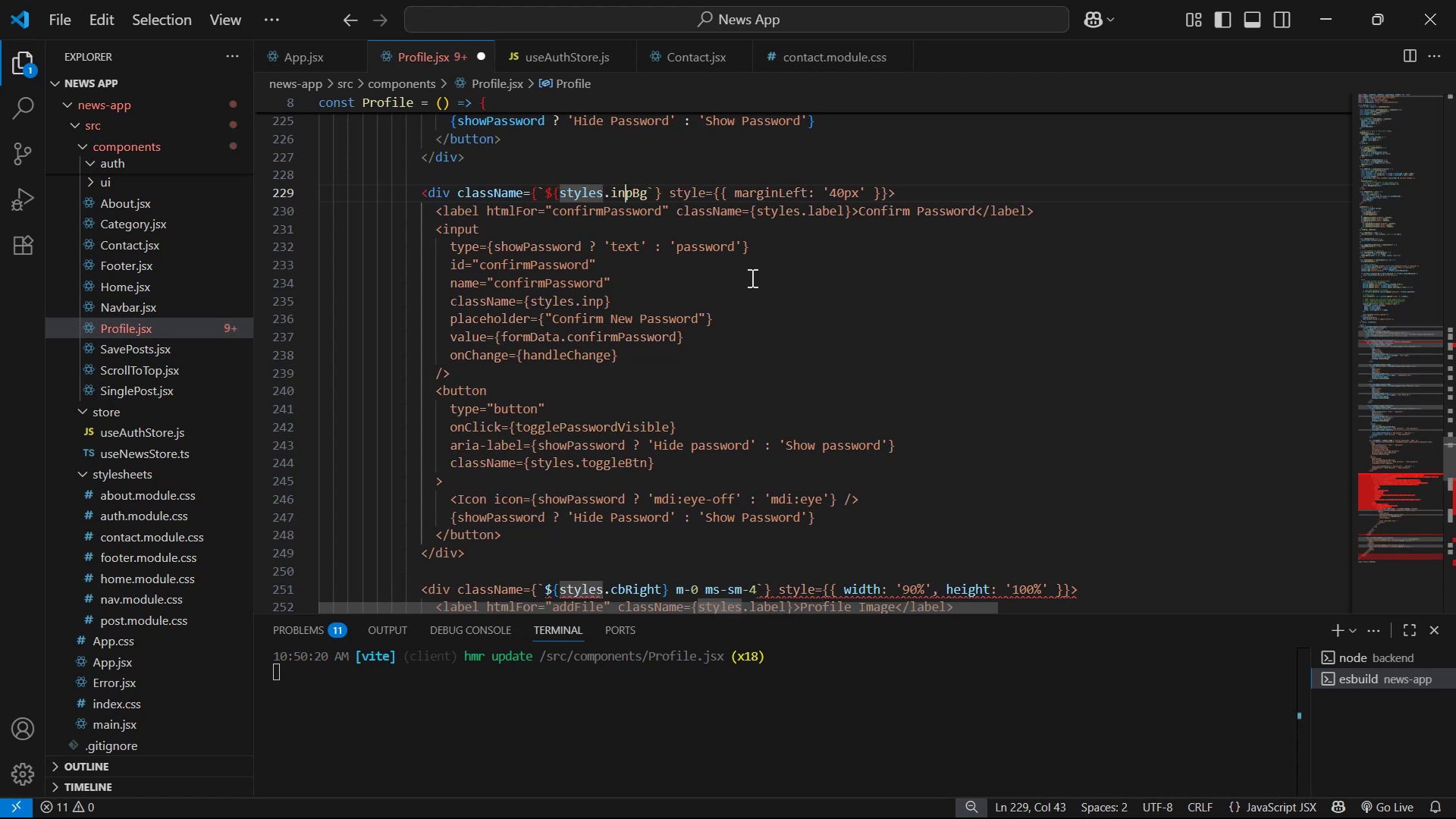 
key(ArrowRight)
 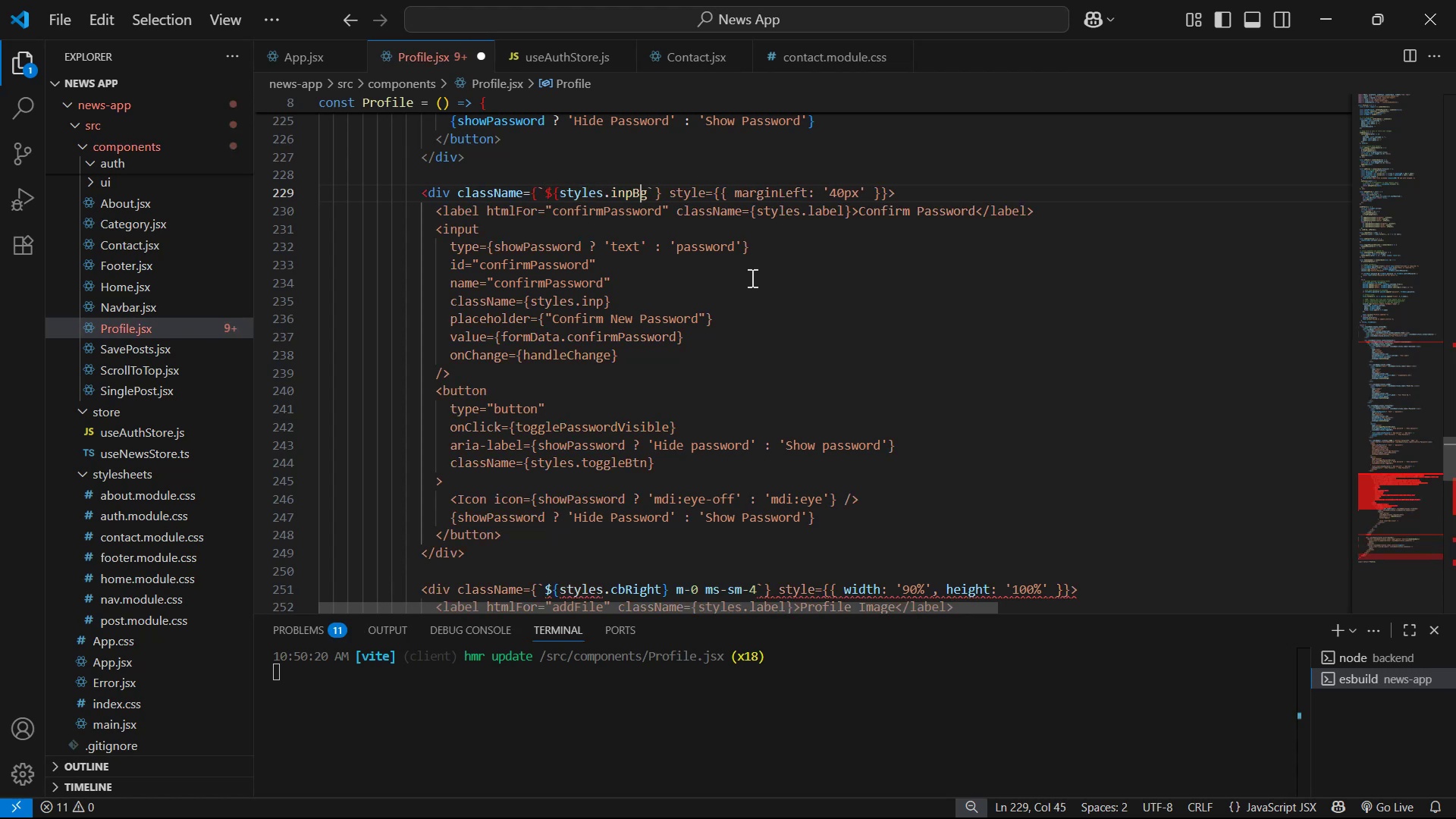 
key(ArrowRight)
 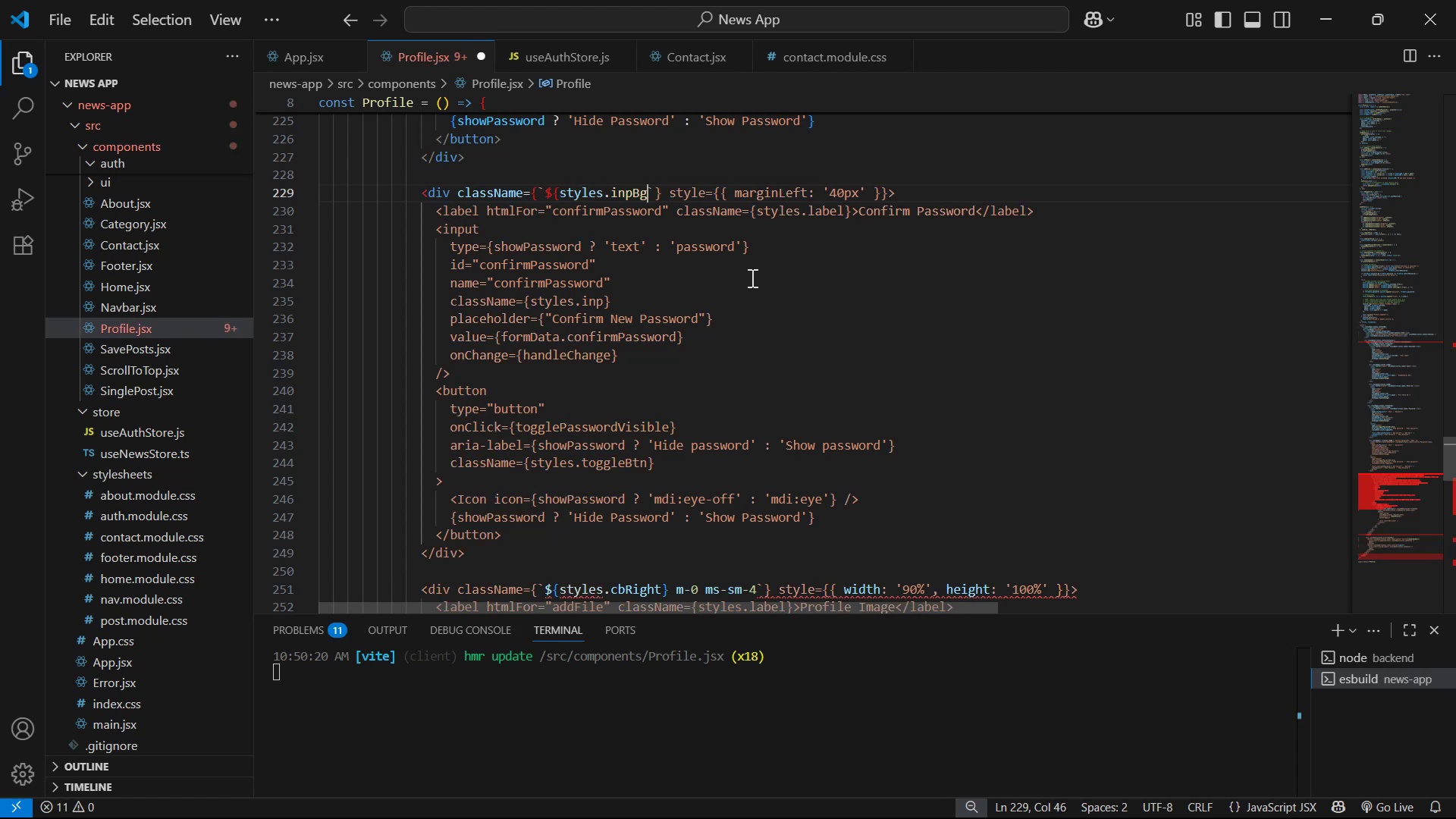 
key(Shift+BracketRight)
 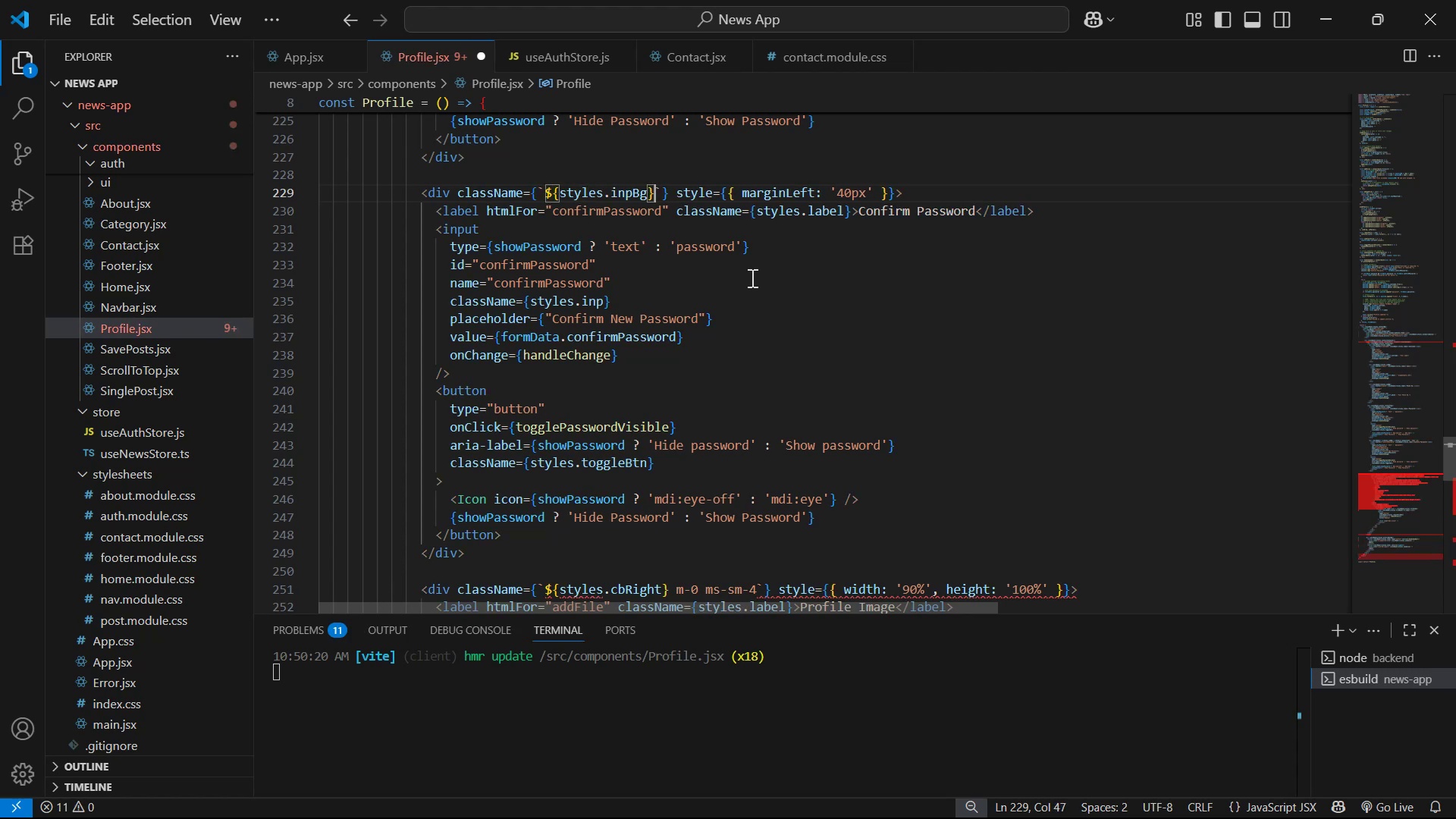 
key(Space)
 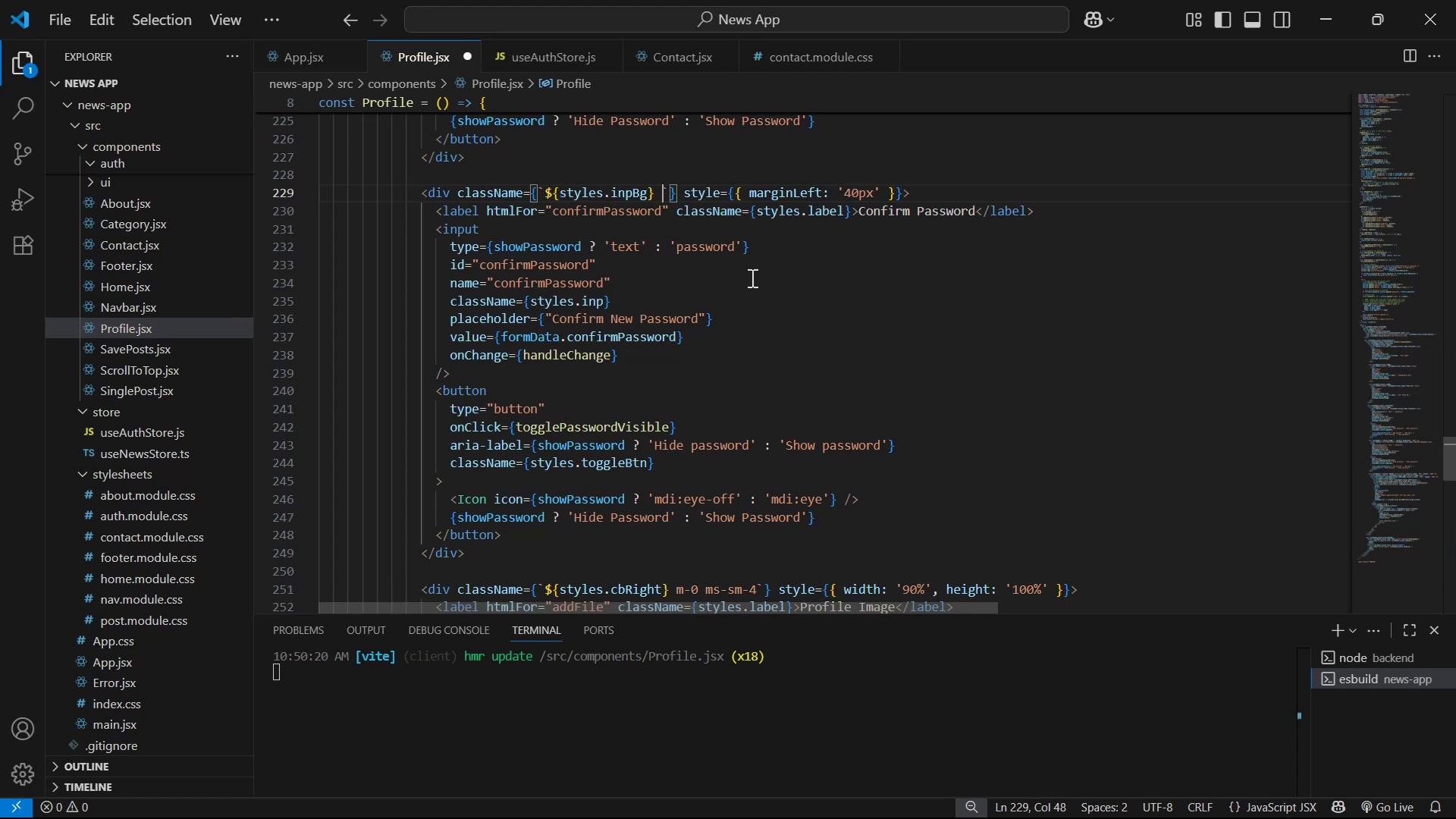 
scroll: coordinate [688, 321], scroll_direction: down, amount: 3.0
 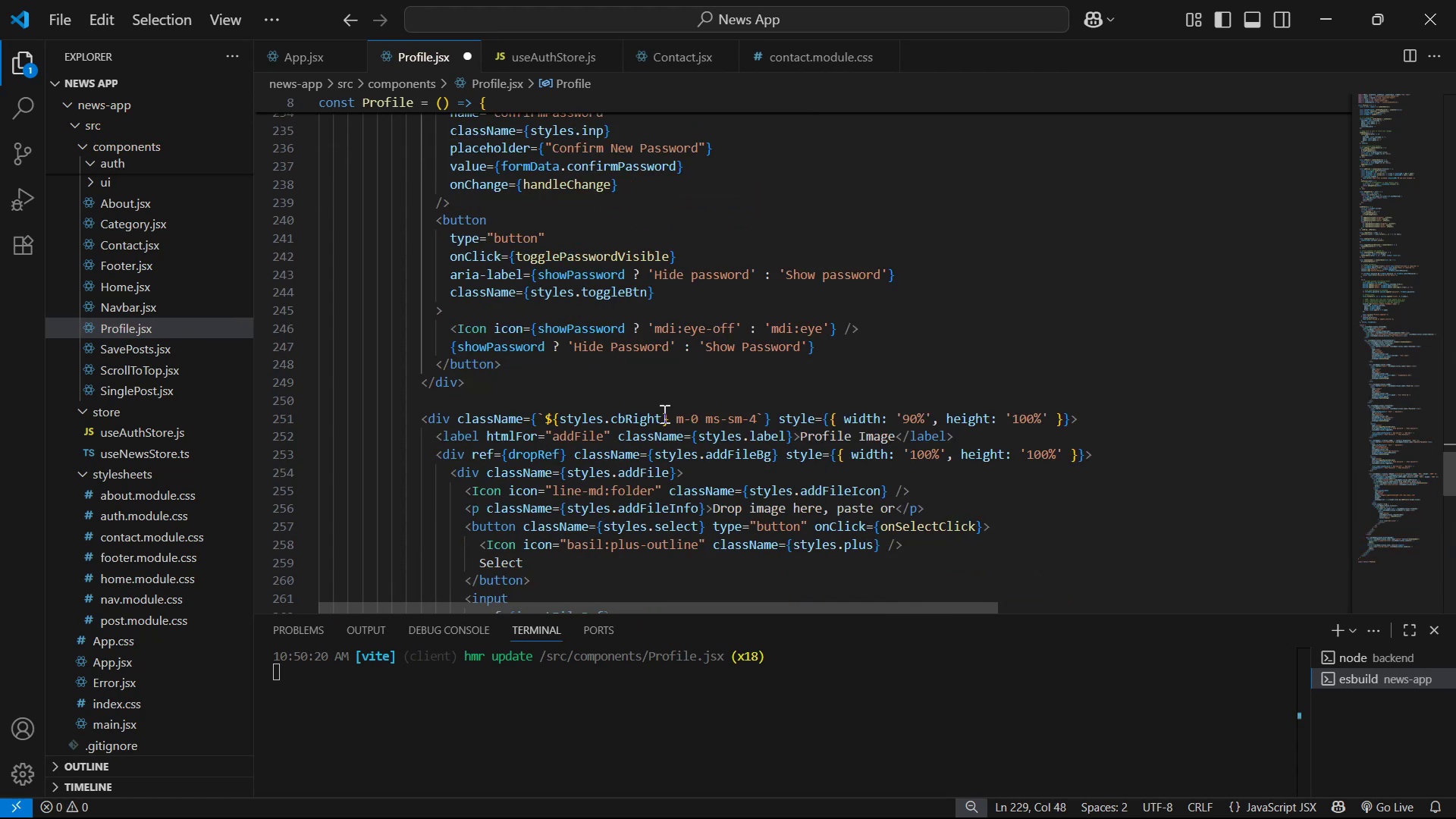 
left_click_drag(start_coordinate=[676, 414], to_coordinate=[758, 419])
 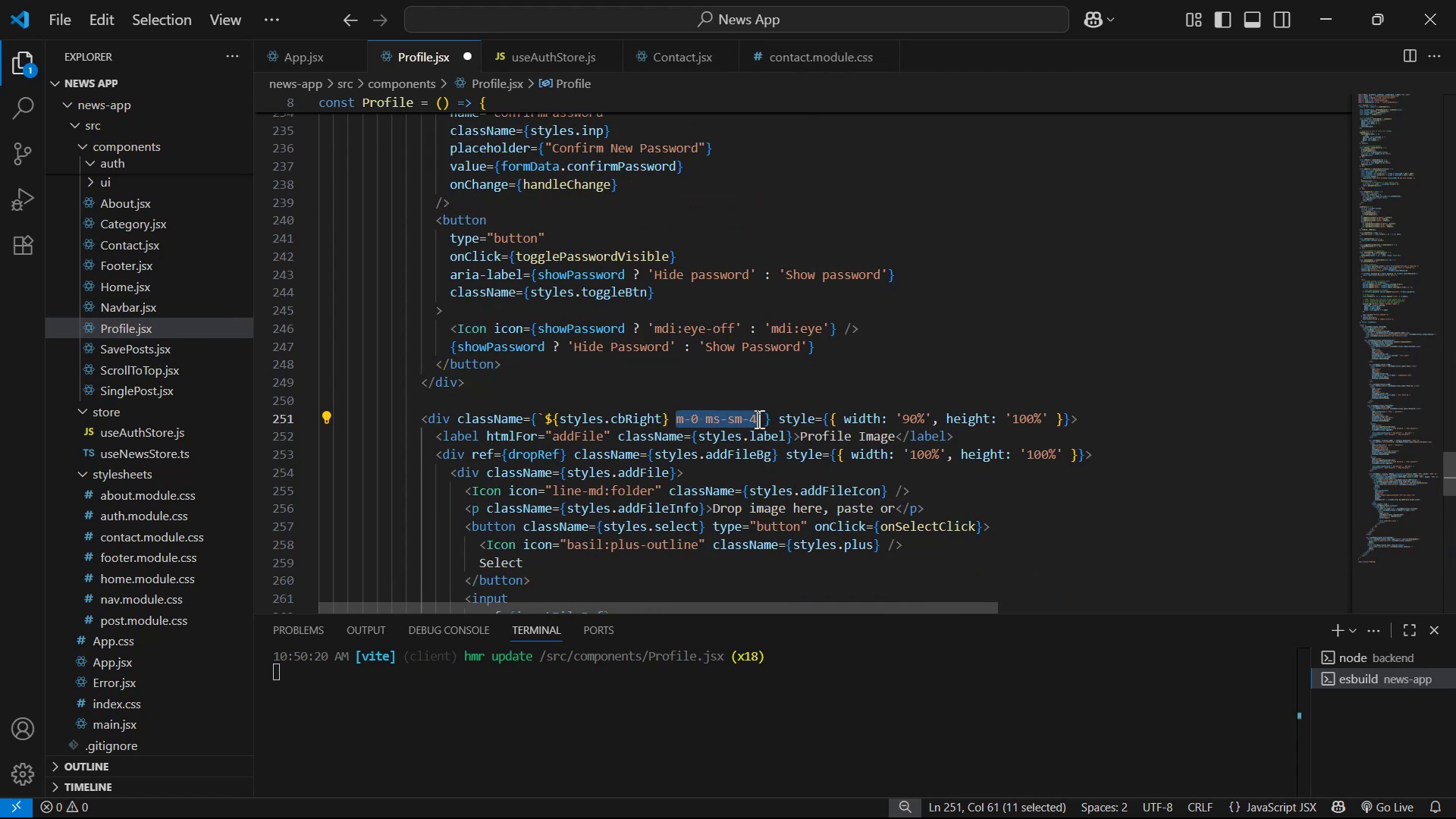 
key(Control+C)
 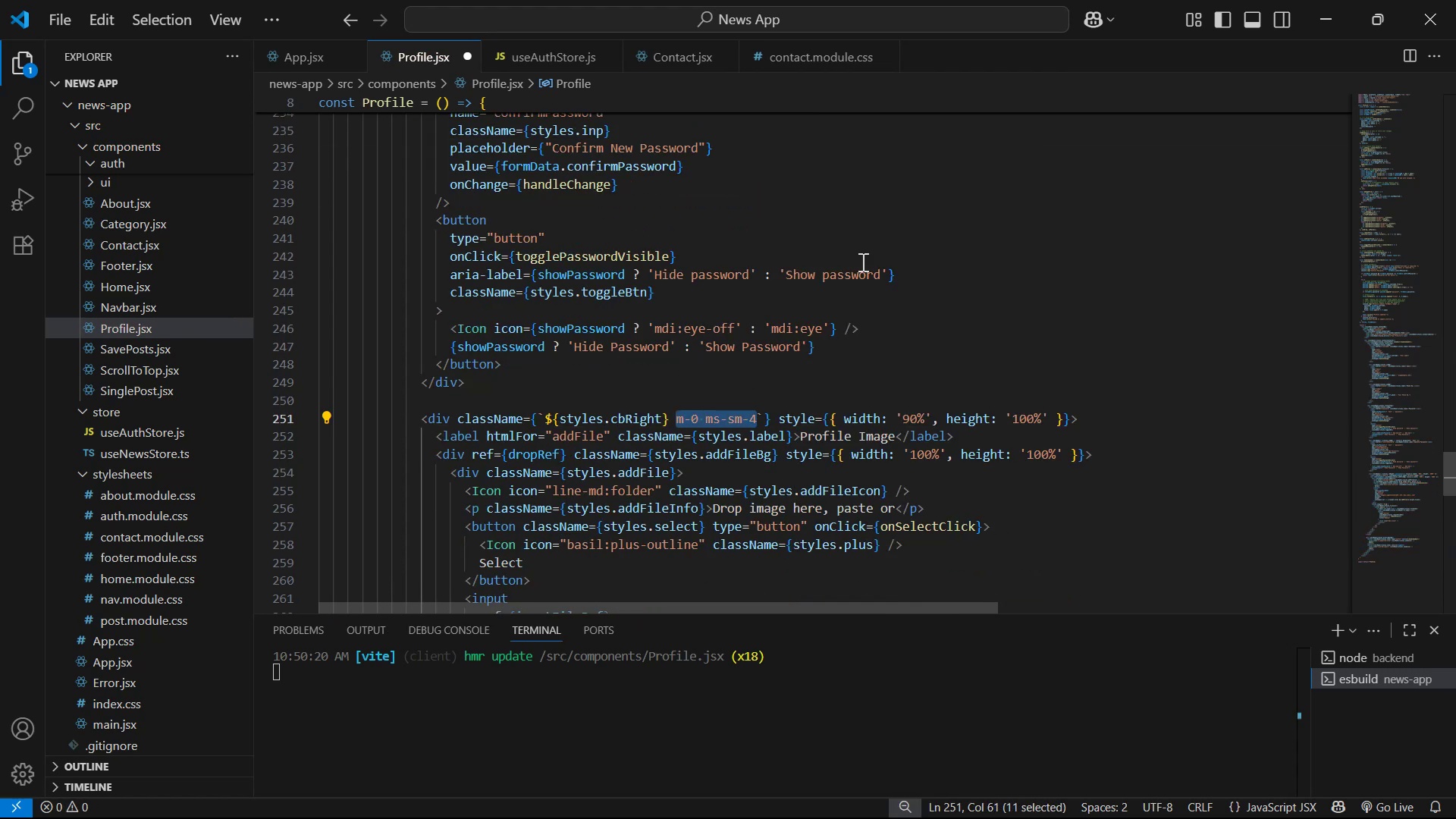 
scroll: coordinate [842, 268], scroll_direction: up, amount: 3.0
 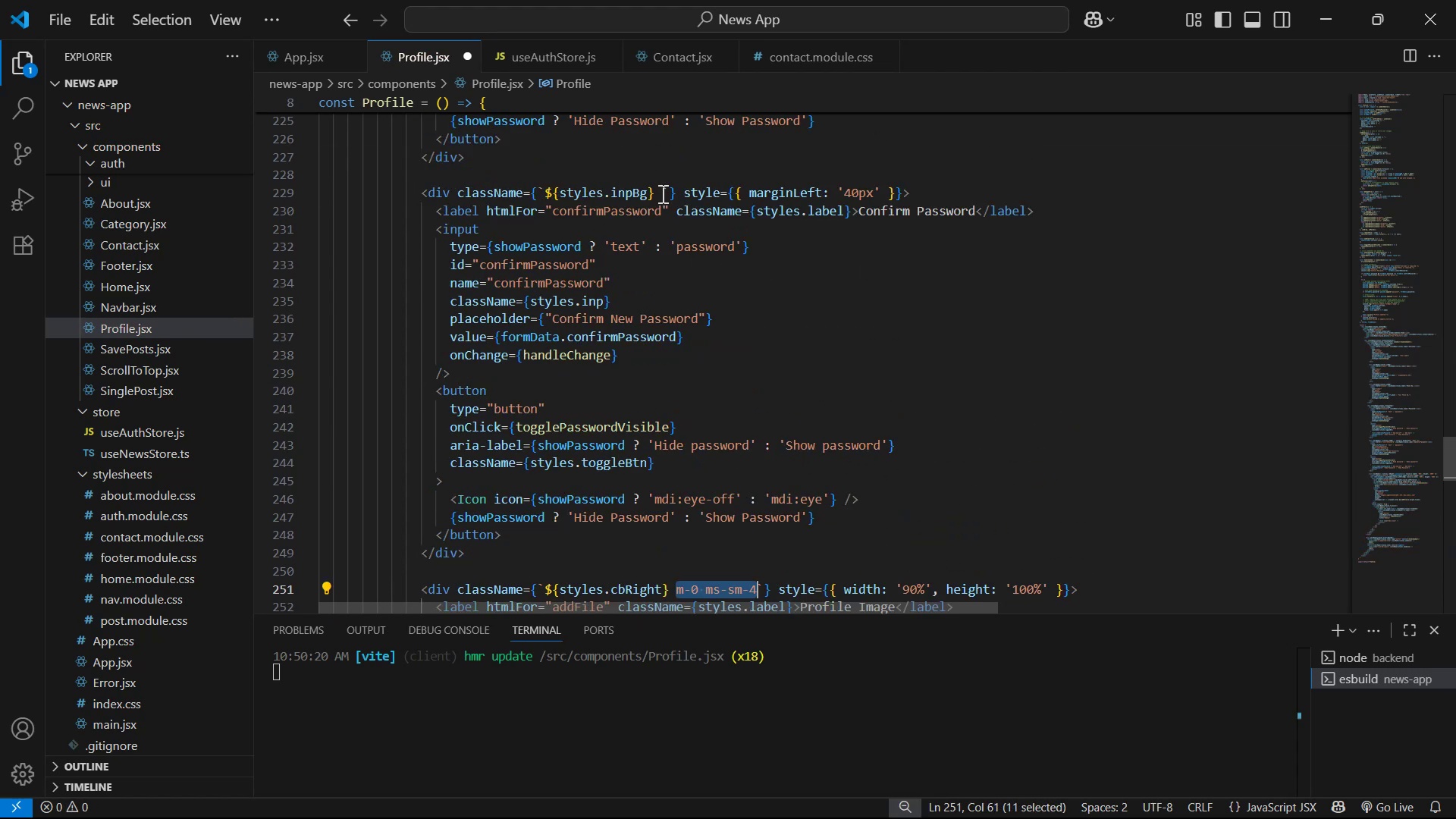 
left_click([660, 191])
 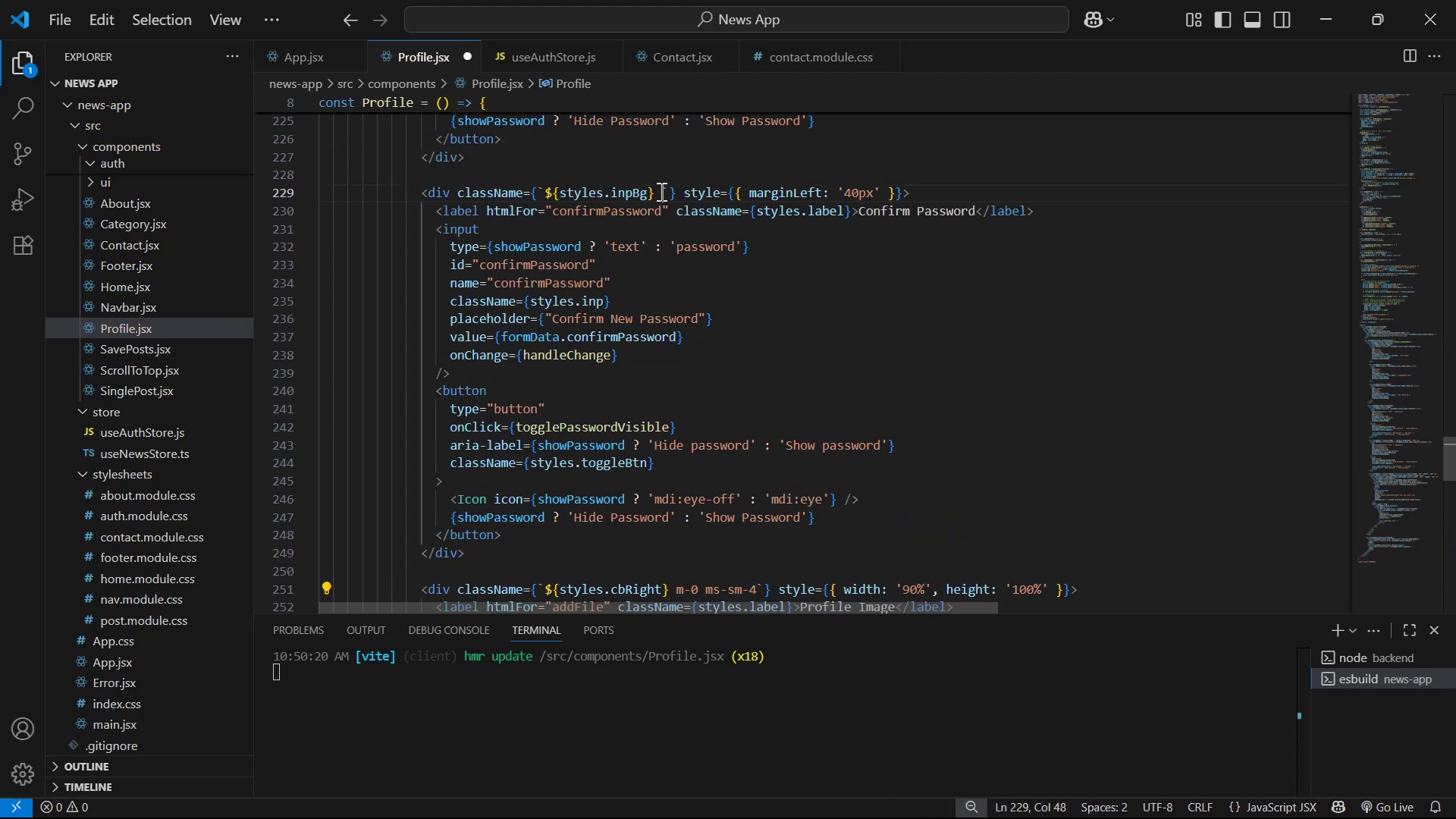 
key(Control+V)
 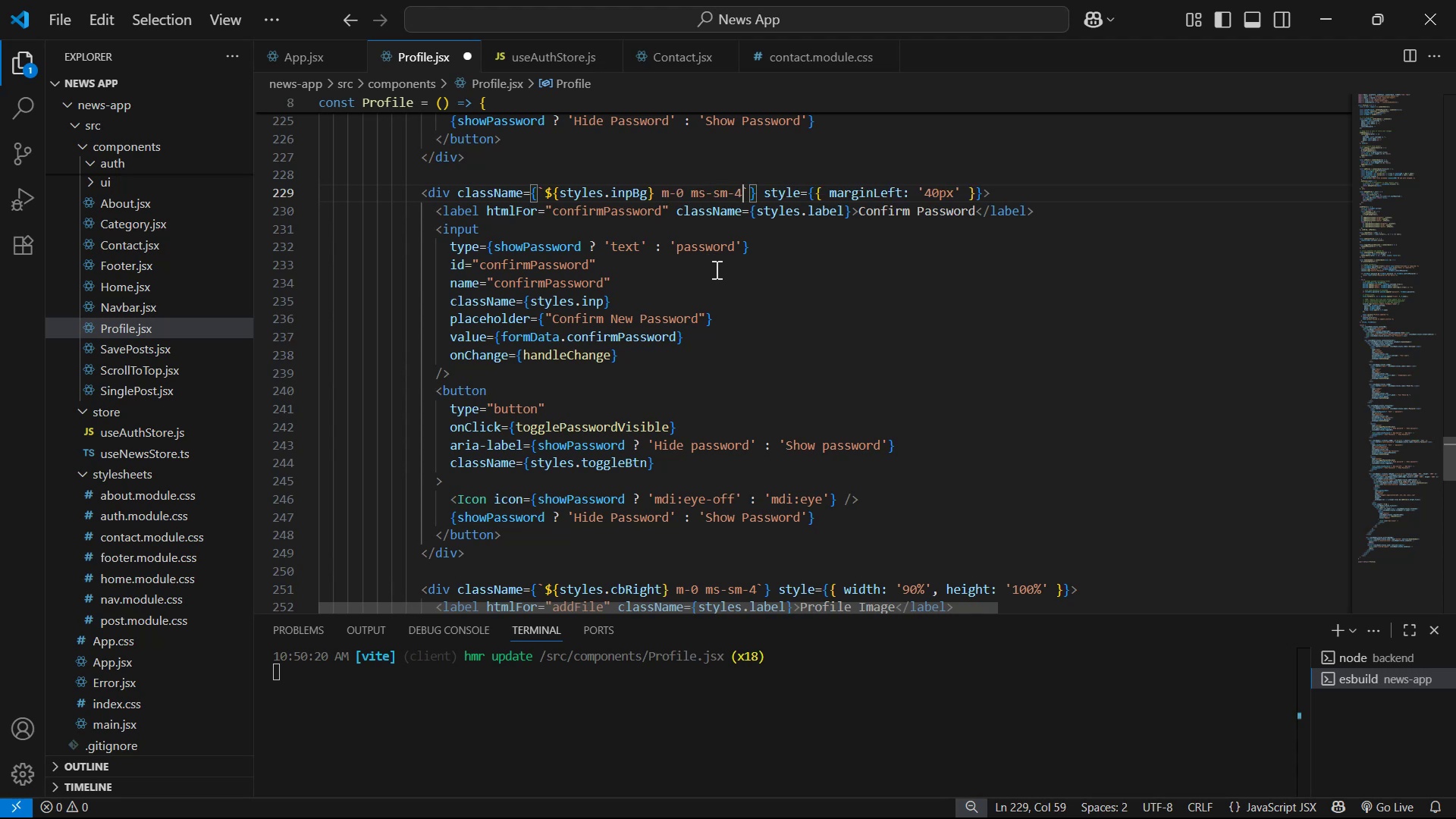 
key(Control+S)
 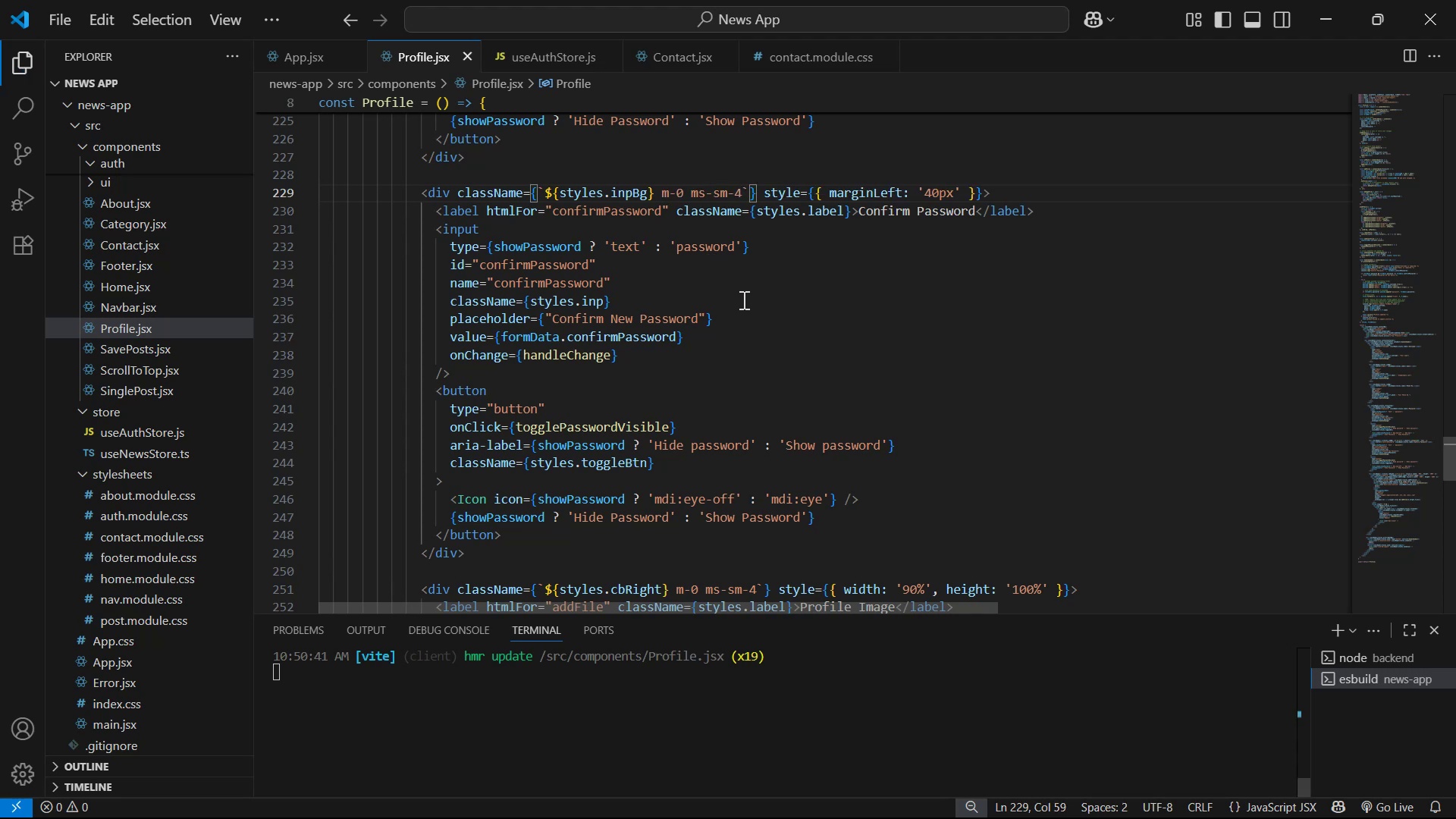 
key(Alt+AltLeft)
 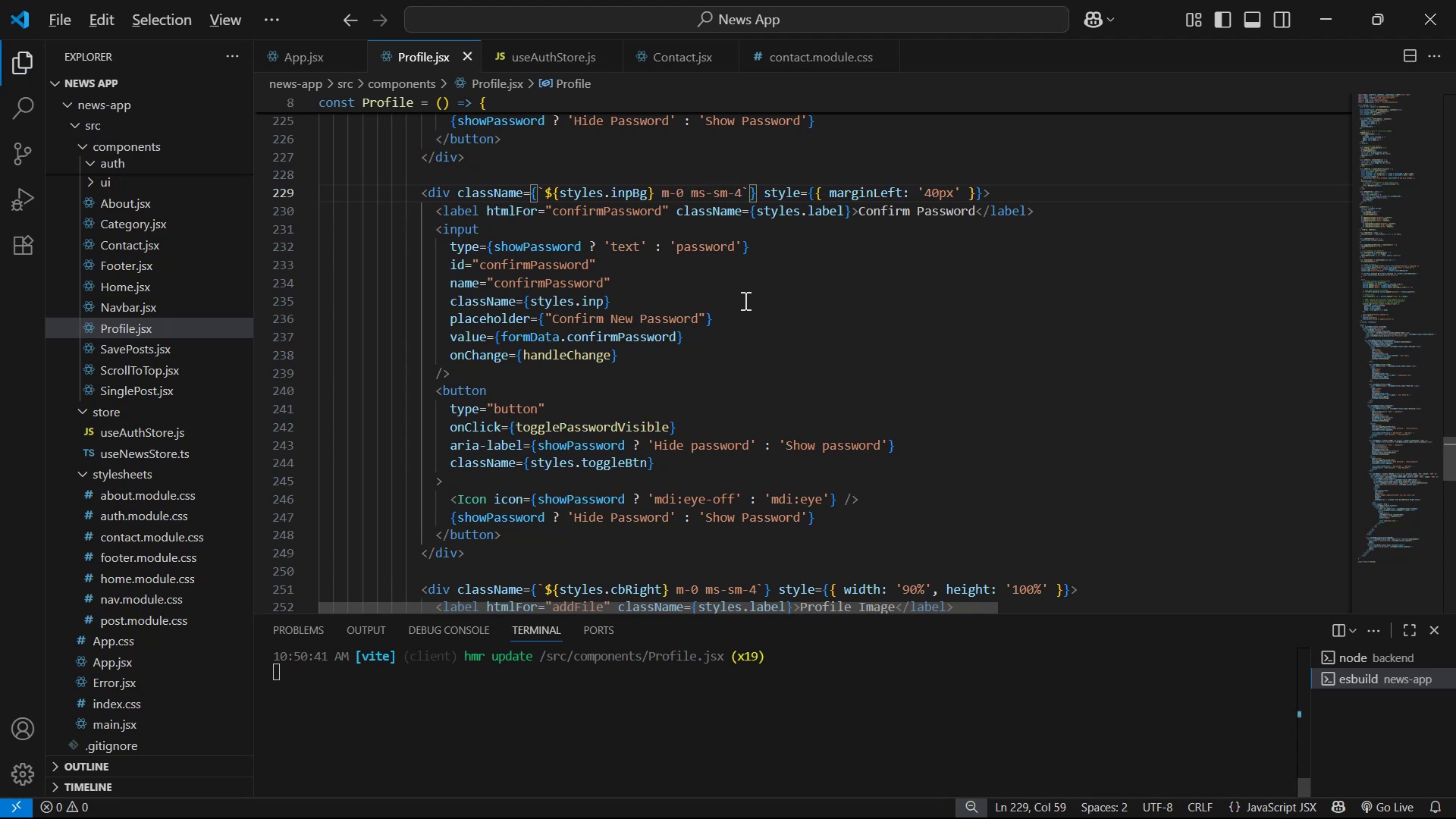 
key(Alt+Tab)
 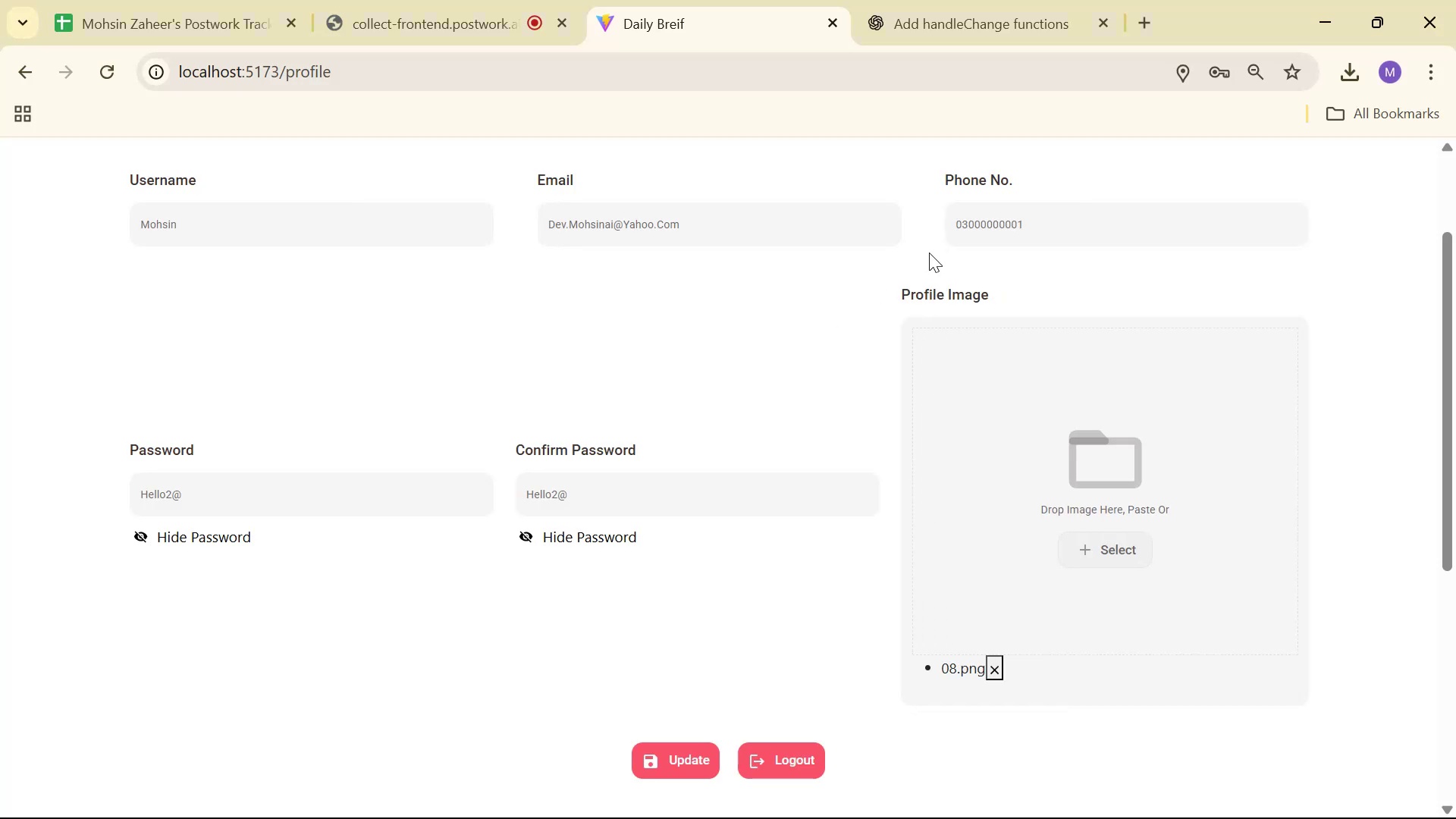 
key(Alt+AltLeft)
 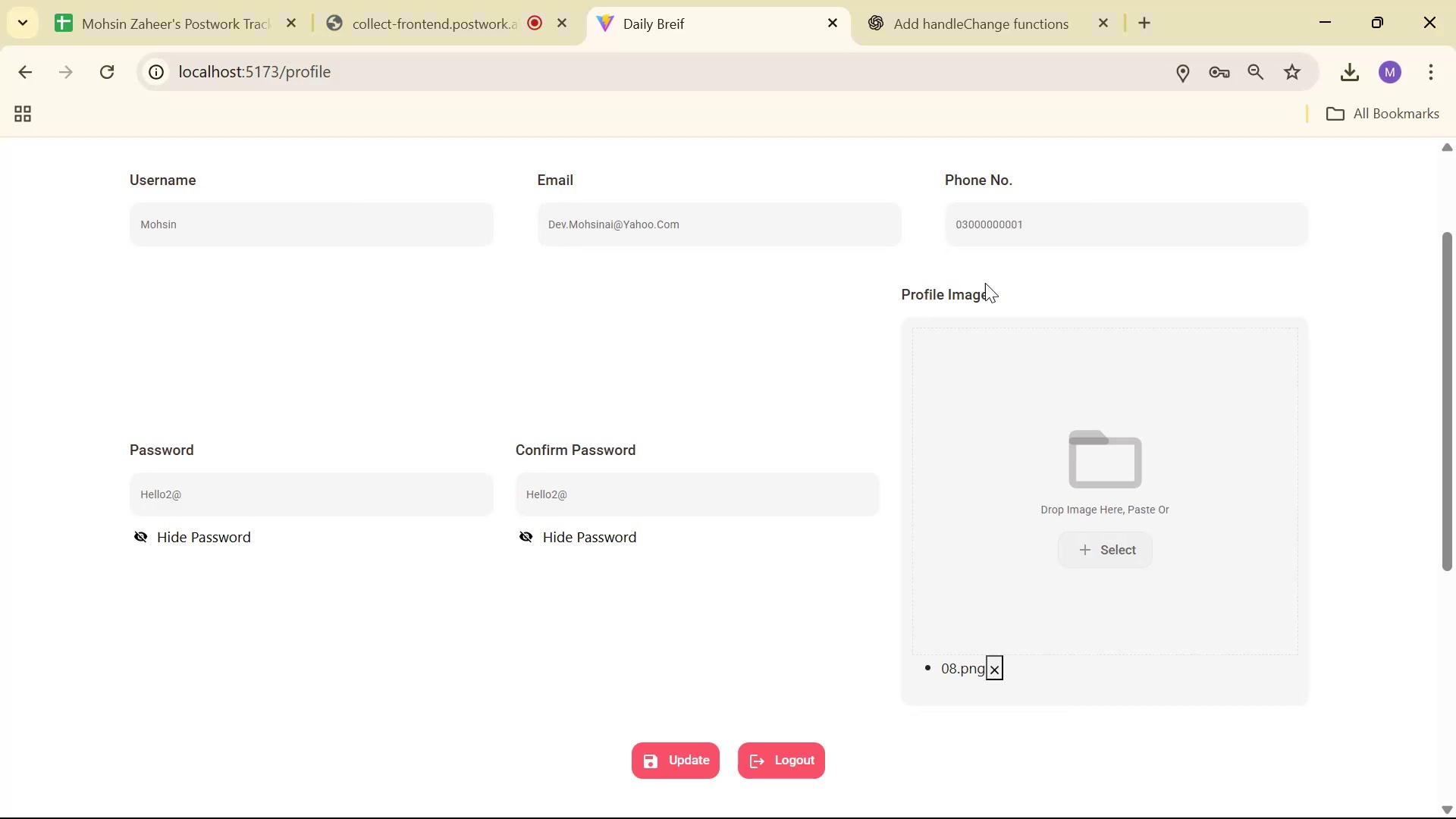 
key(Alt+Tab)
 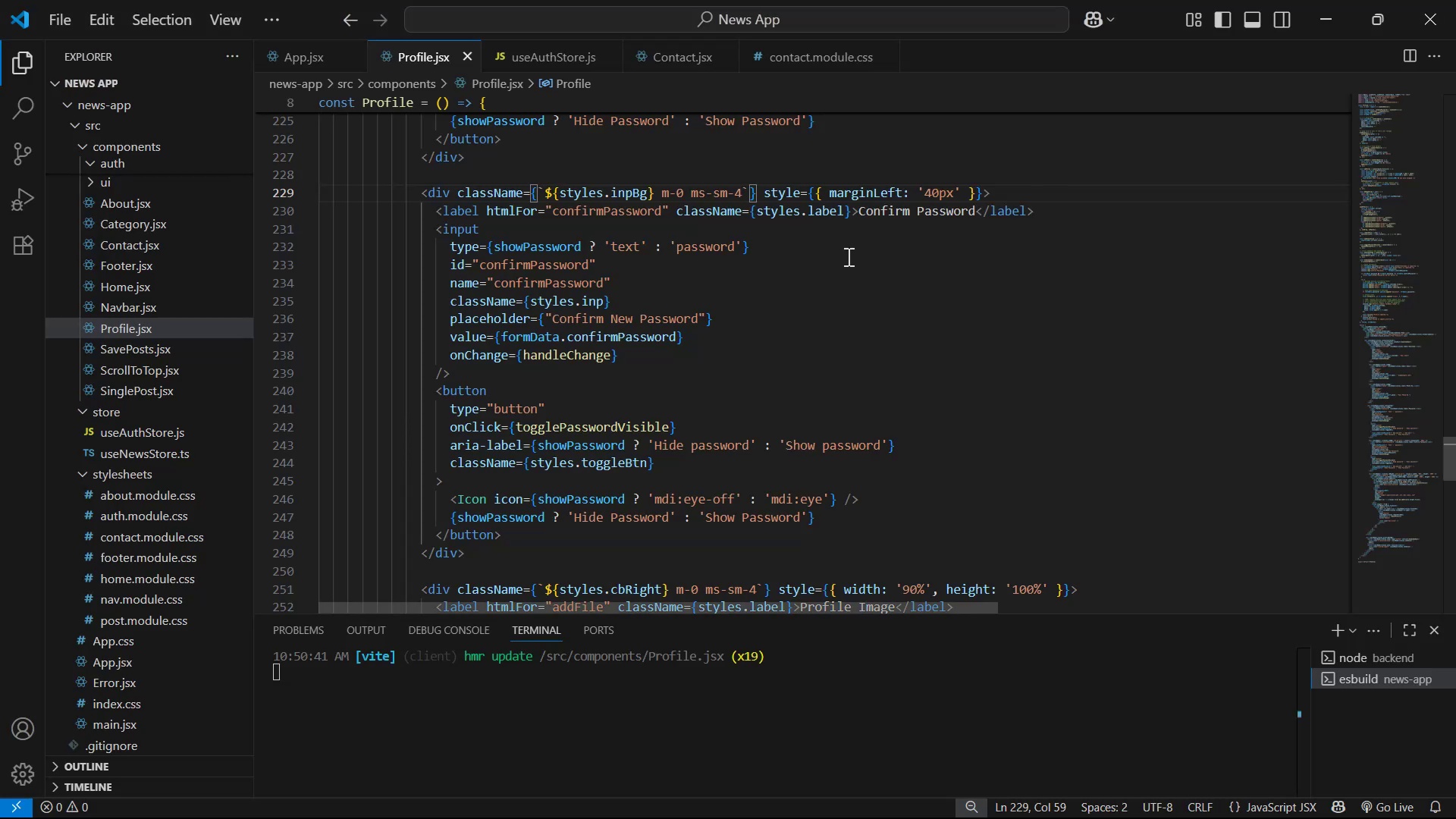 
key(Alt+AltLeft)
 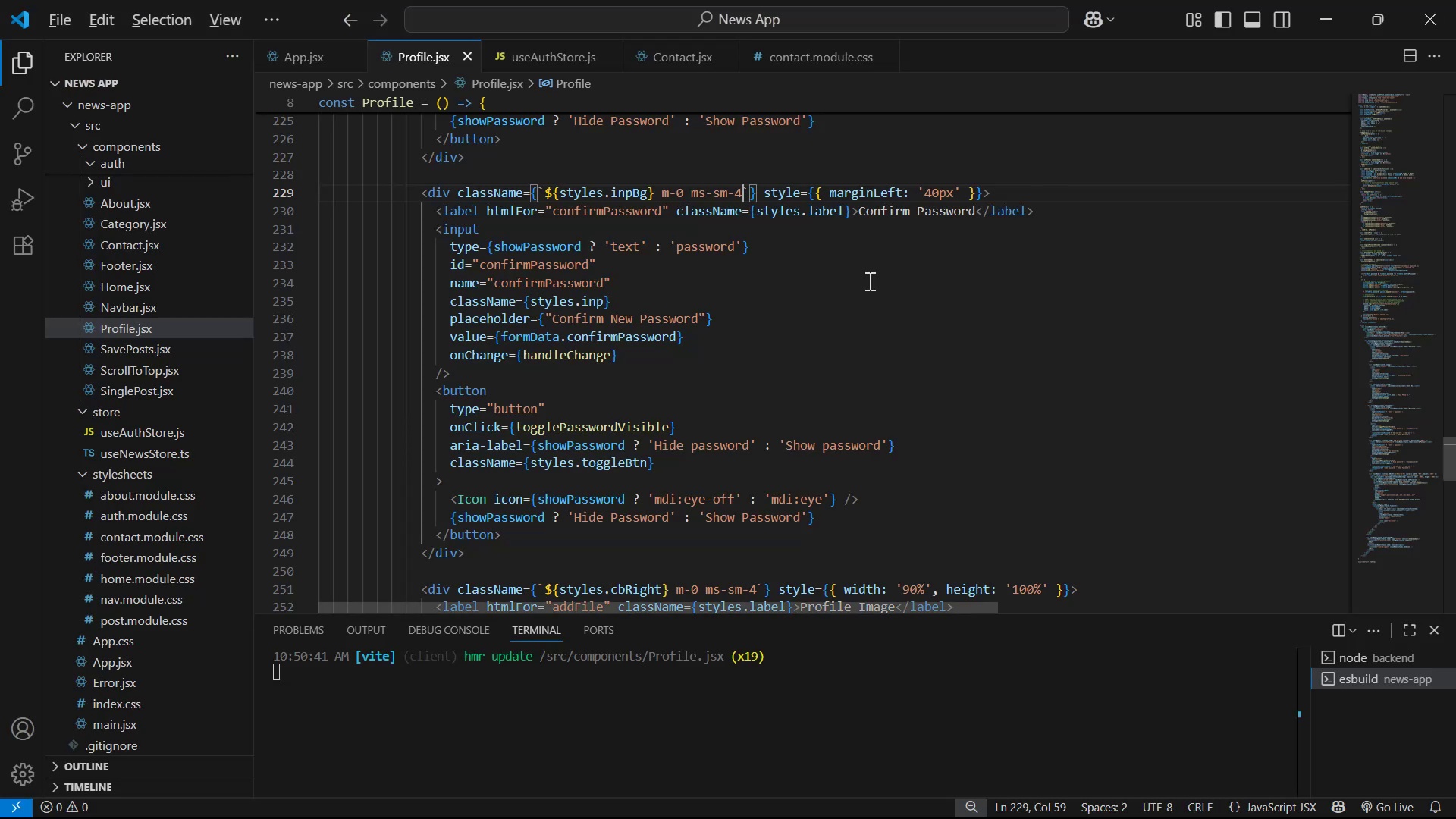 
key(Alt+Tab)
 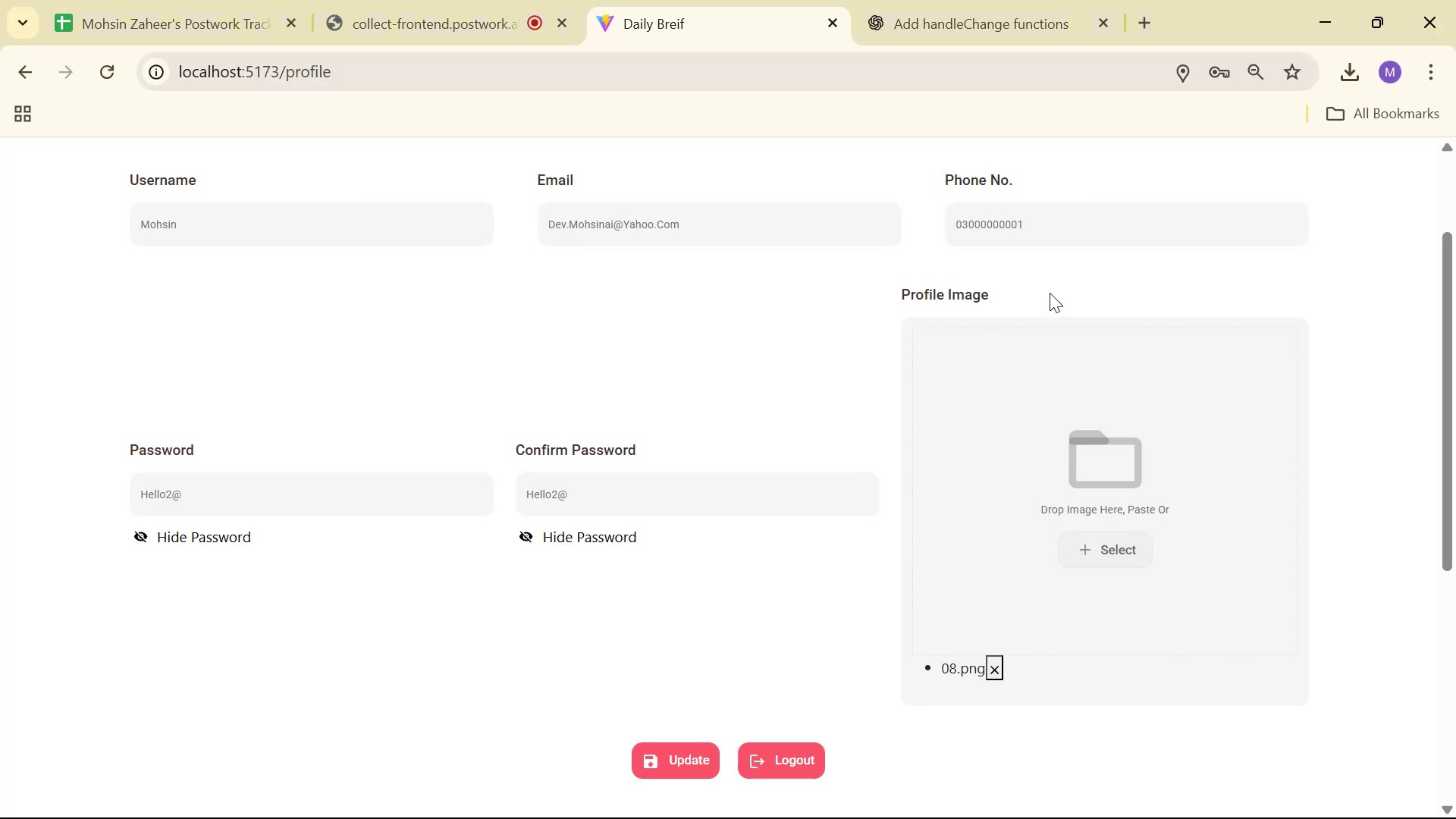 
scroll: coordinate [1073, 315], scroll_direction: up, amount: 2.0
 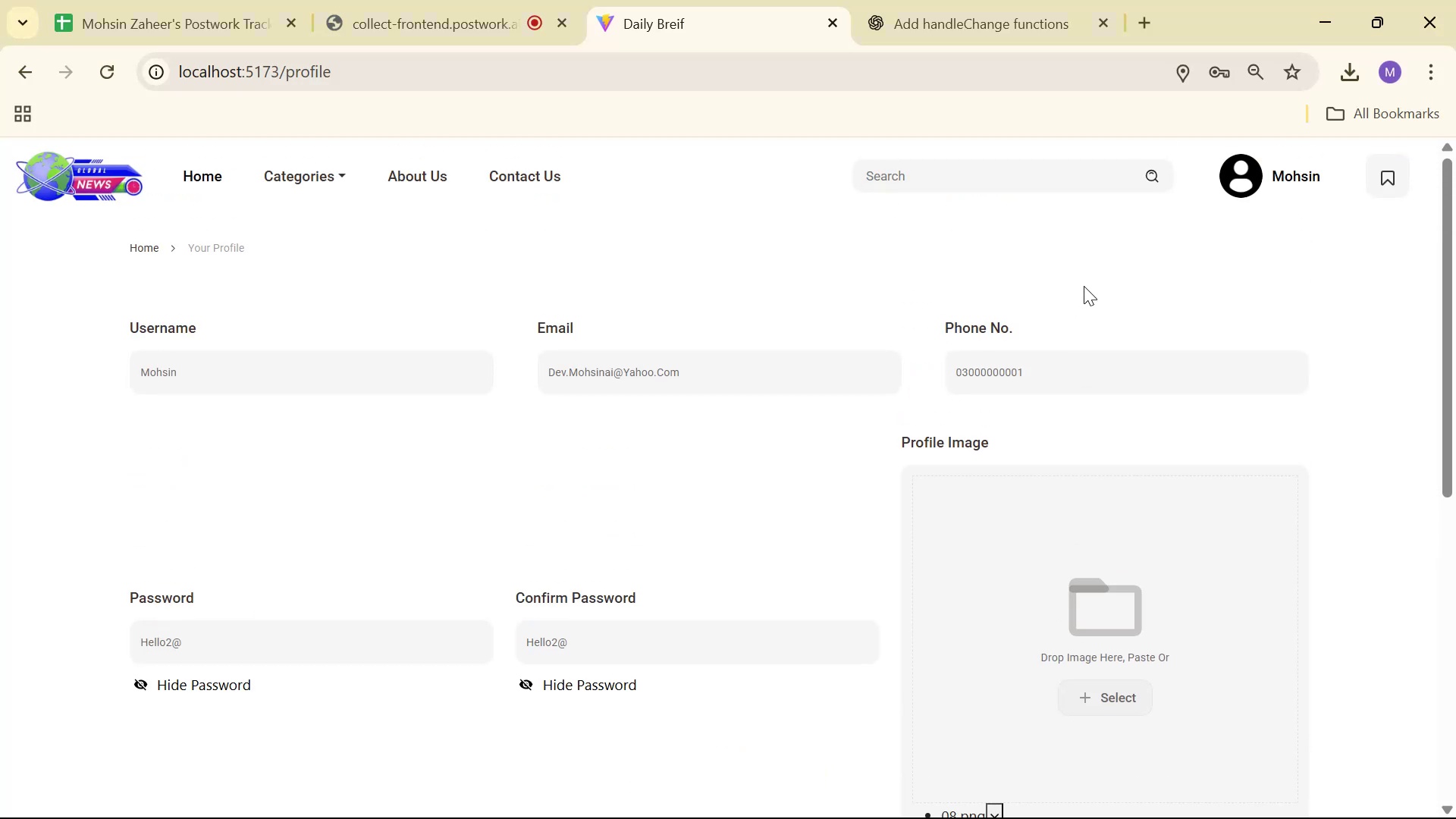 
scroll: coordinate [1107, 292], scroll_direction: down, amount: 5.0
 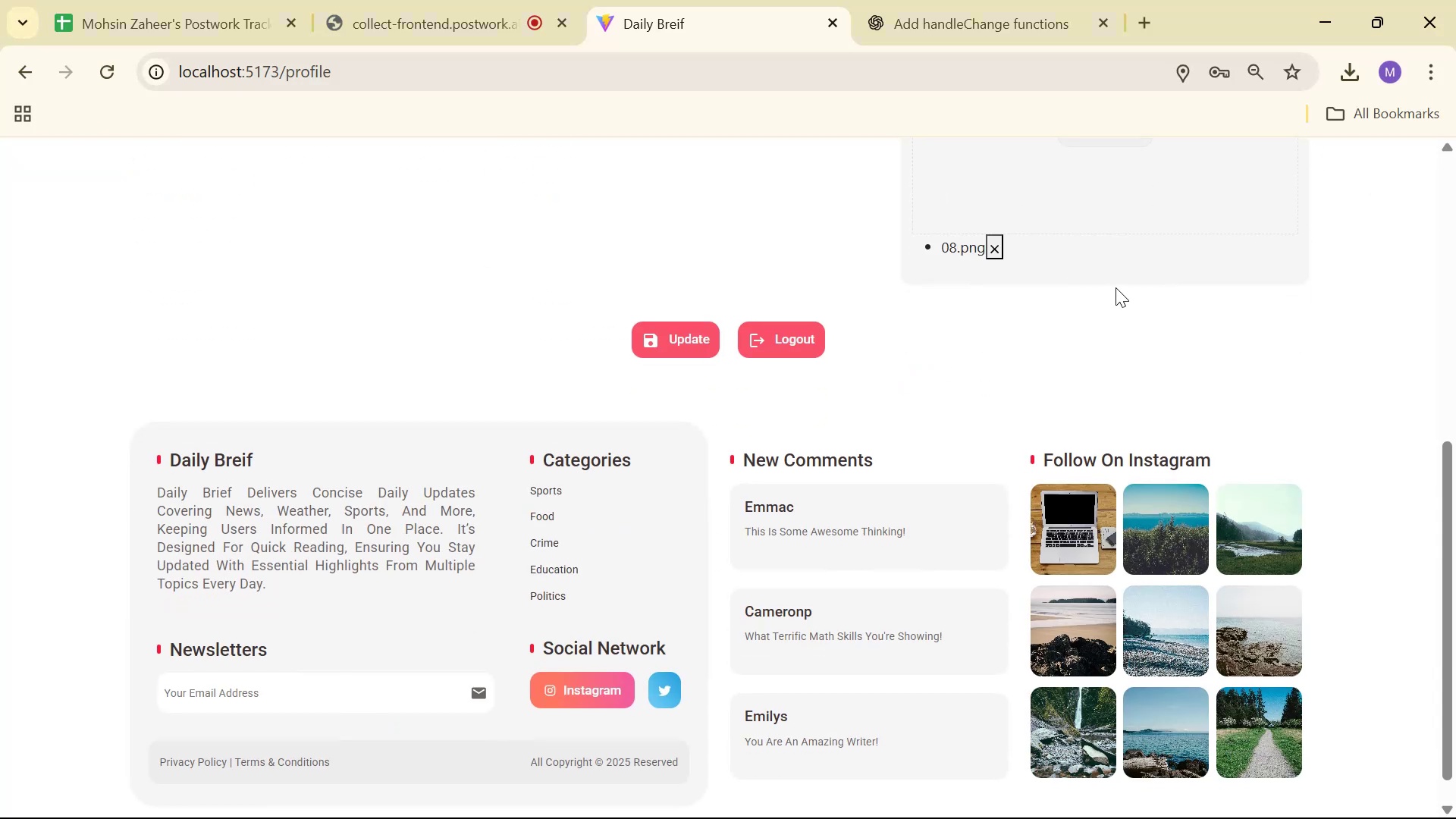 
scroll: coordinate [1147, 317], scroll_direction: up, amount: 3.0
 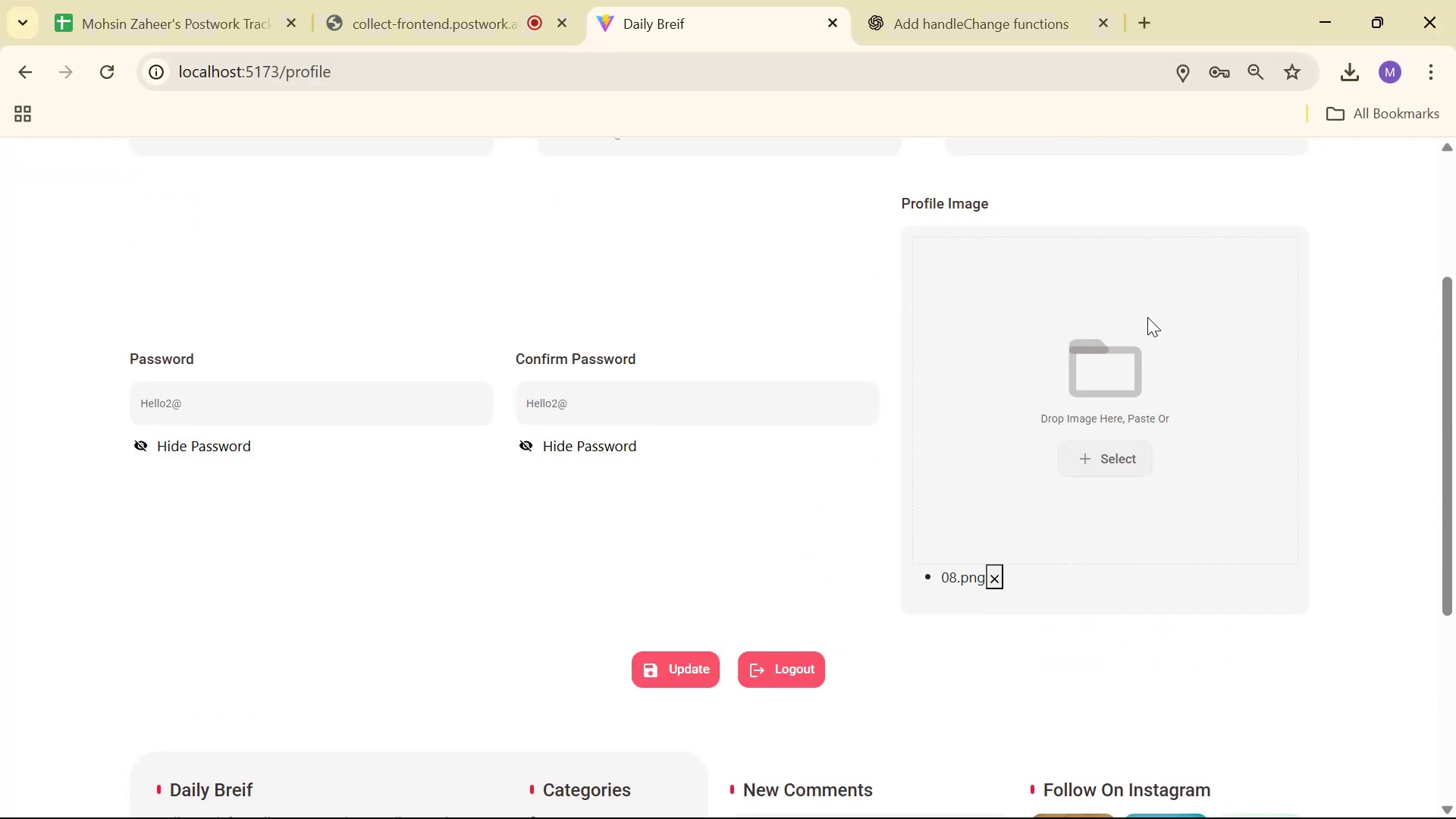 
key(Alt+AltLeft)
 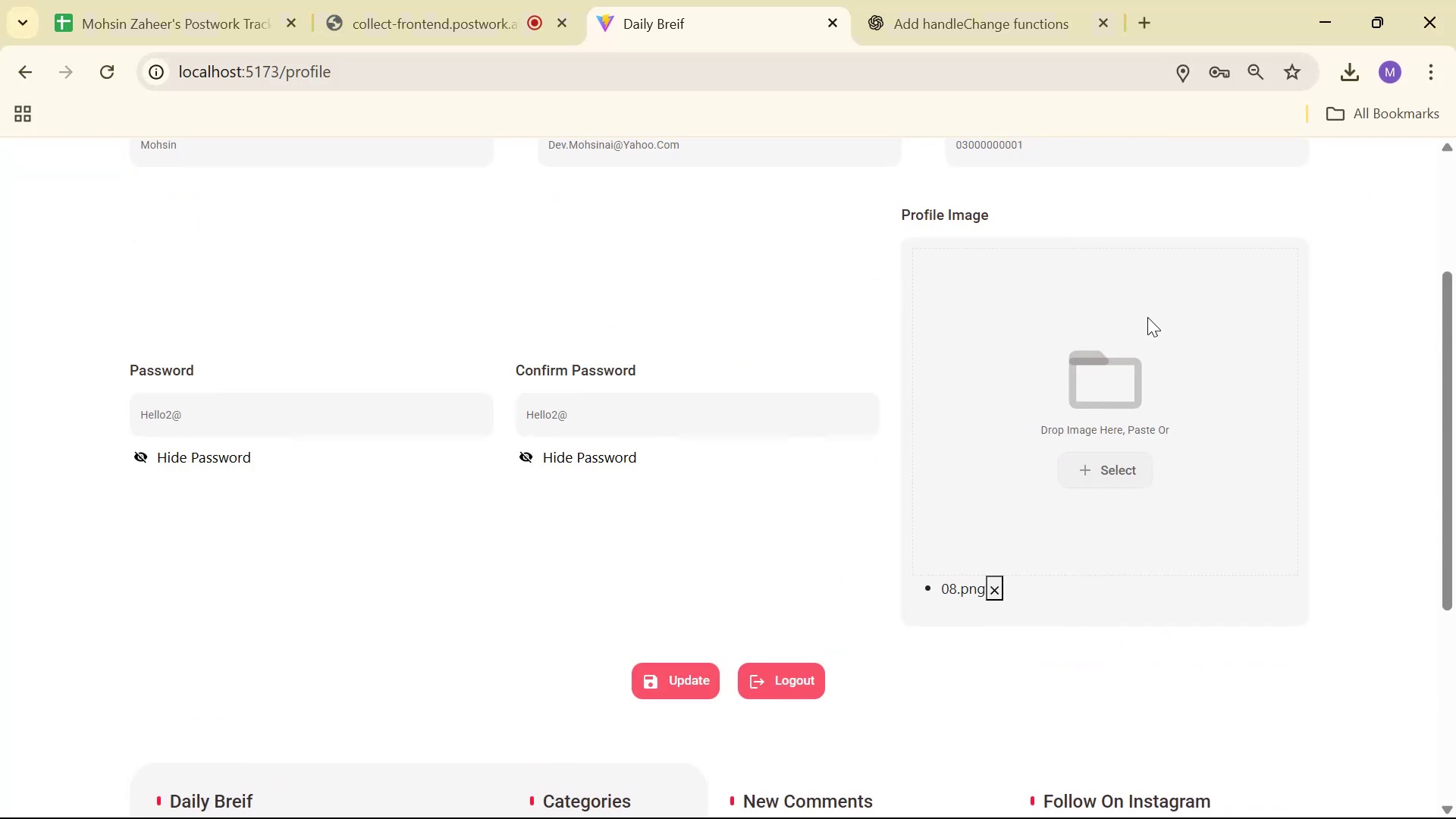 
key(Alt+Tab)
 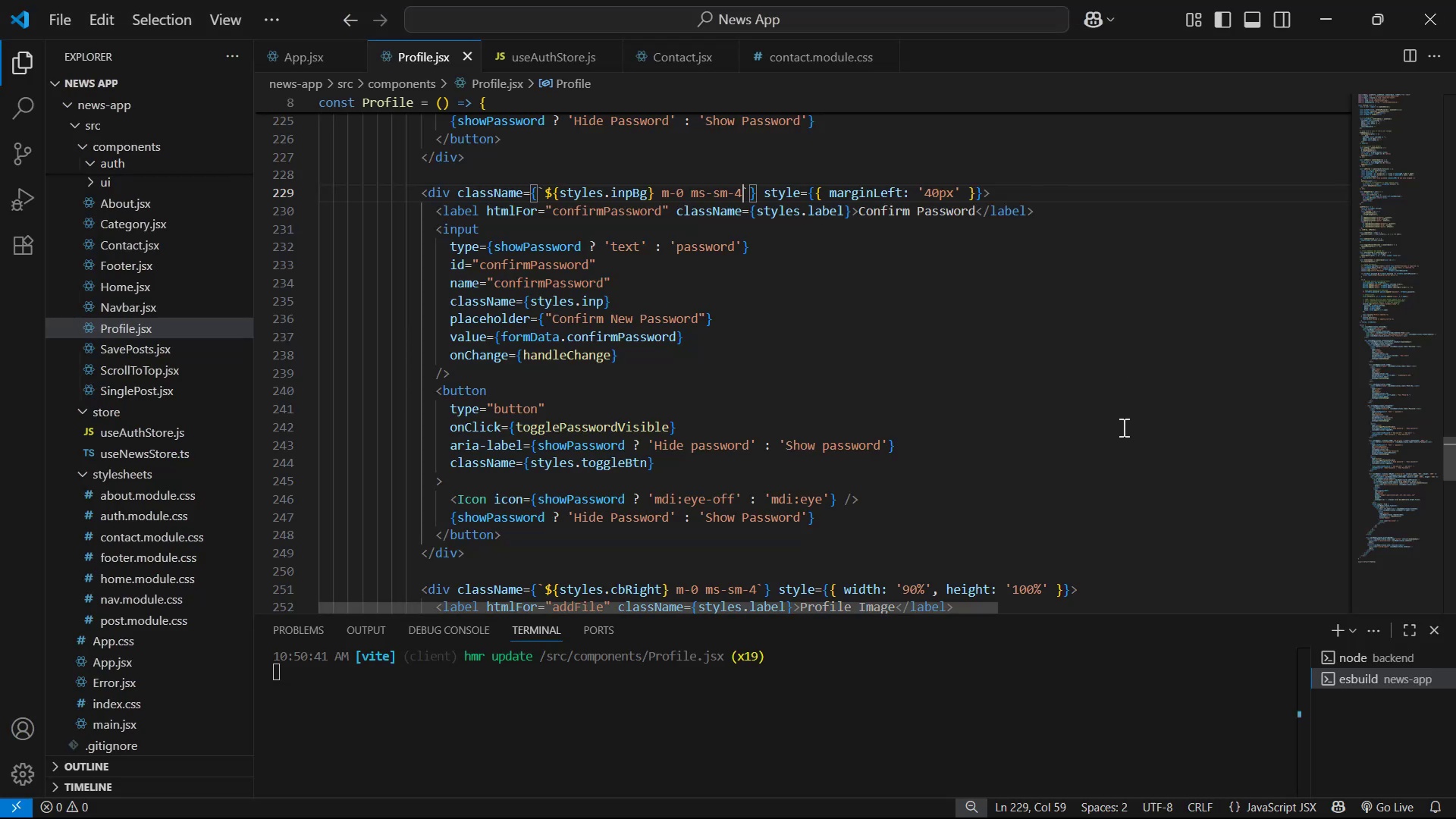 
scroll: coordinate [1099, 473], scroll_direction: down, amount: 3.0
 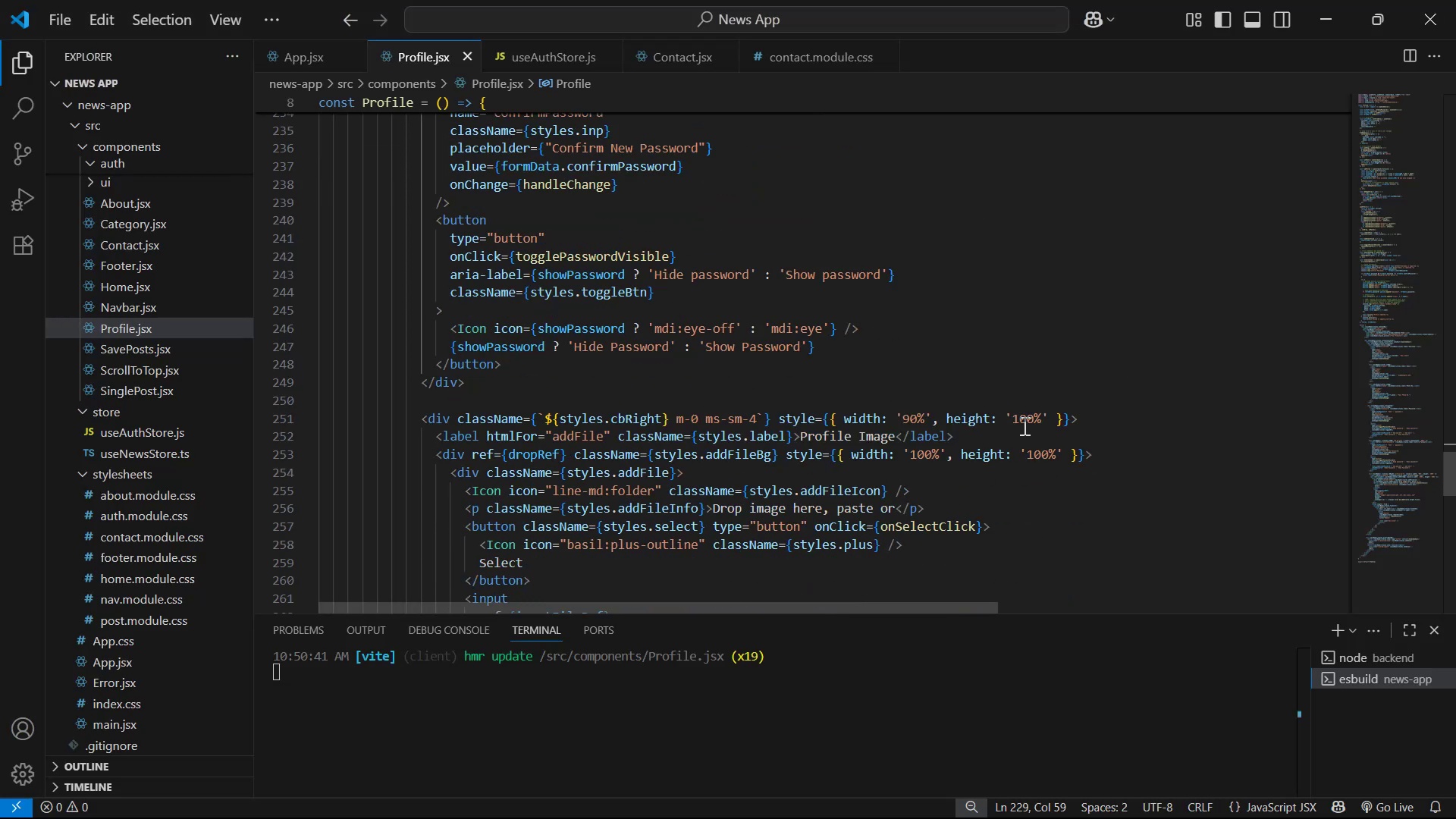 
left_click([1025, 422])
 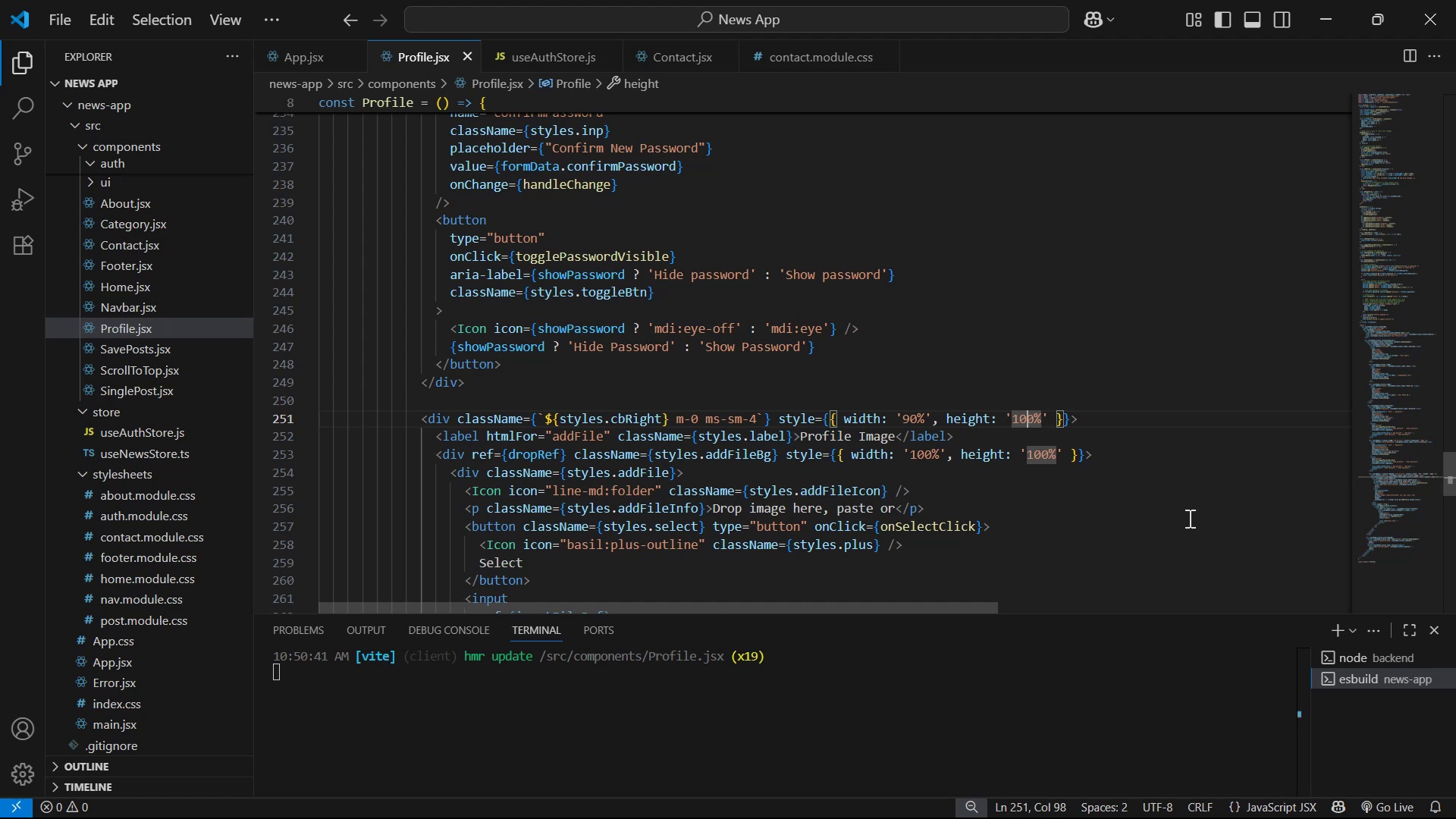 
key(ArrowRight)
 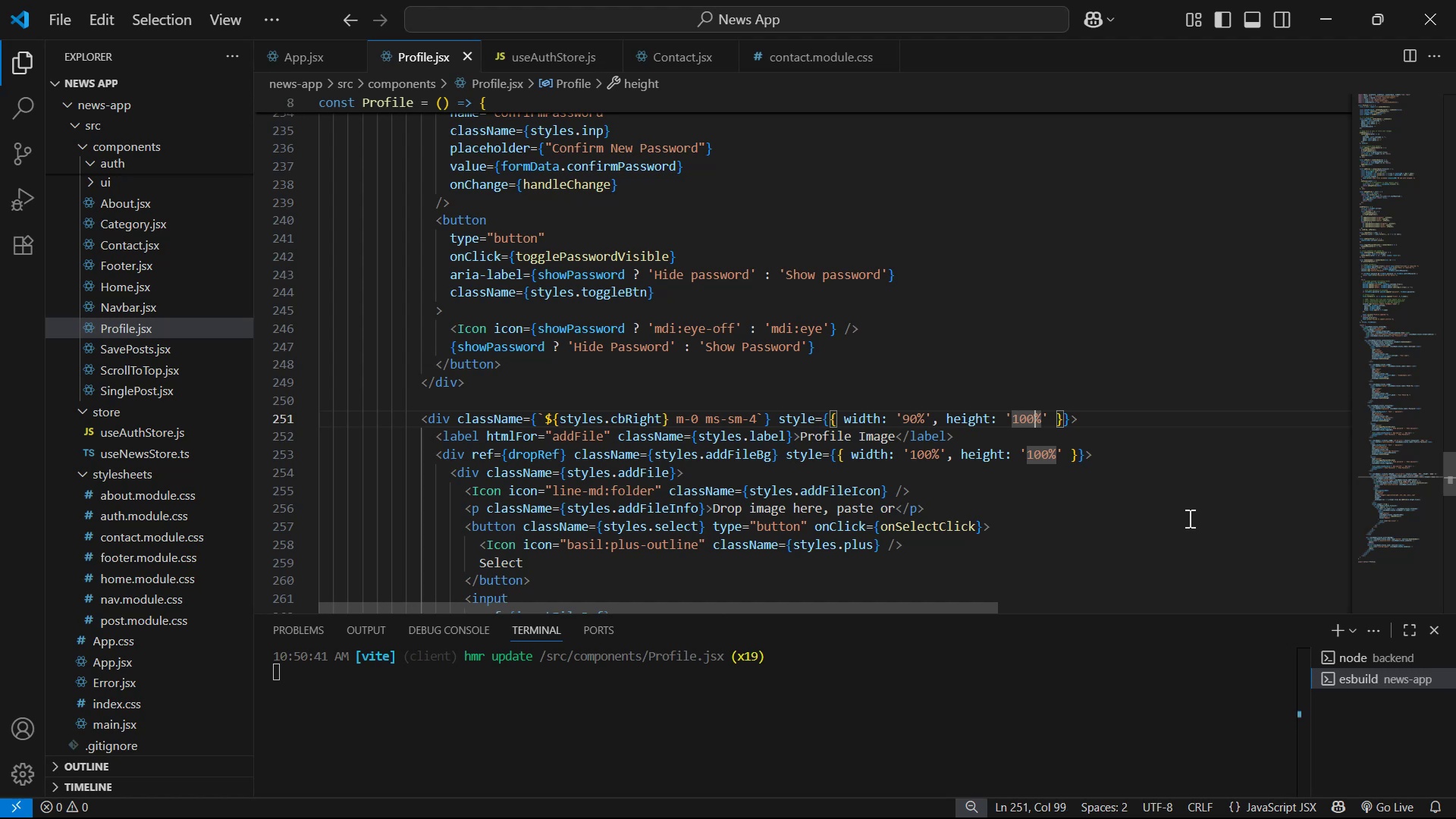 
key(ArrowRight)
 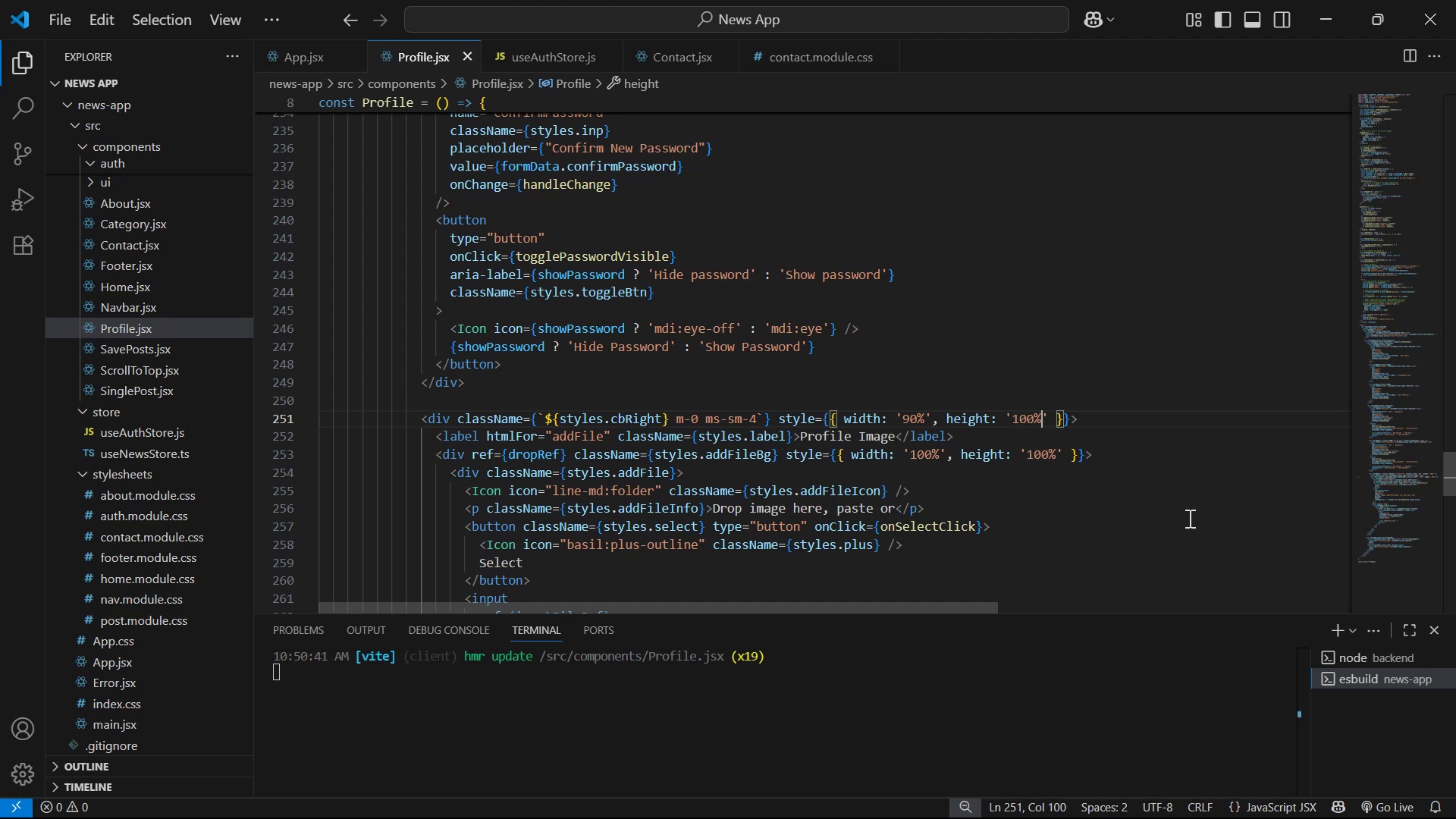 
key(Backspace)
key(Backspace)
key(Backspace)
key(Backspace)
type(300px)
 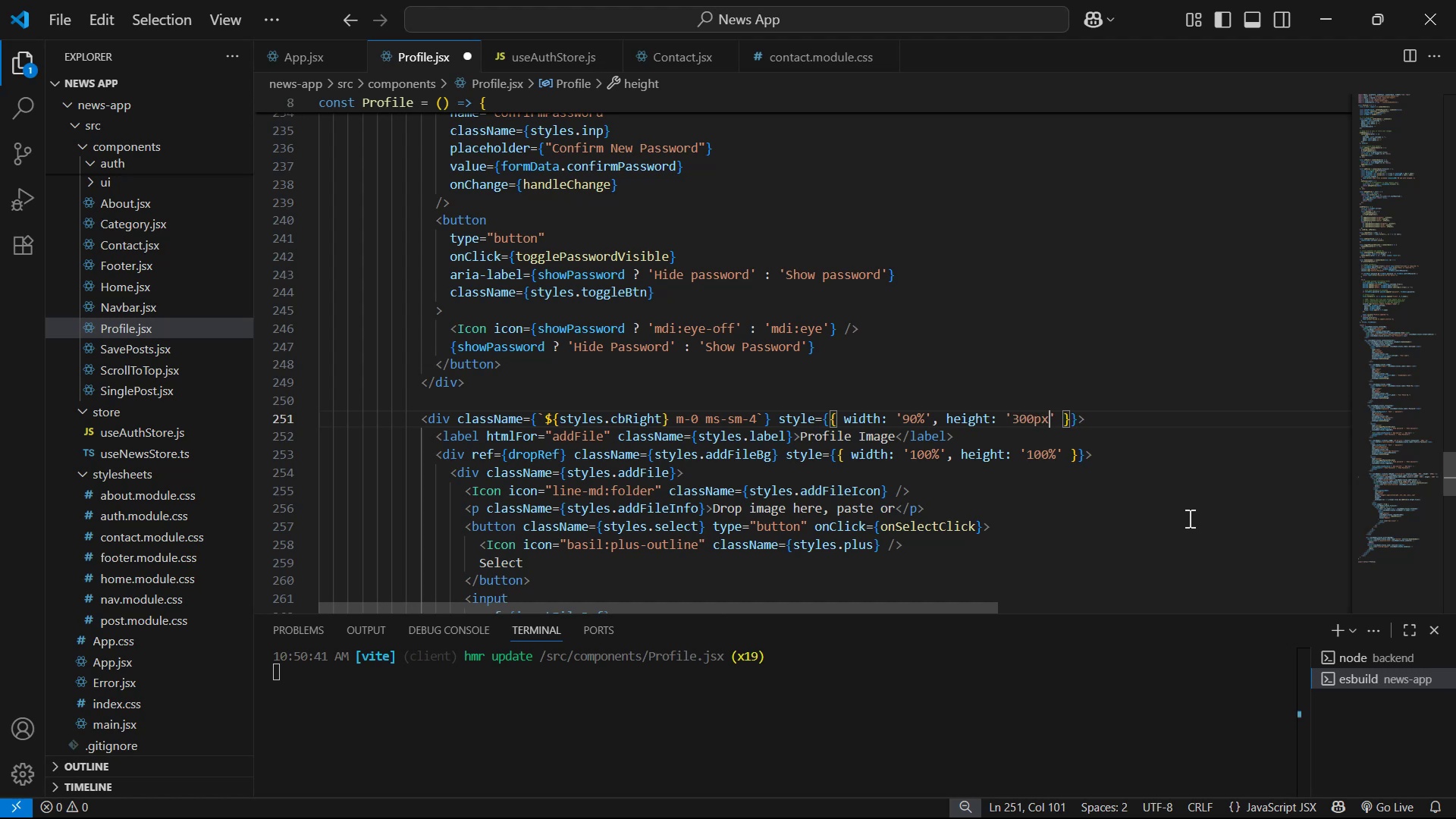 
key(Control+ControlLeft)
 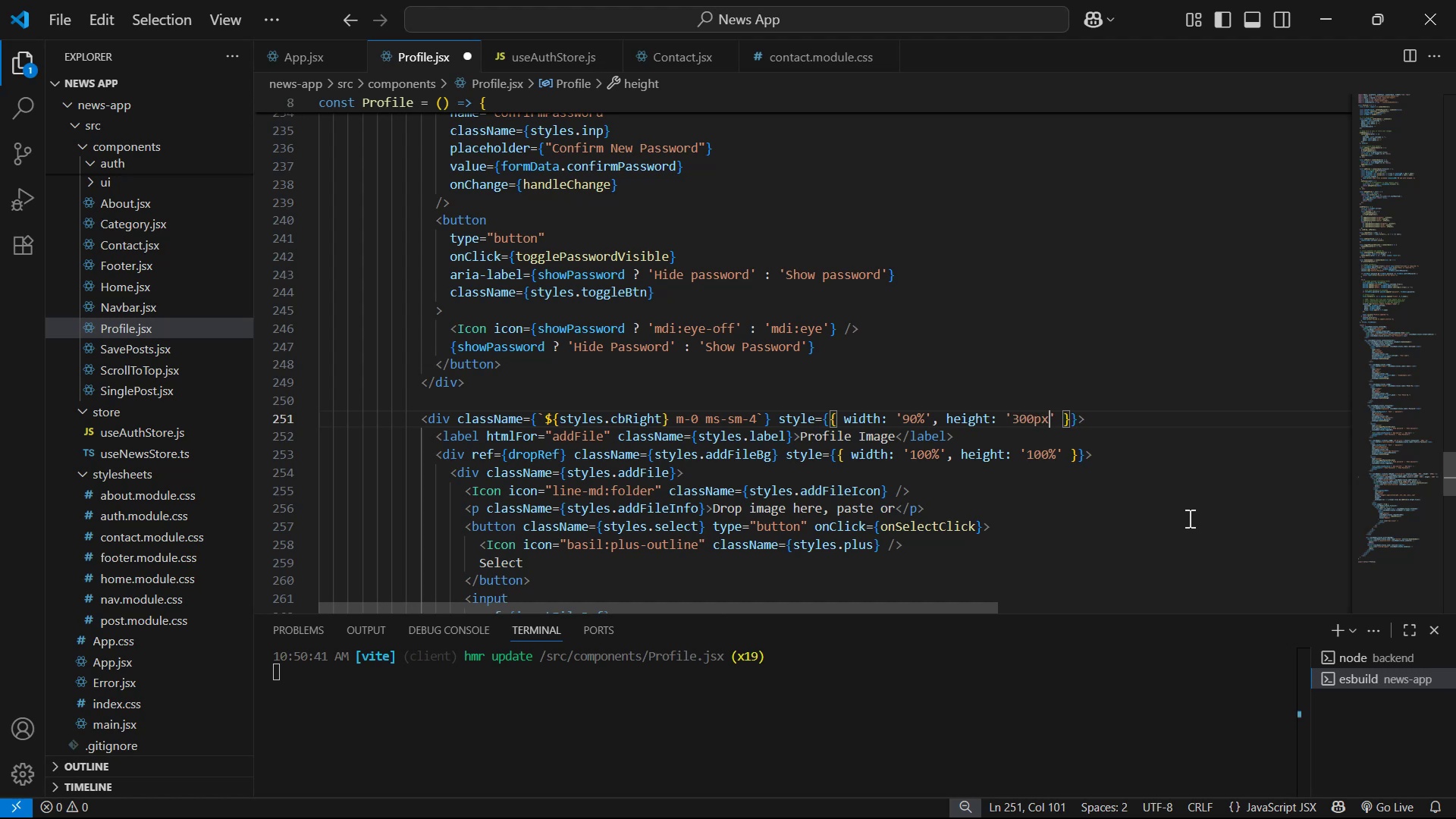 
key(Control+S)
 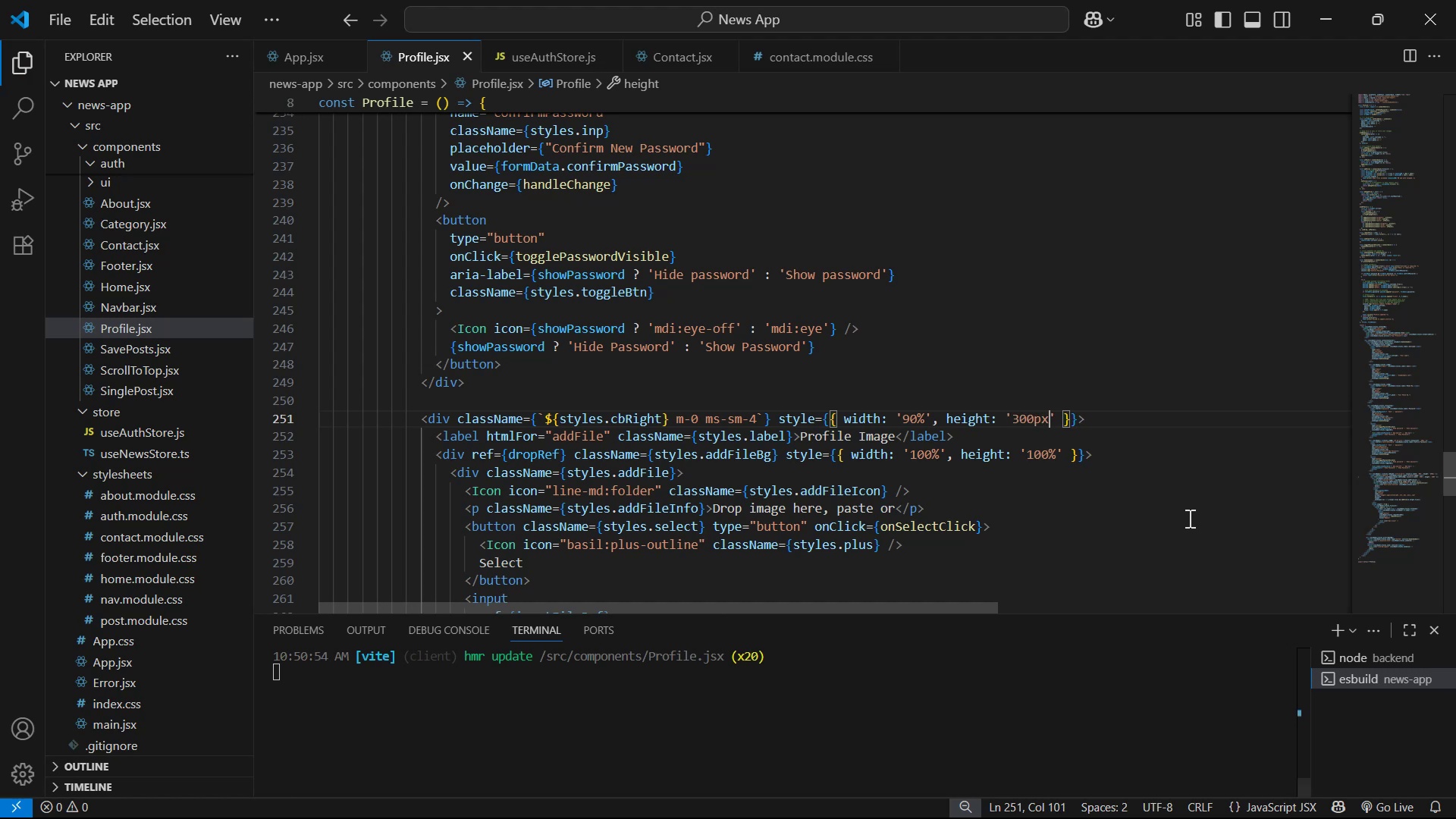 
key(Alt+AltLeft)
 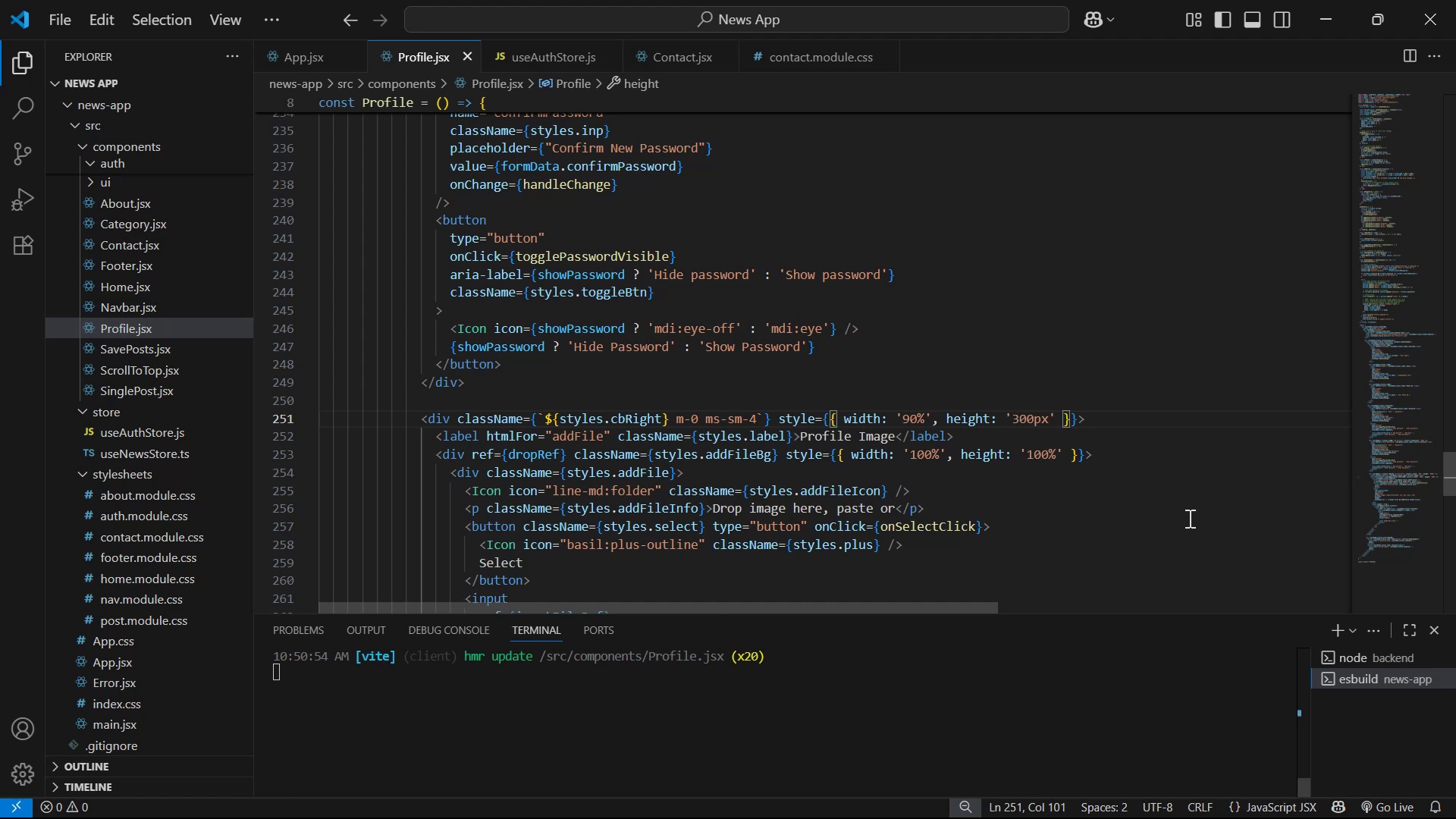 
key(Alt+Tab)
 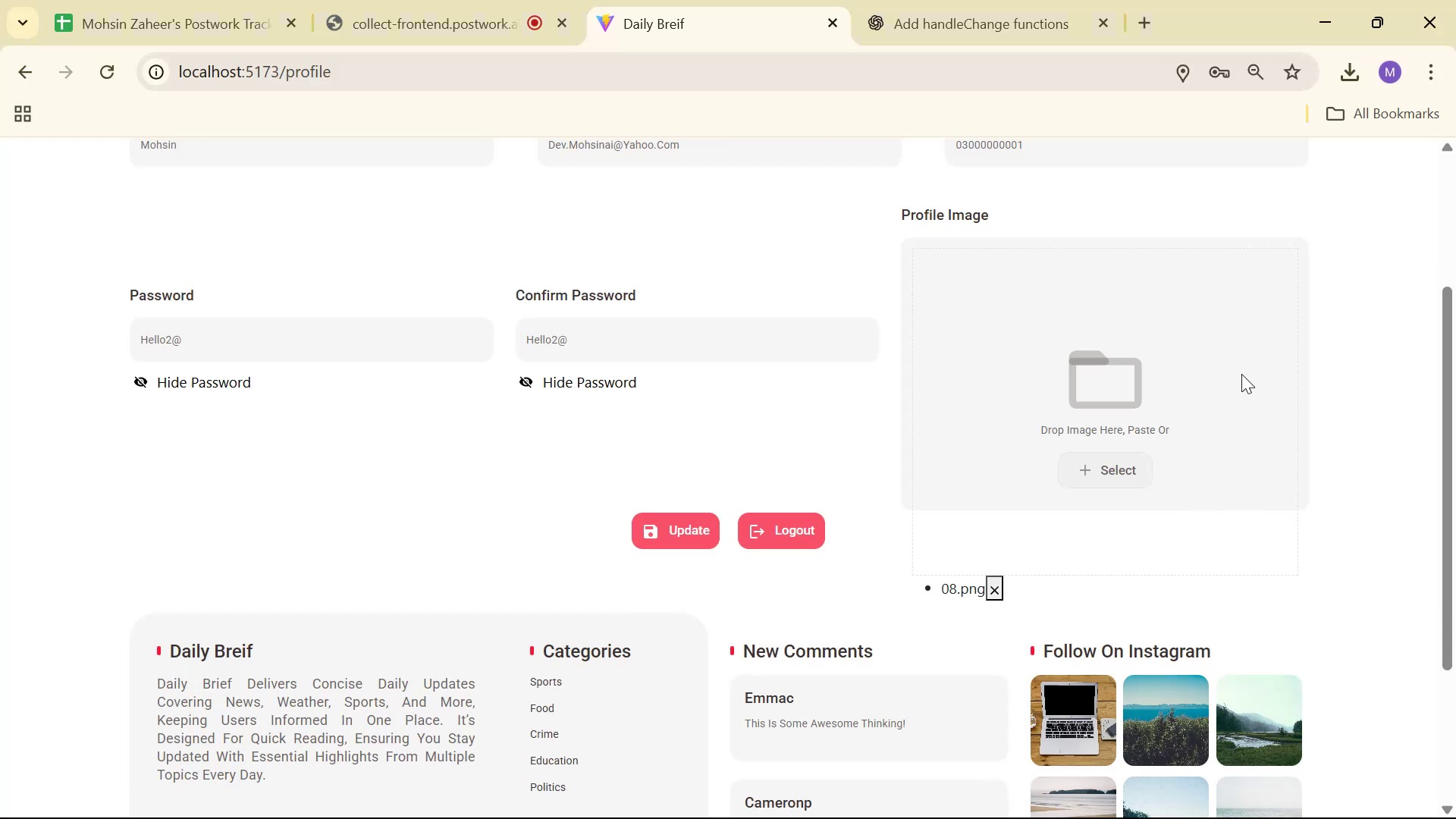 
key(Alt+AltLeft)
 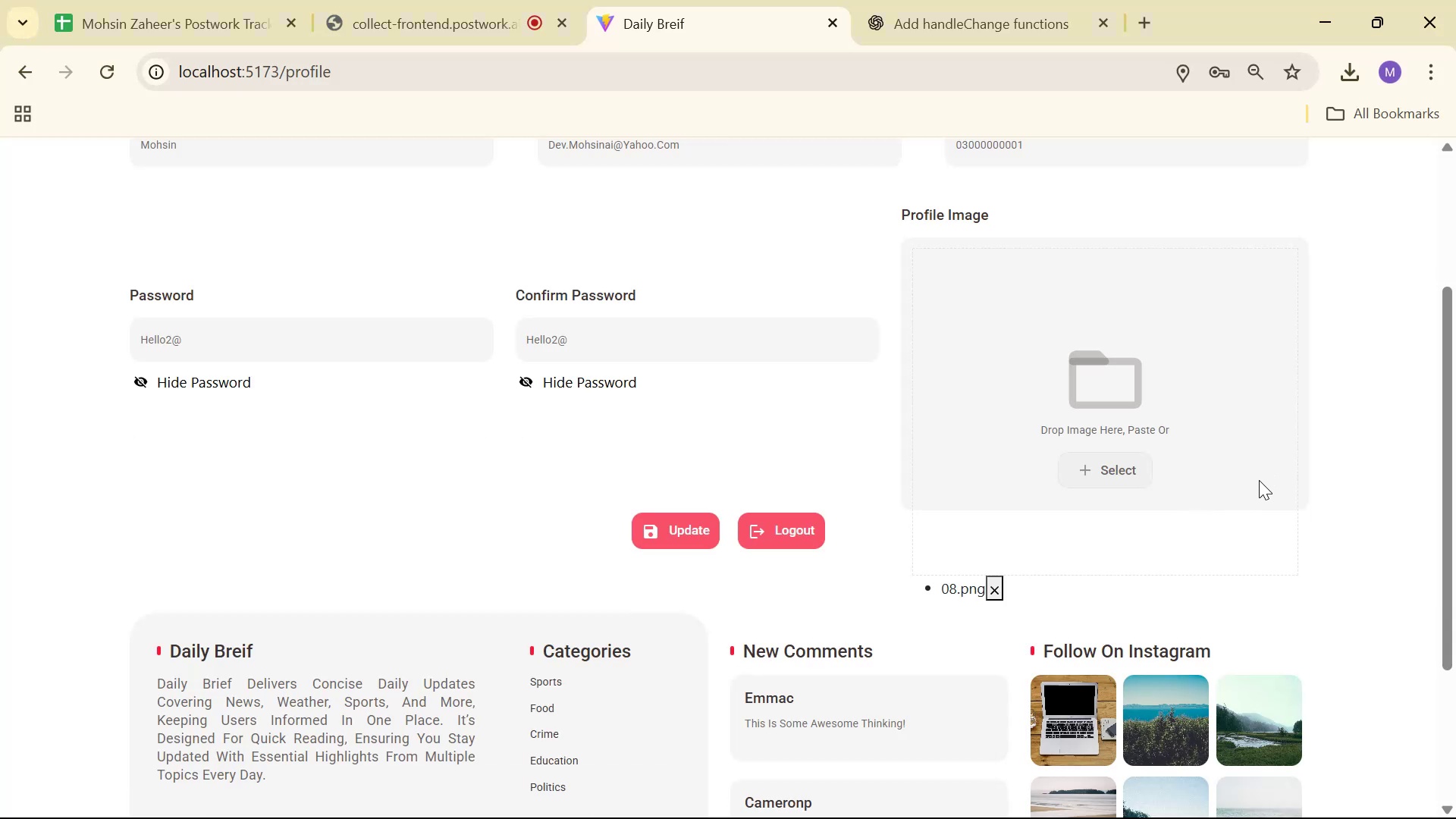 
key(Alt+Tab)
 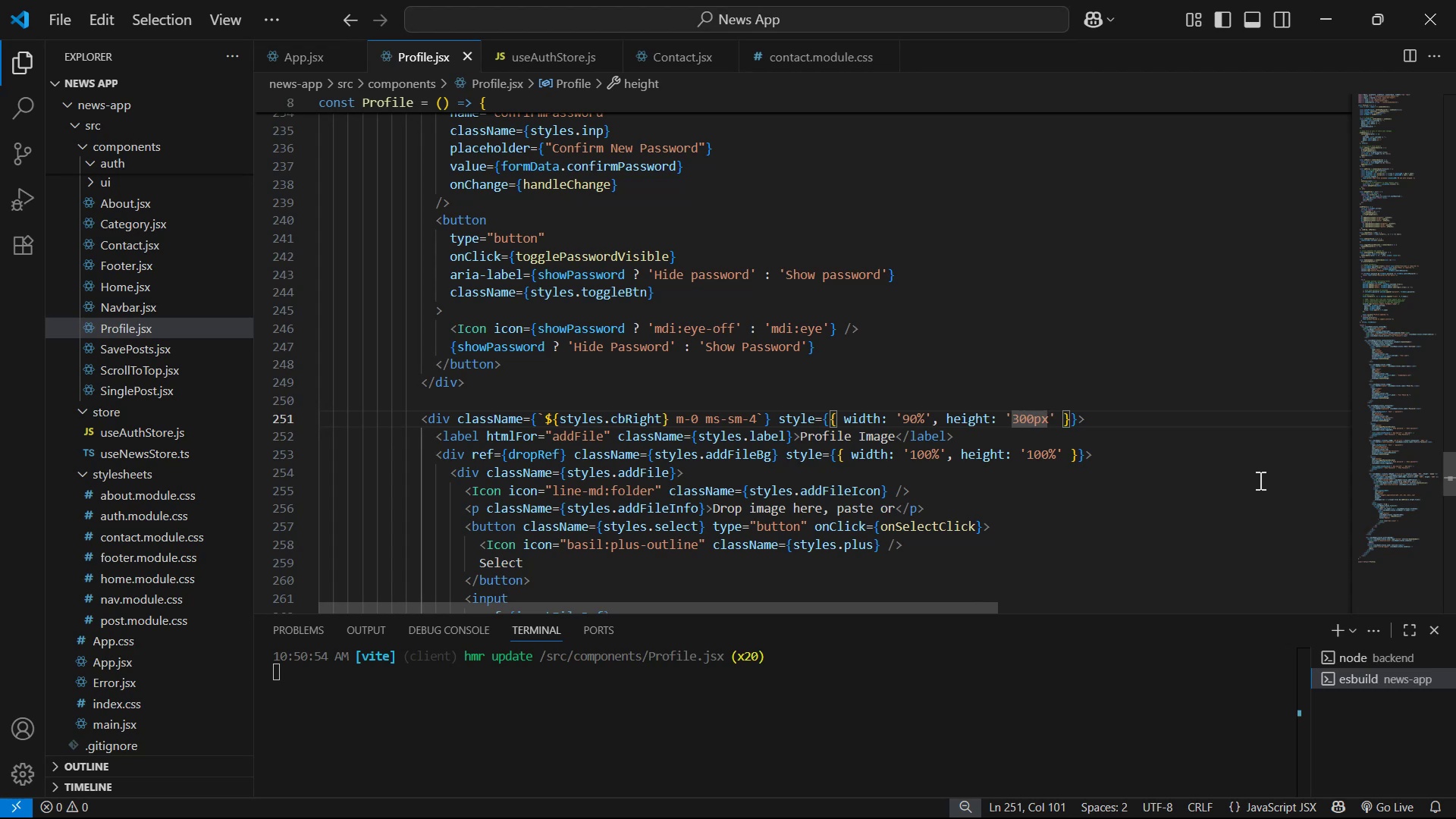 
wait(6.6)
 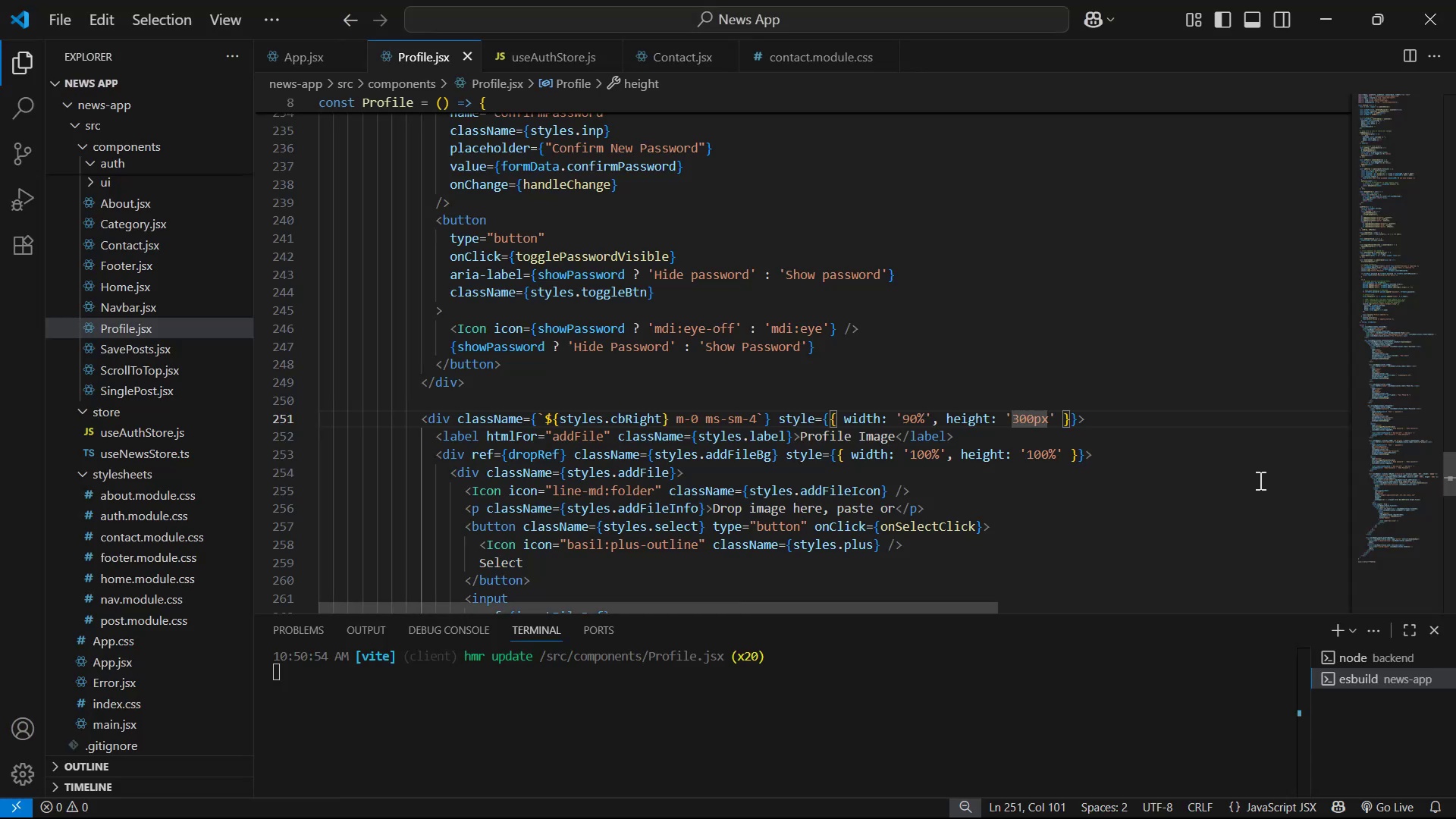 
left_click_drag(start_coordinate=[786, 451], to_coordinate=[1083, 462])
 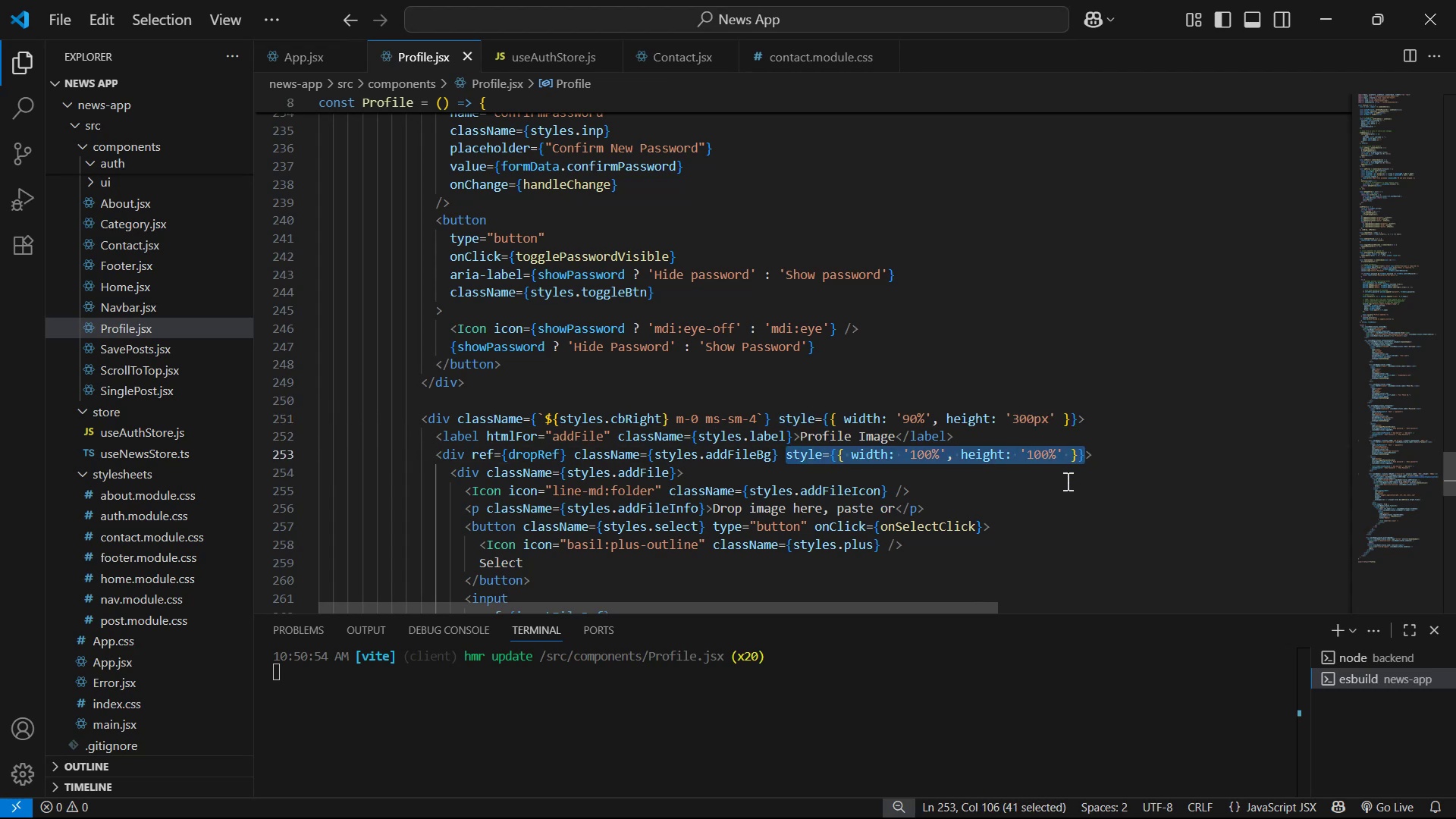 
left_click([1062, 486])
 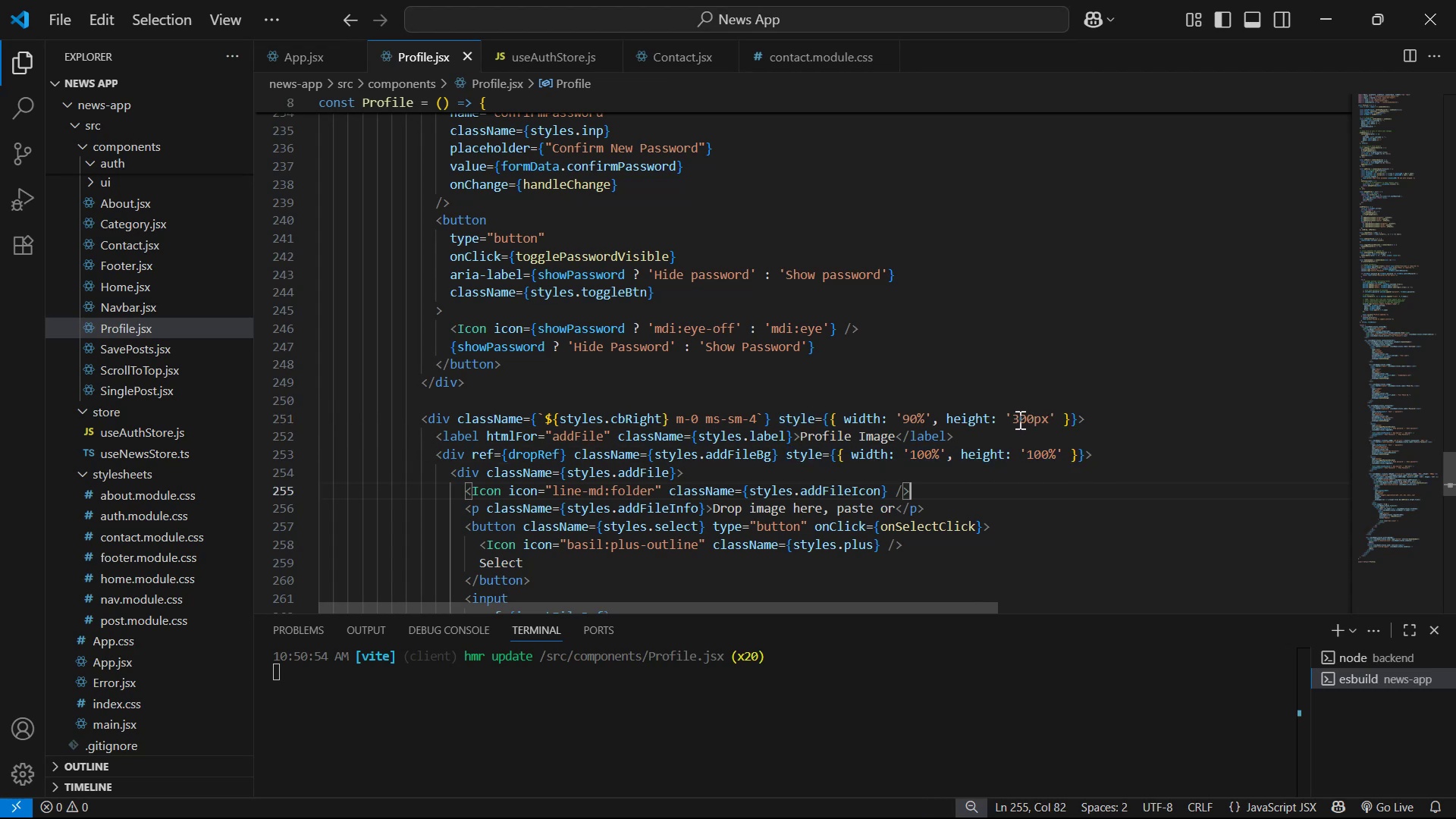 
left_click_drag(start_coordinate=[1013, 419], to_coordinate=[1048, 413])
 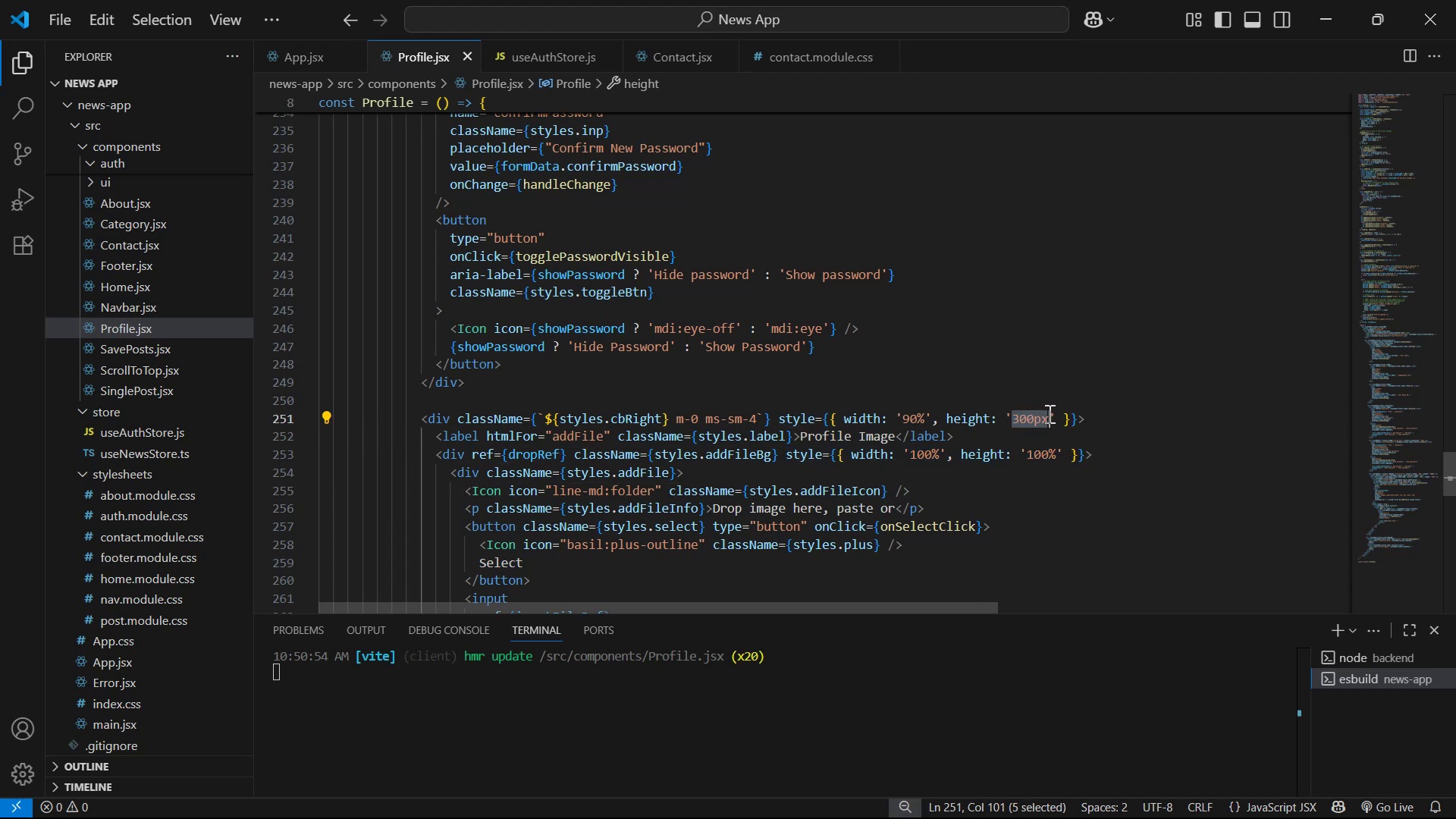 
key(Control+C)
 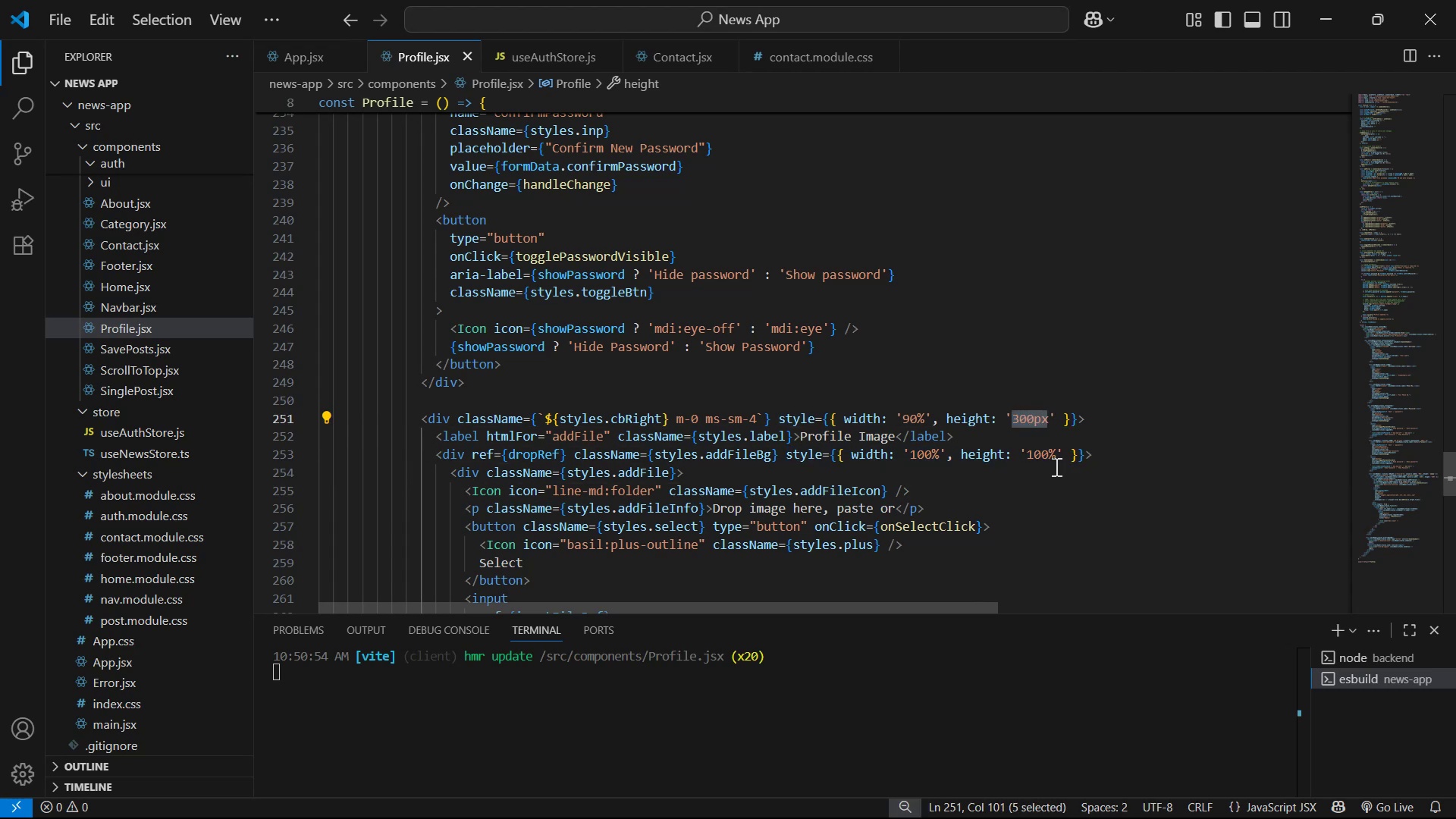 
left_click_drag(start_coordinate=[1056, 460], to_coordinate=[1018, 453])
 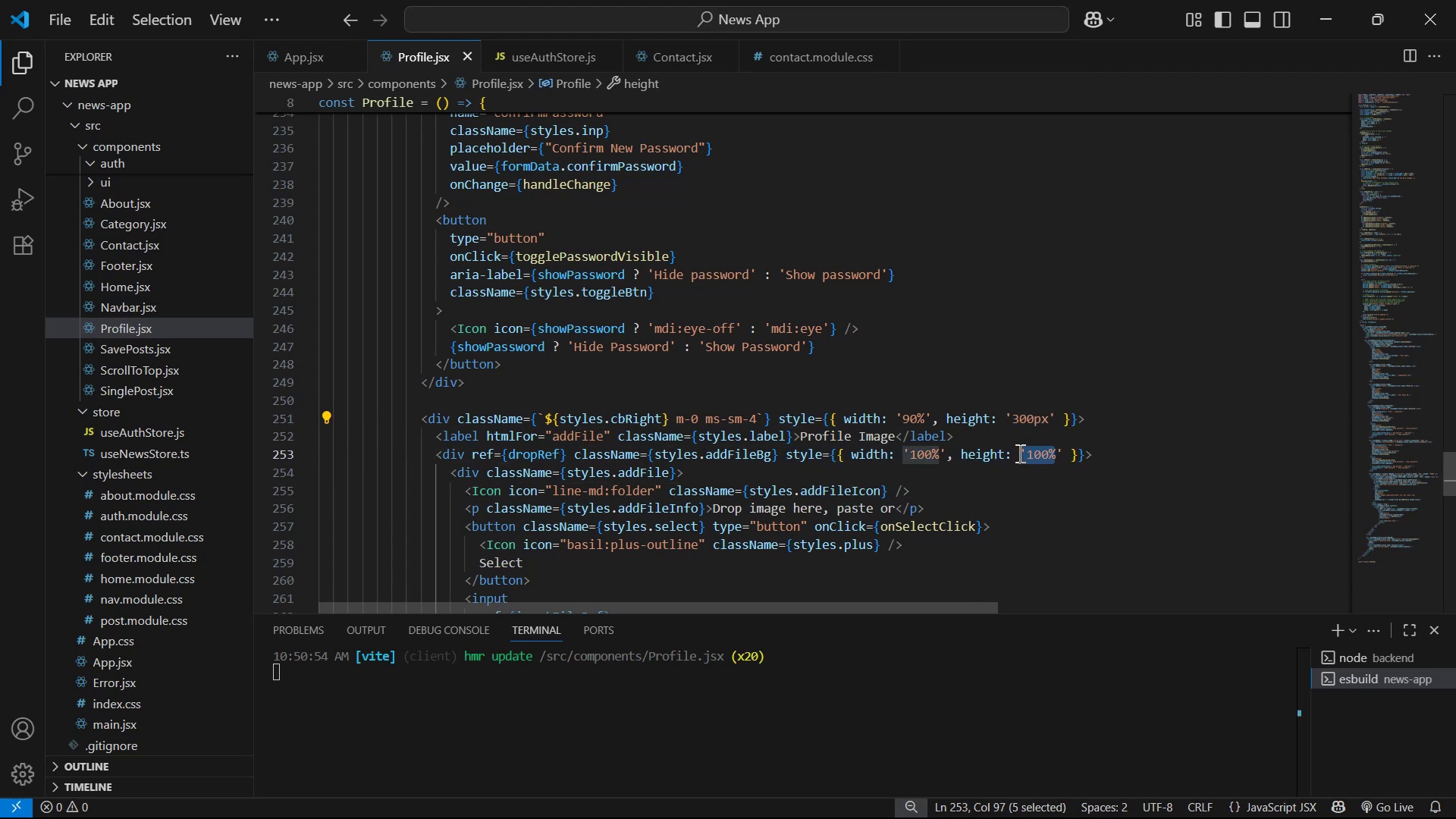 
left_click_drag(start_coordinate=[1018, 453], to_coordinate=[1030, 453])
 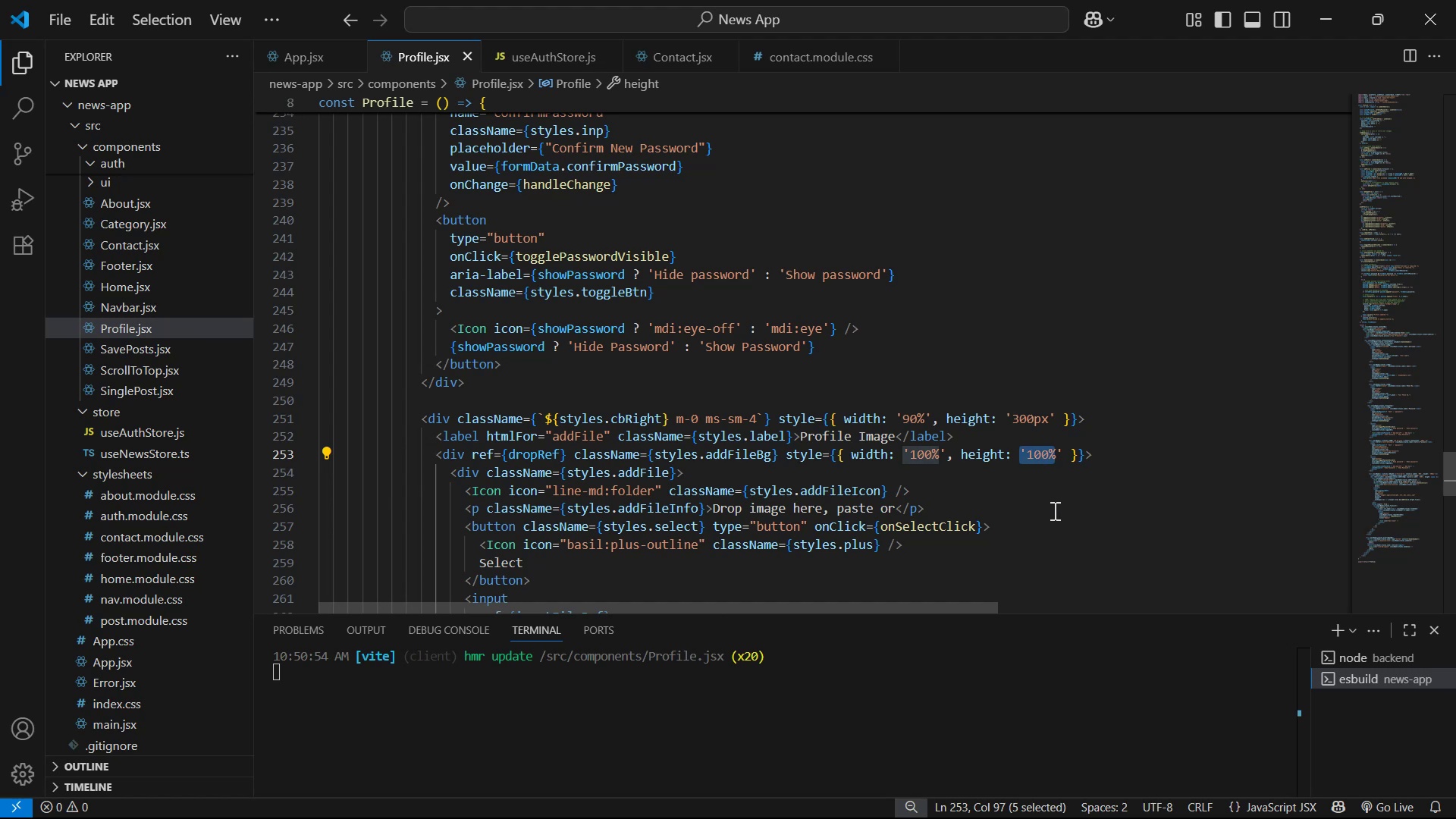 
key(Backspace)
 